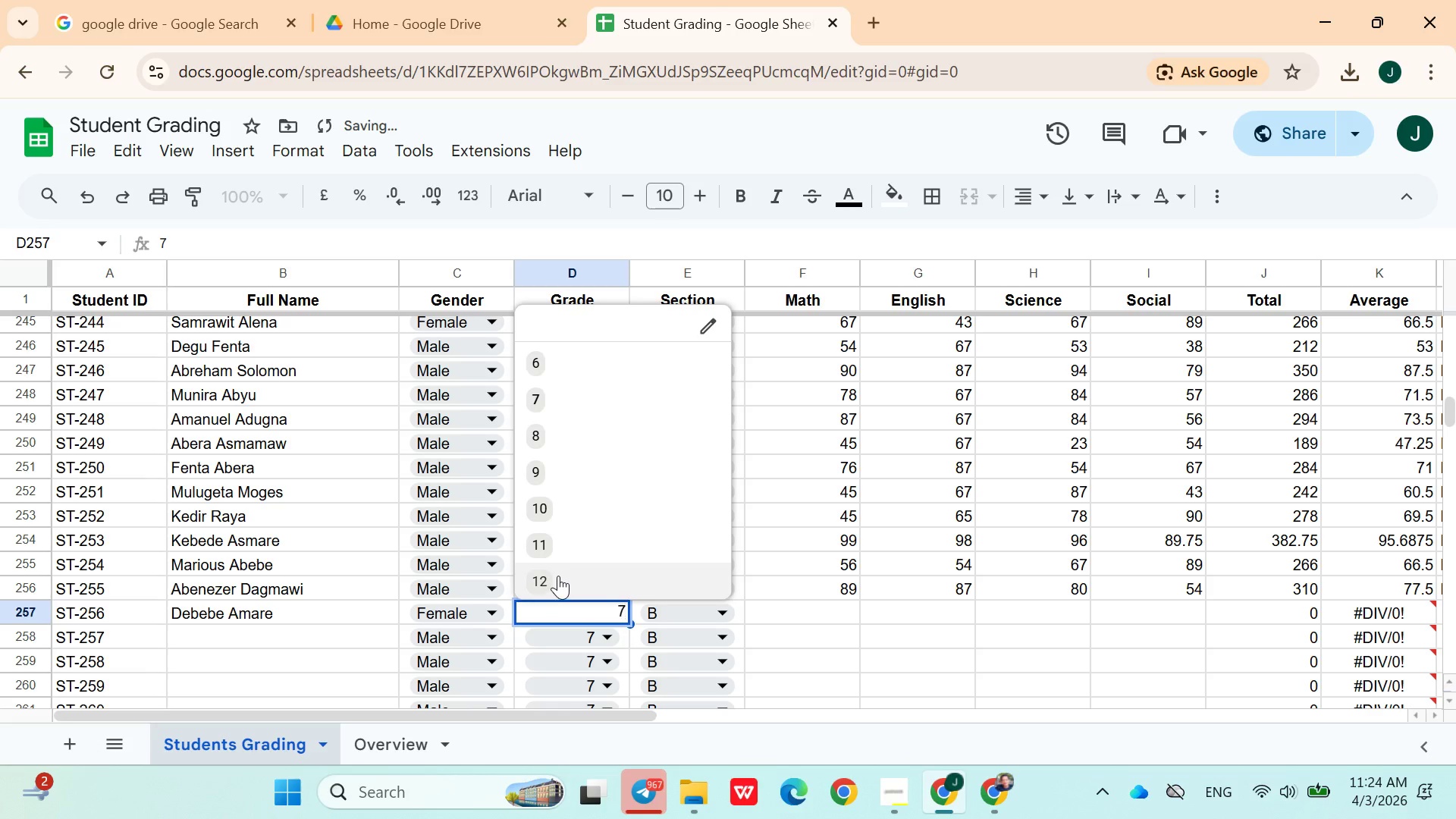 
left_click([558, 576])
 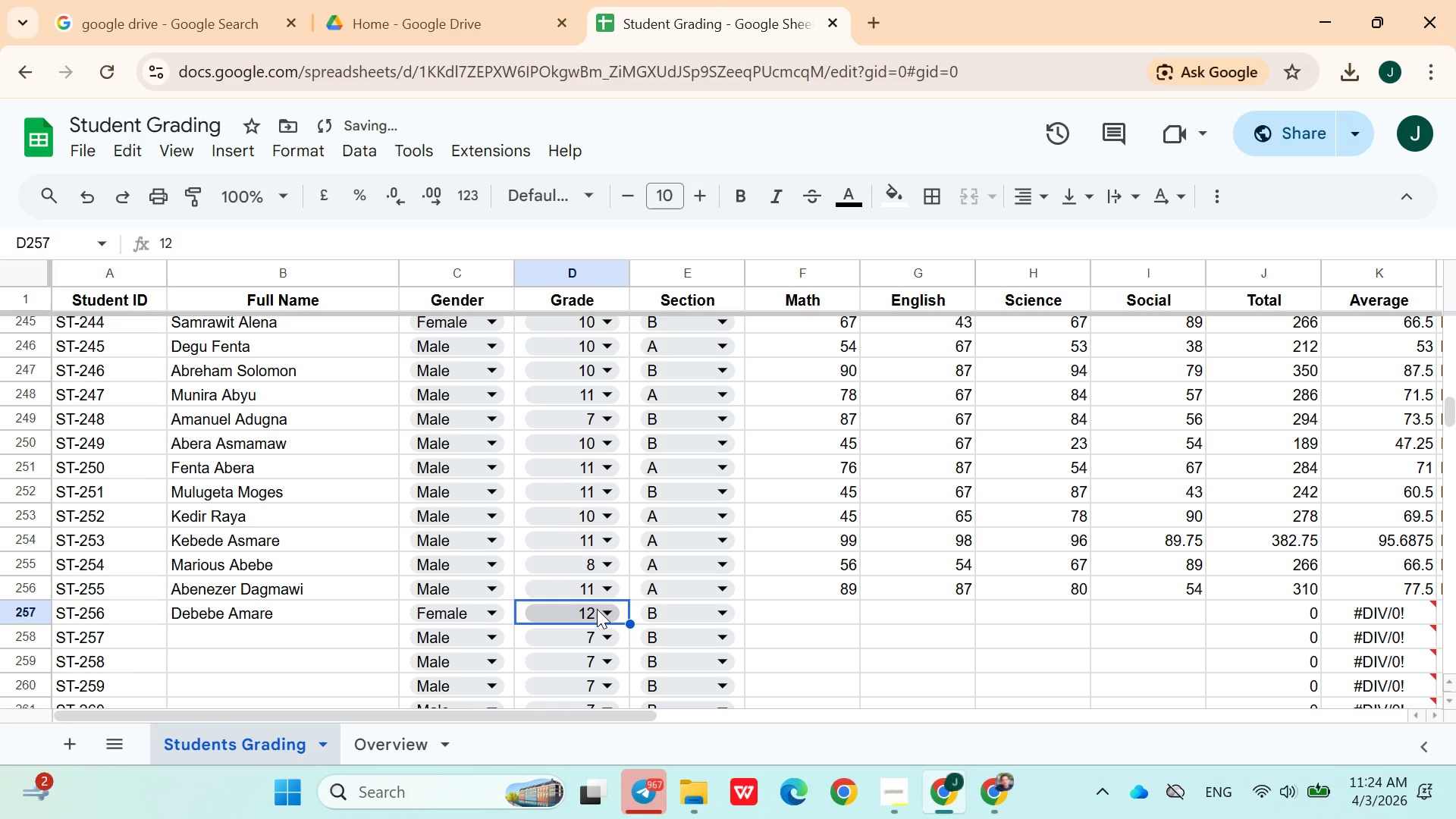 
left_click([597, 609])
 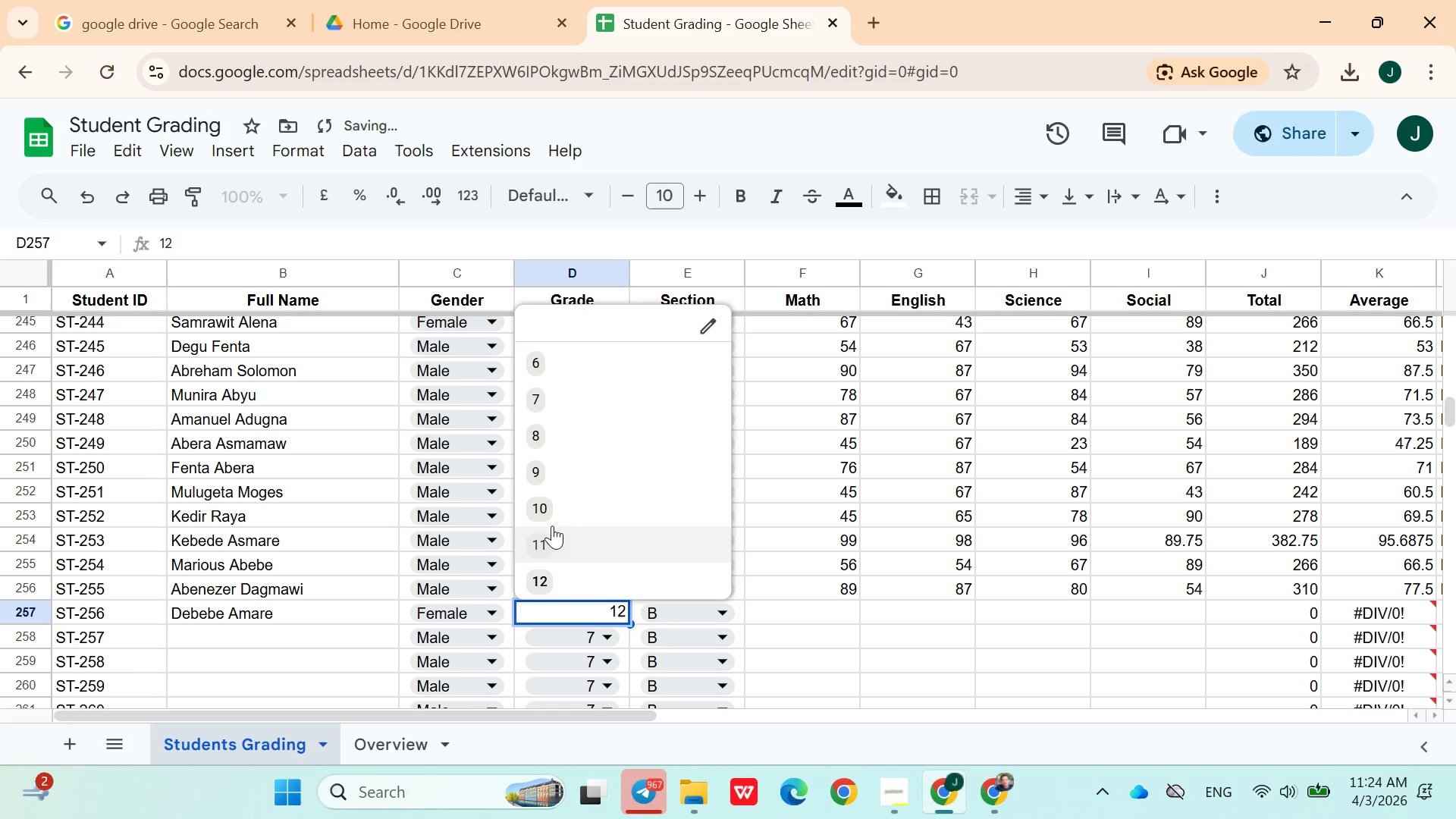 
left_click([552, 525])
 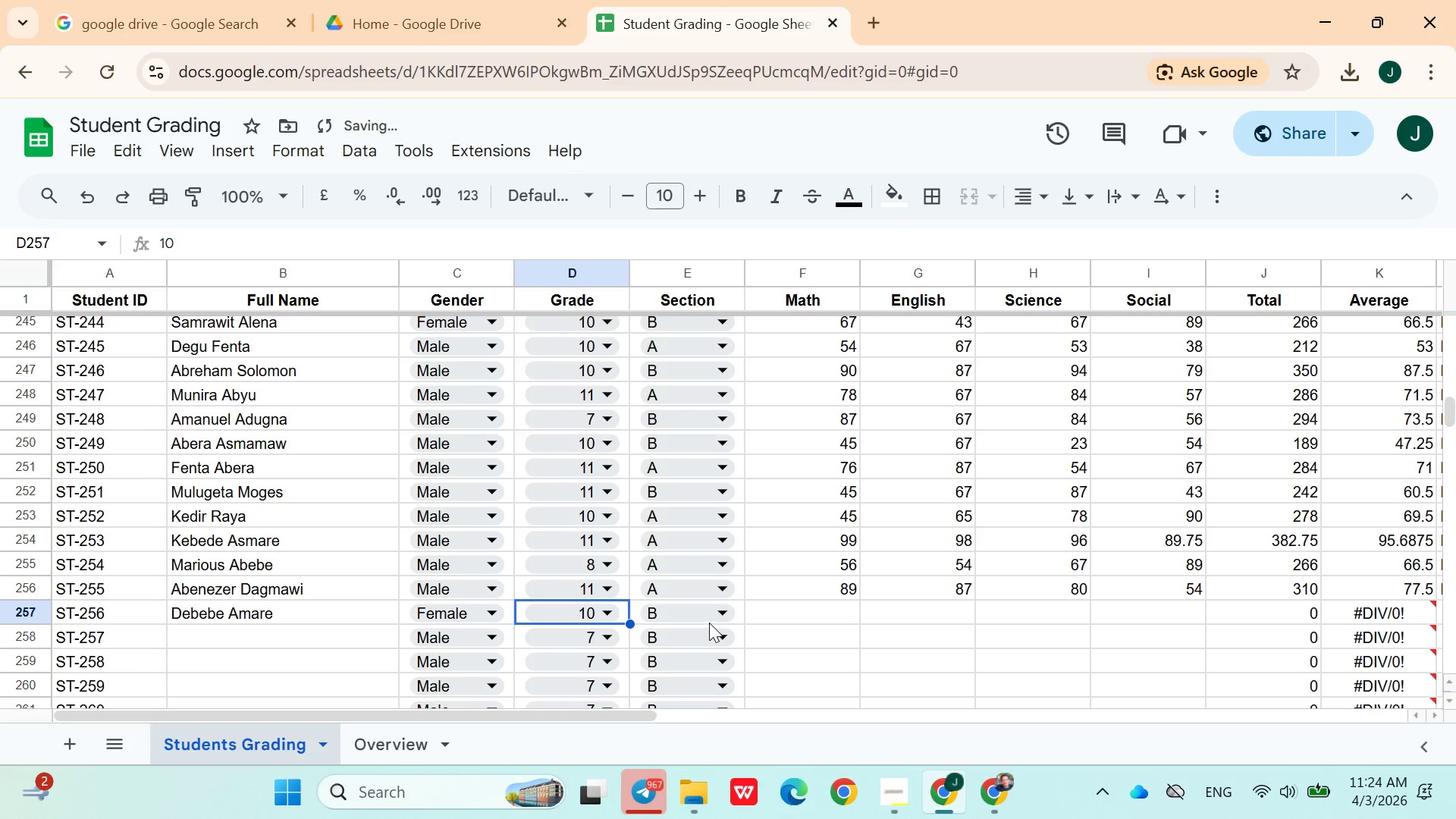 
left_click([708, 623])
 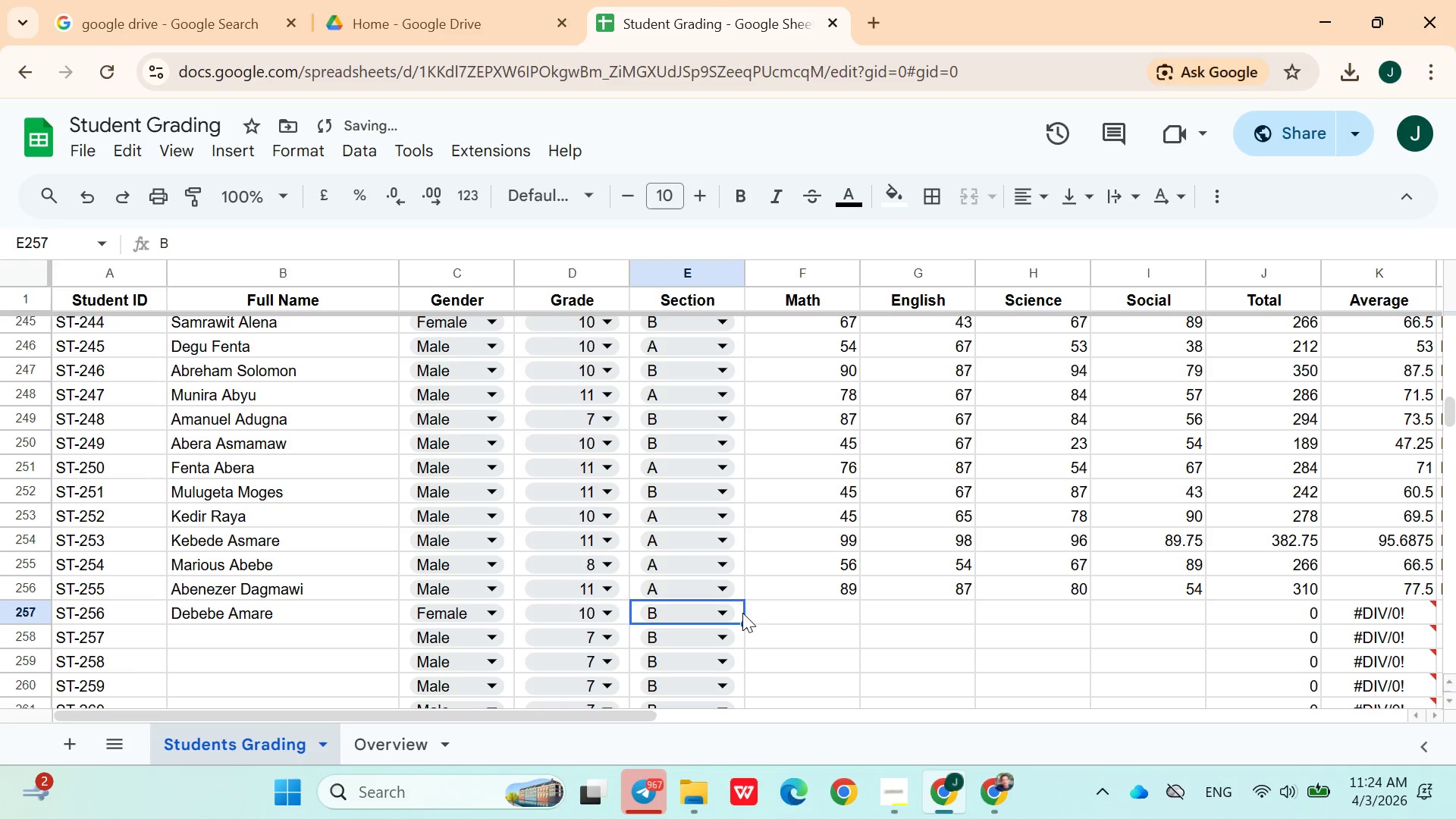 
left_click([789, 610])
 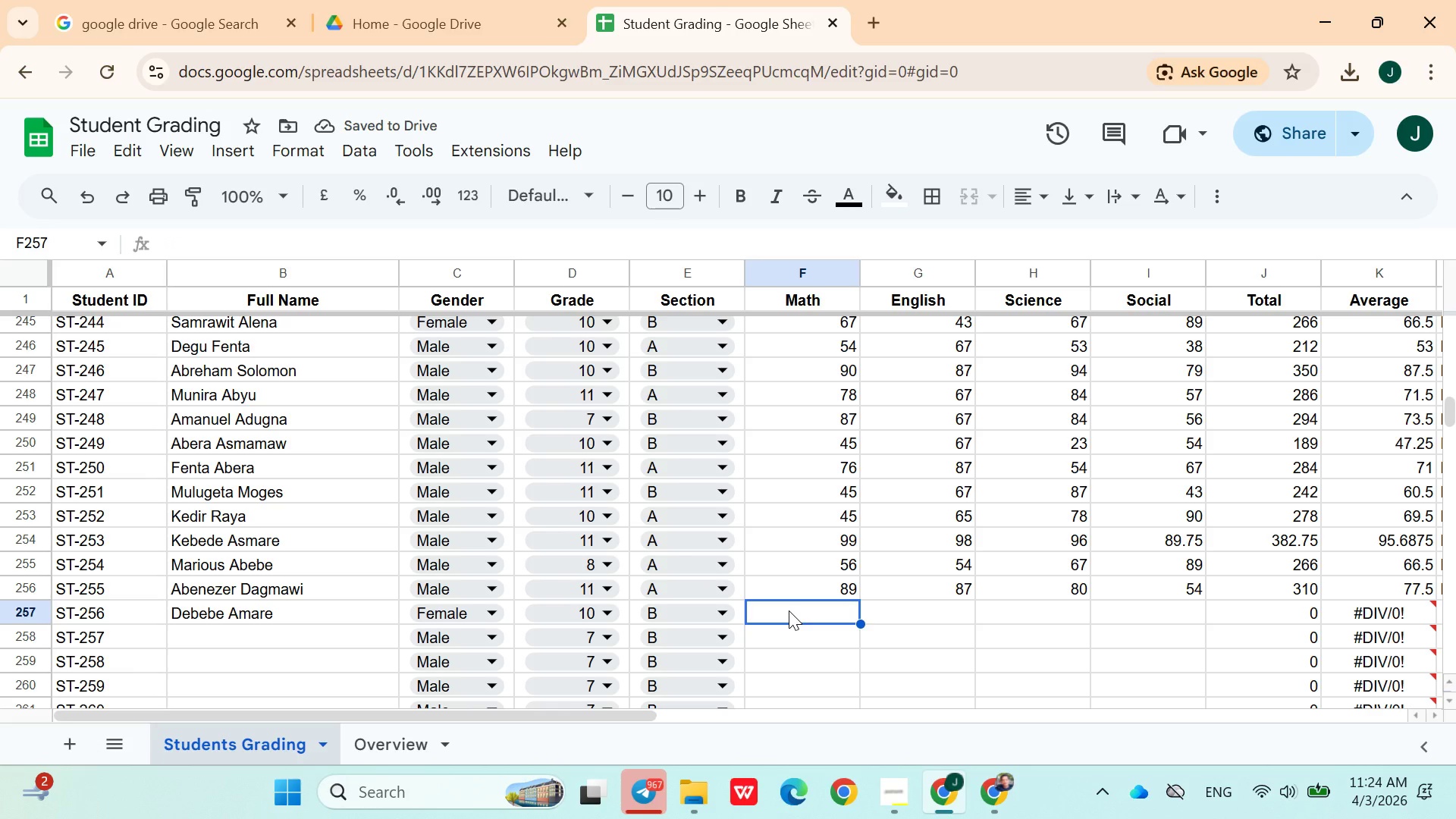 
type(90)
 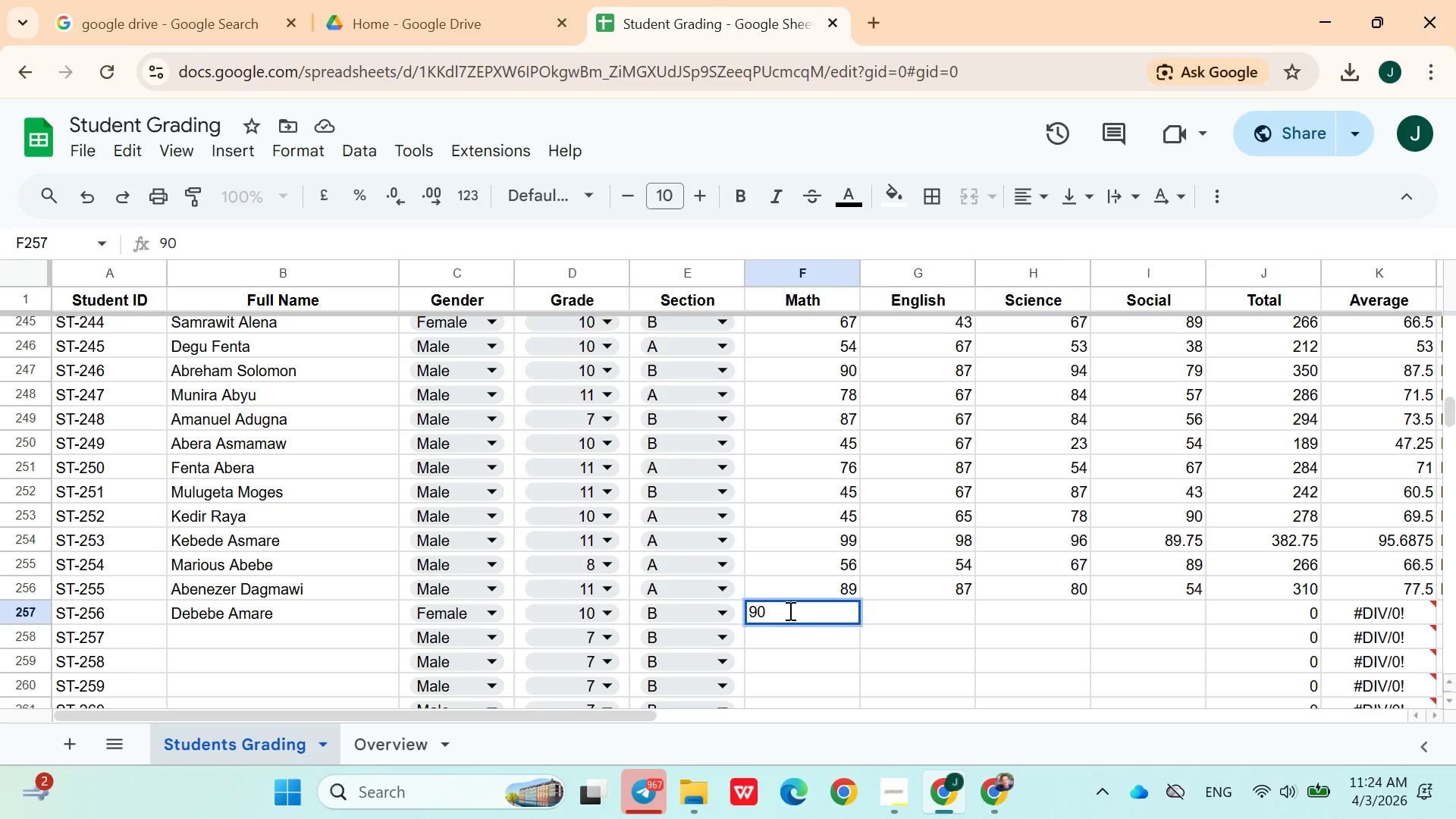 
key(ArrowRight)
 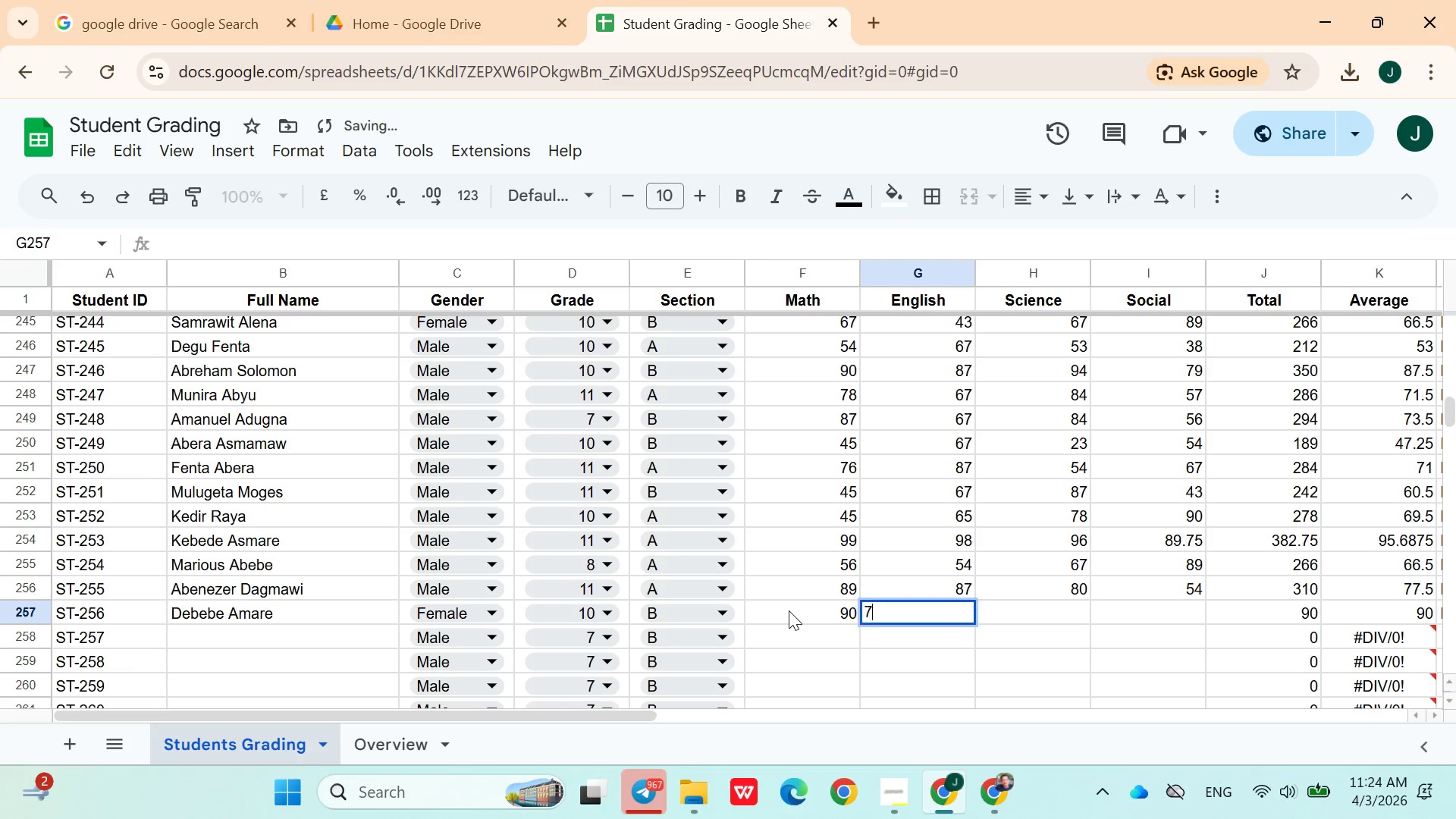 
type(76)
 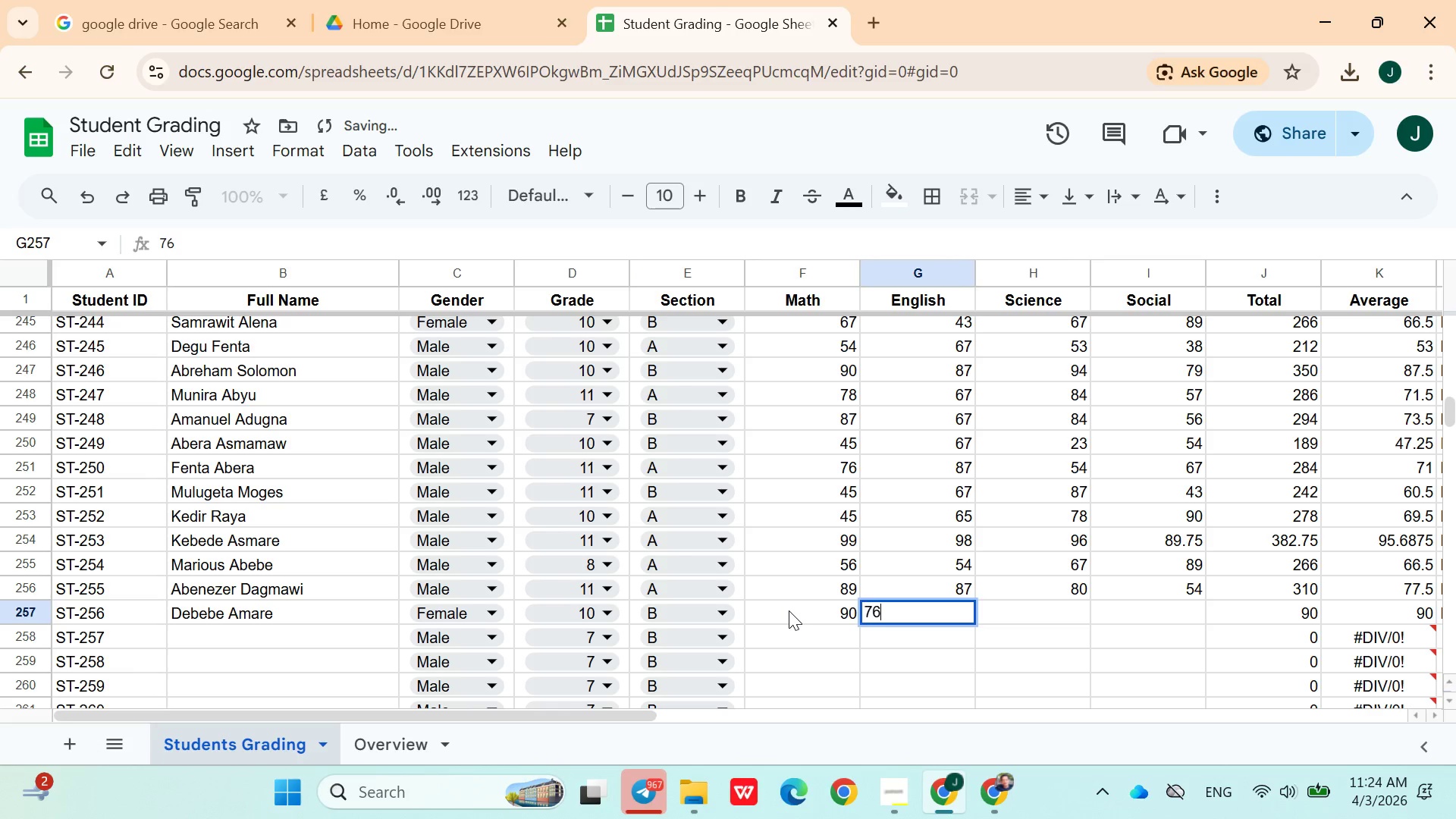 
key(ArrowRight)
 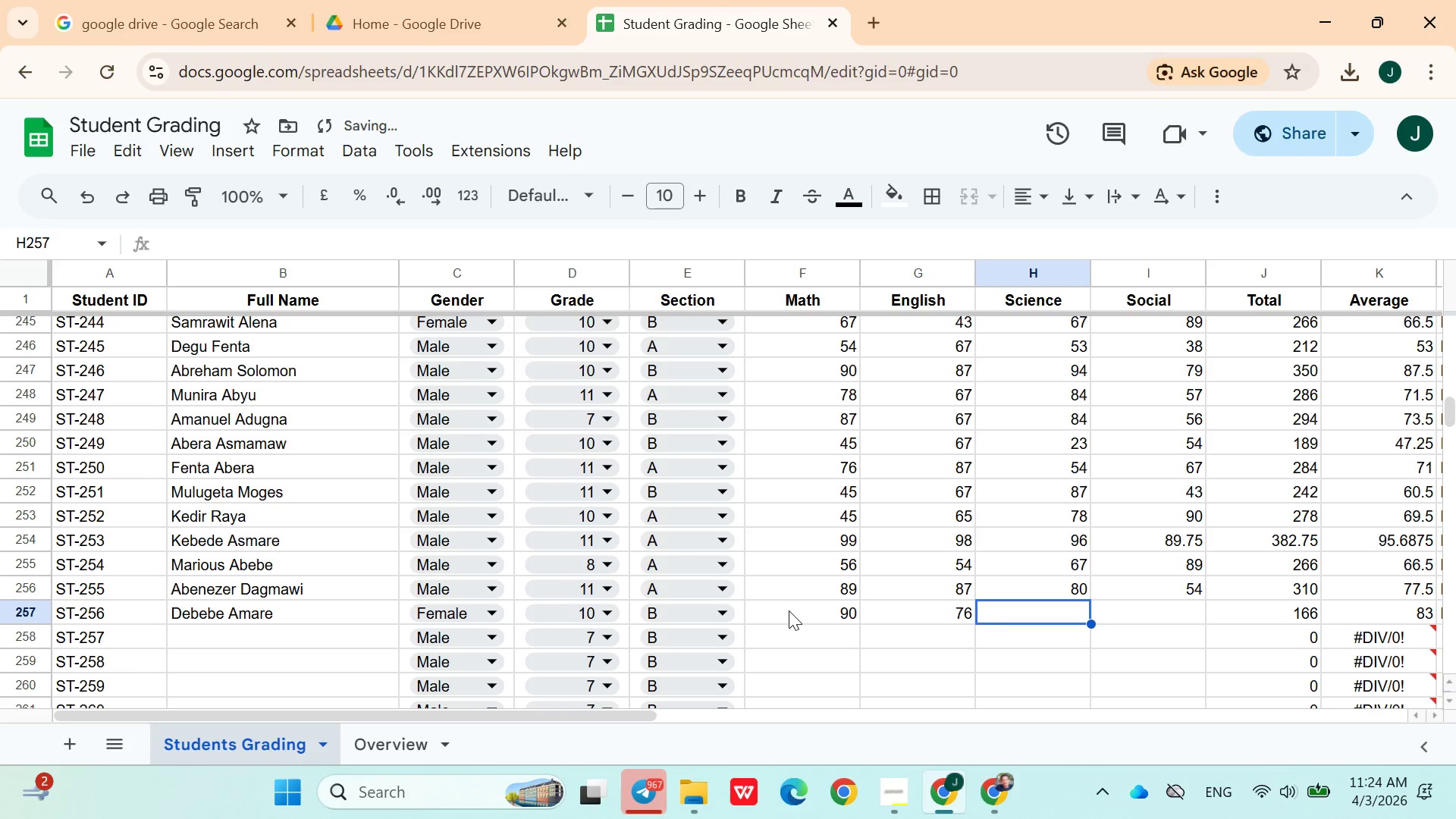 
type(56)
 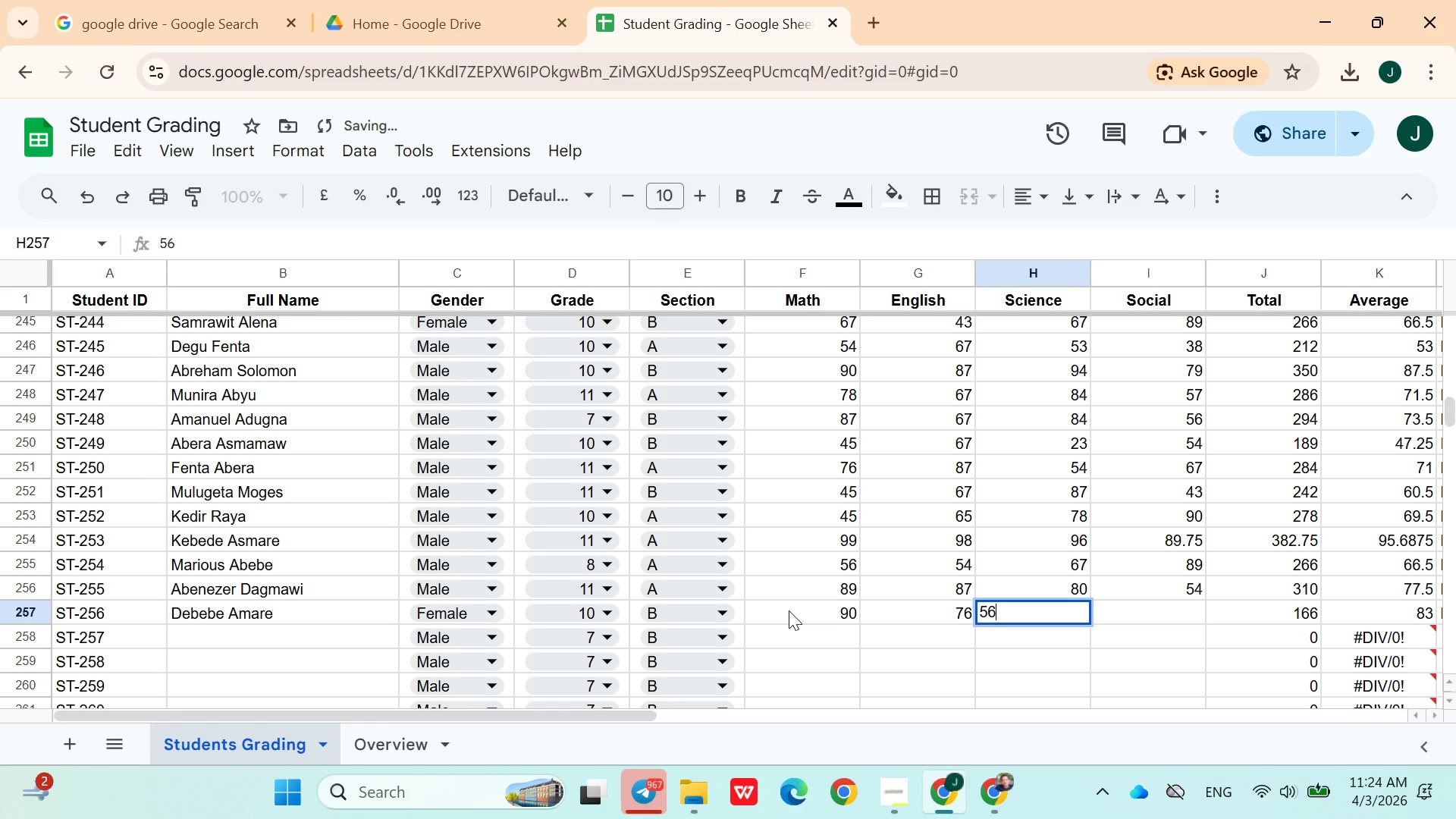 
key(ArrowRight)
 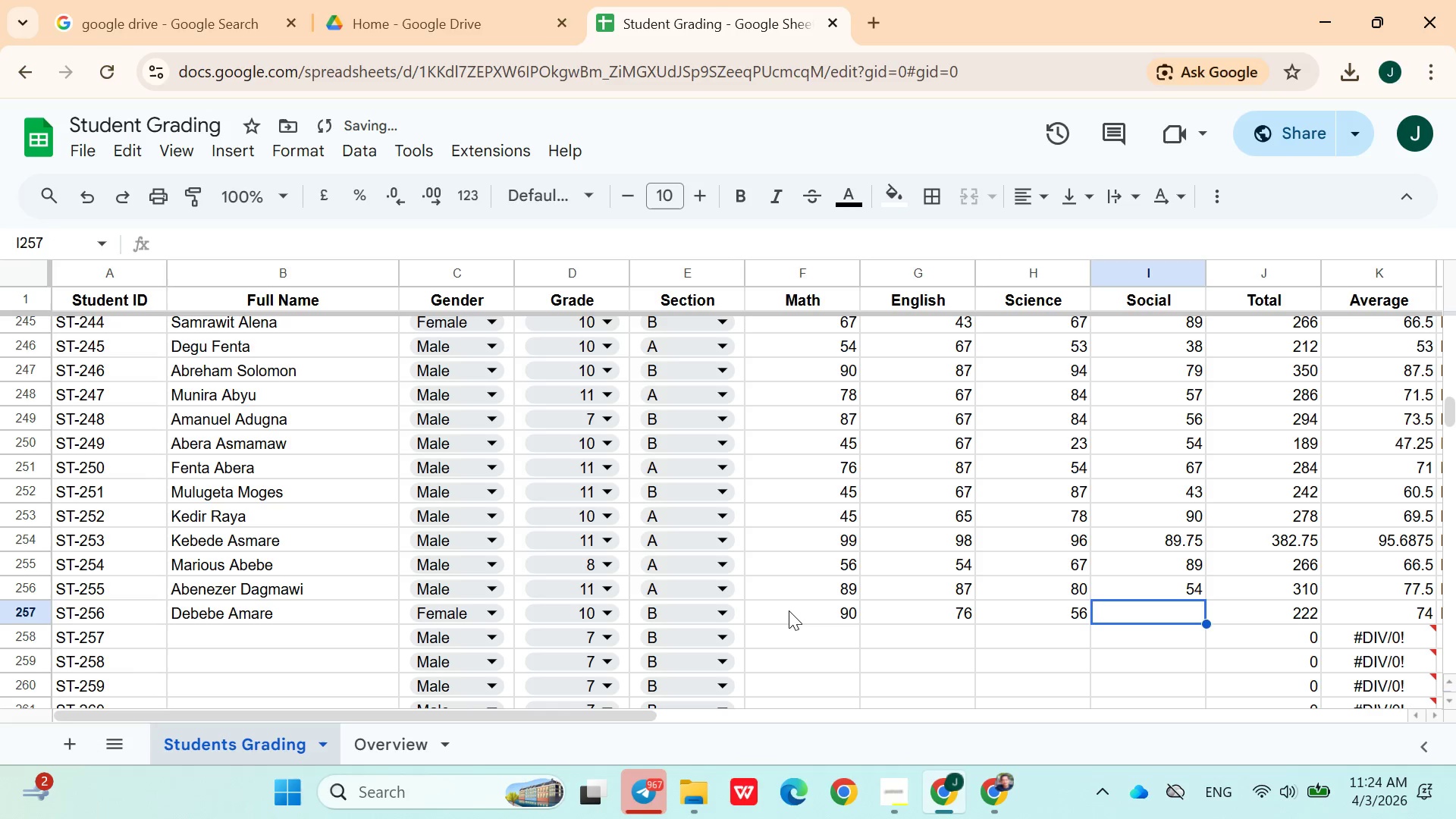 
type(89)
 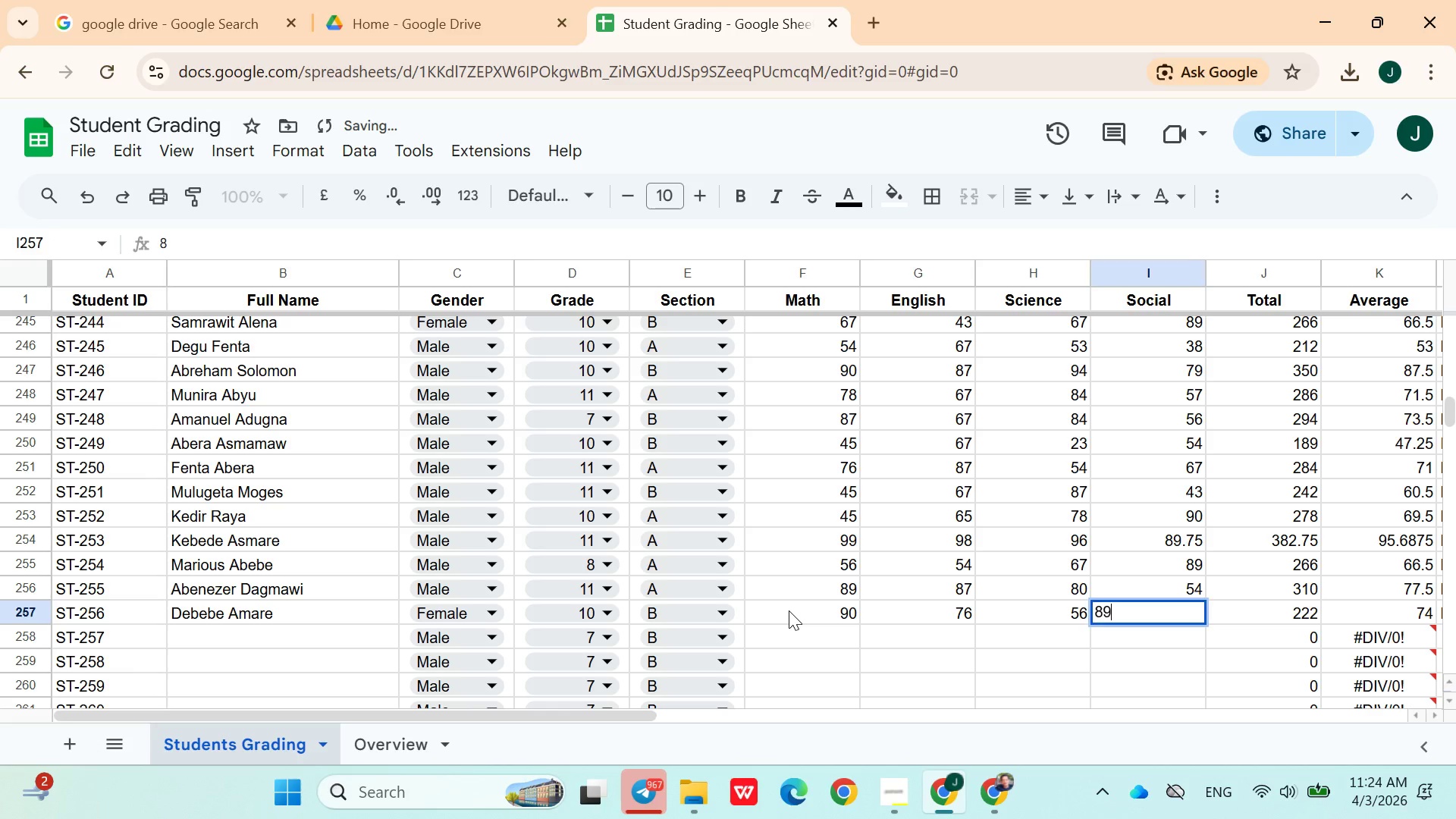 
key(ArrowRight)
 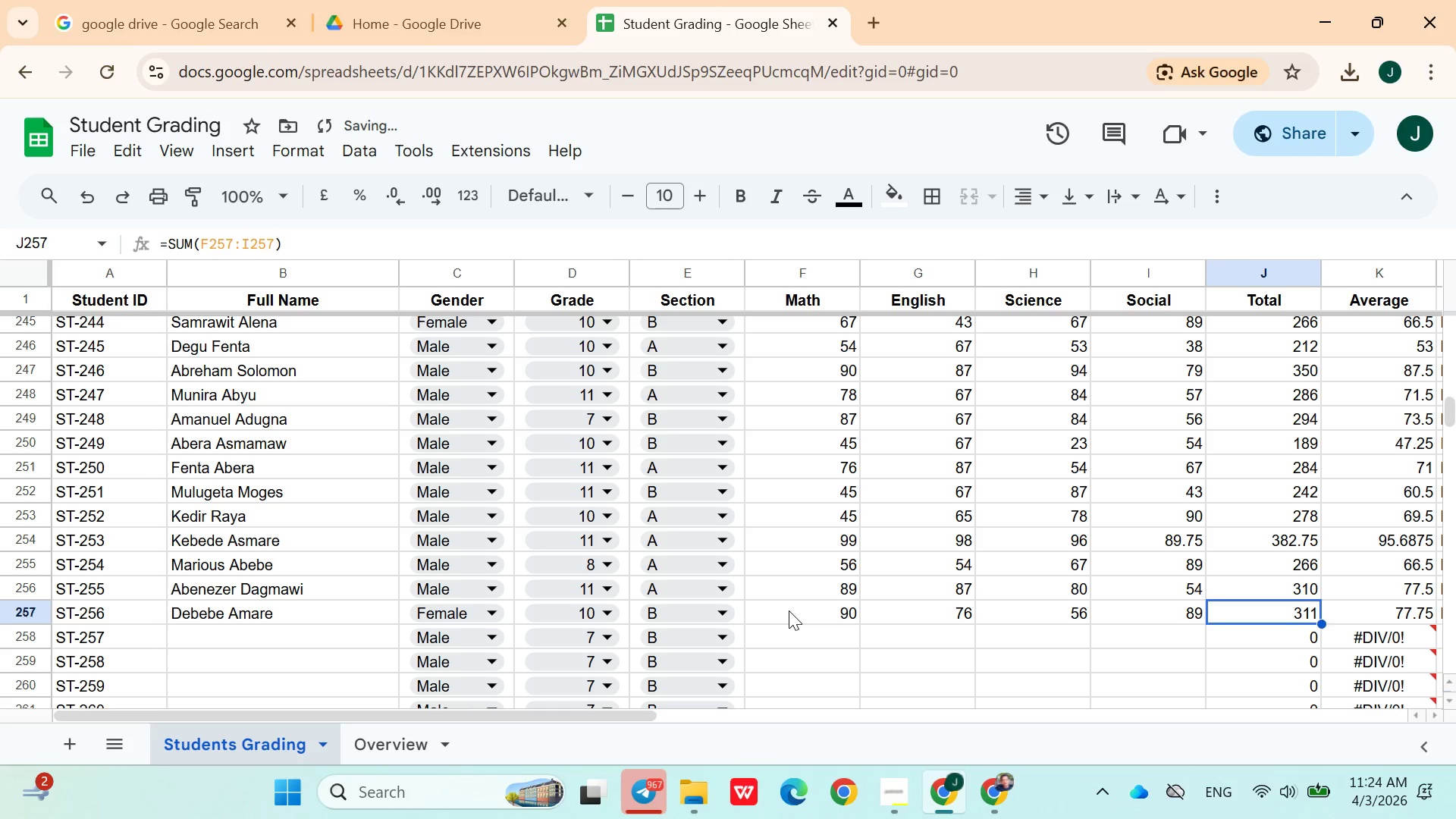 
key(ArrowDown)
 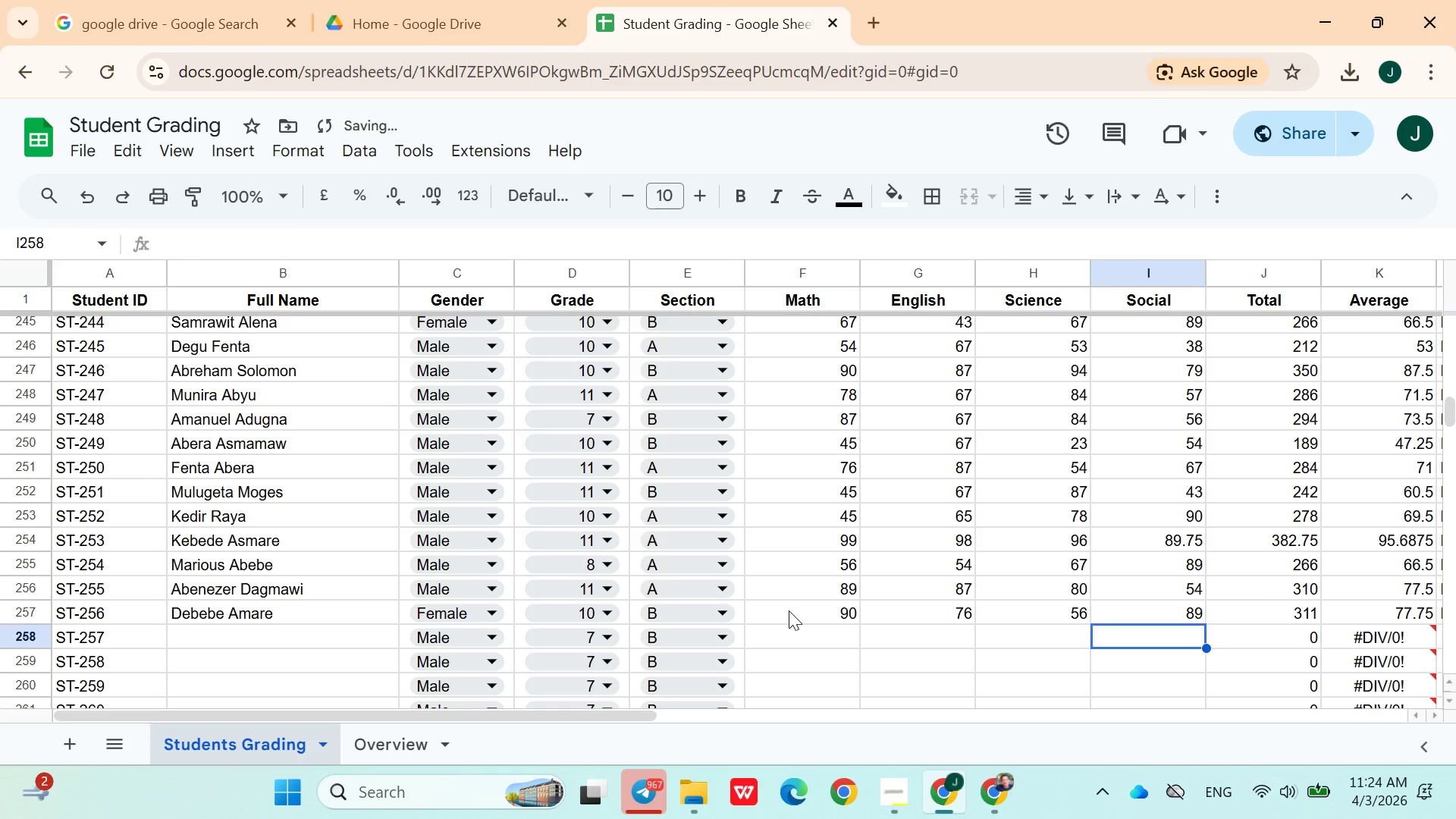 
hold_key(key=ArrowLeft, duration=0.97)
 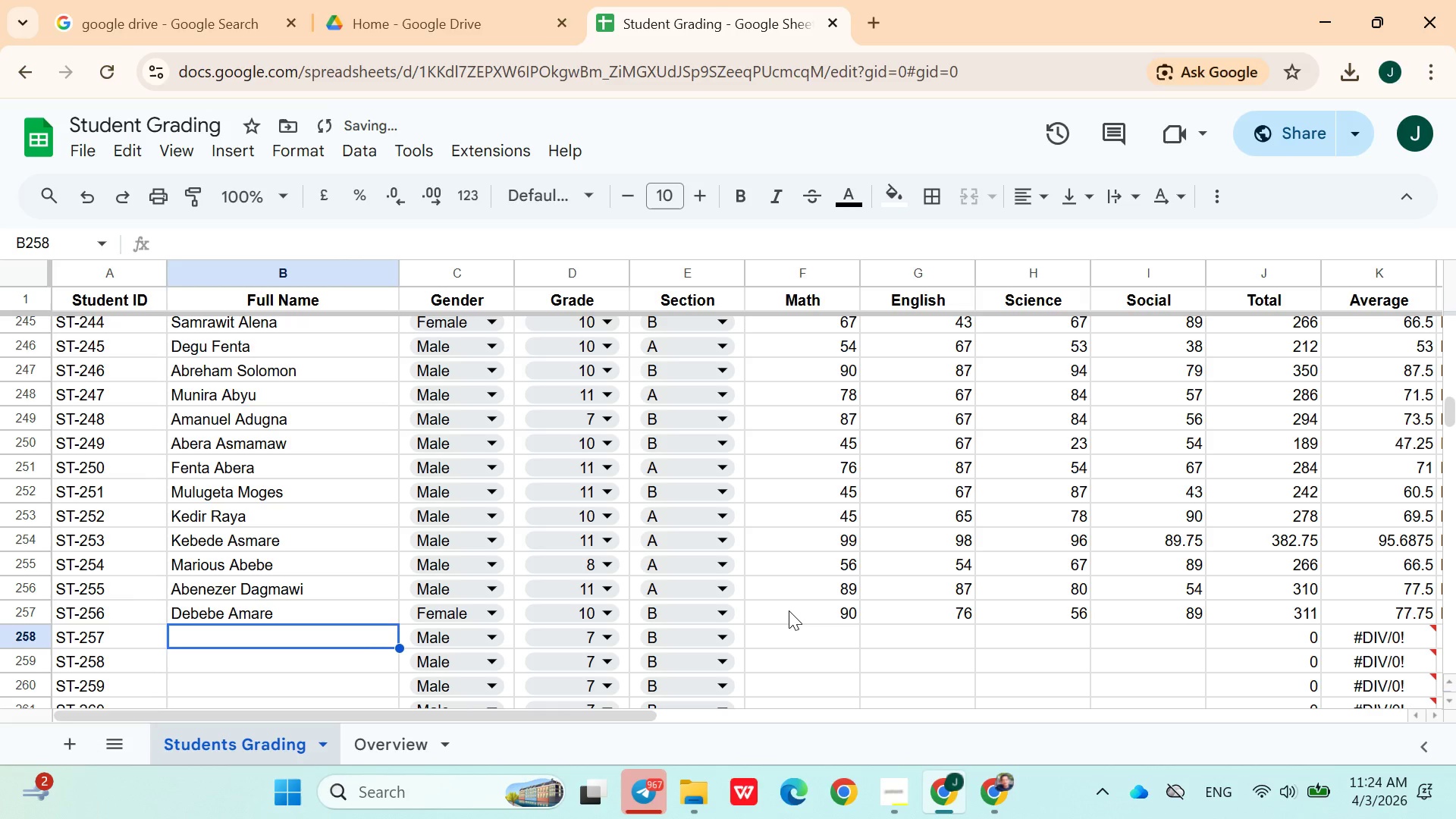 
key(ArrowRight)
 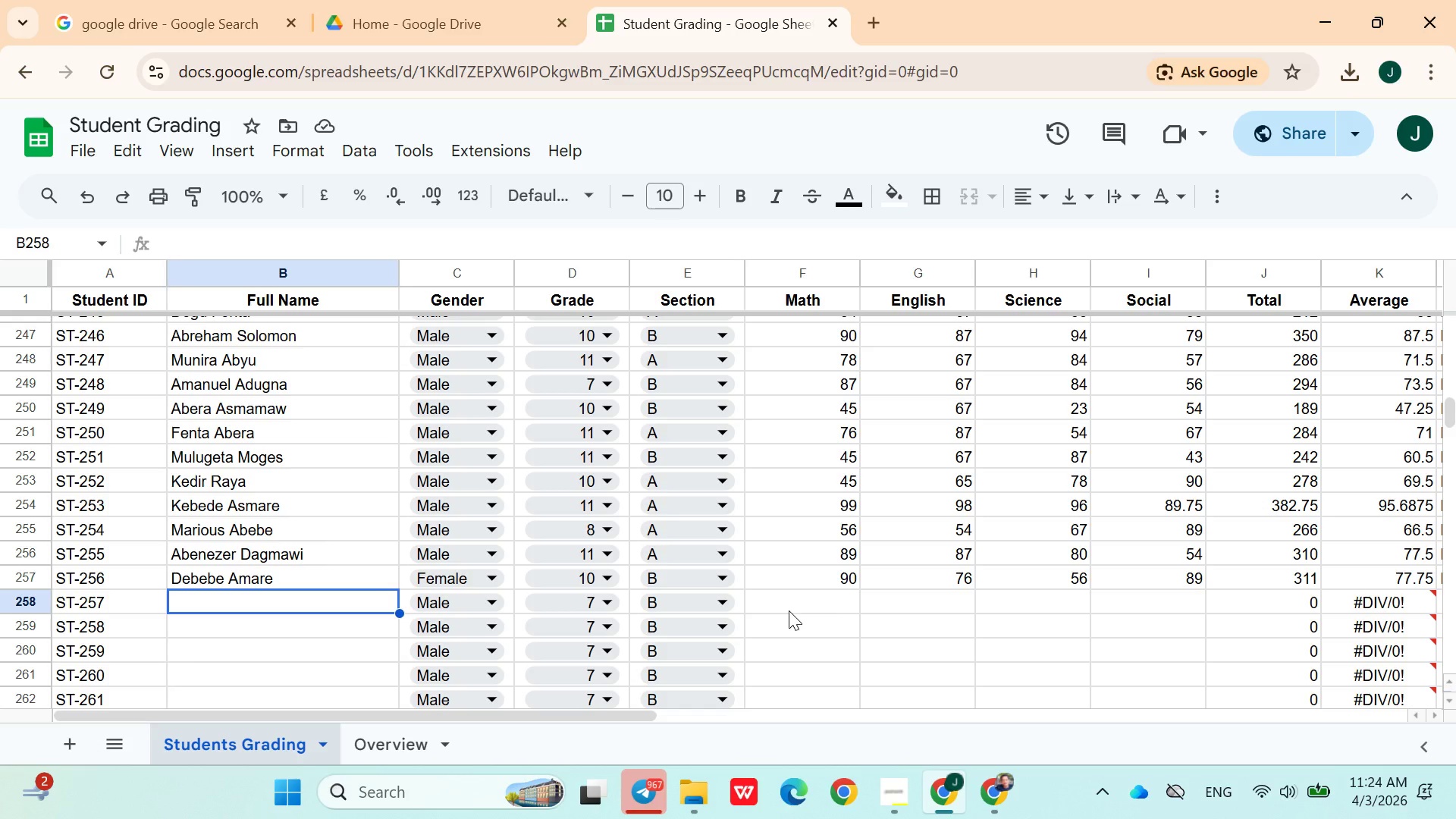 
wait(34.11)
 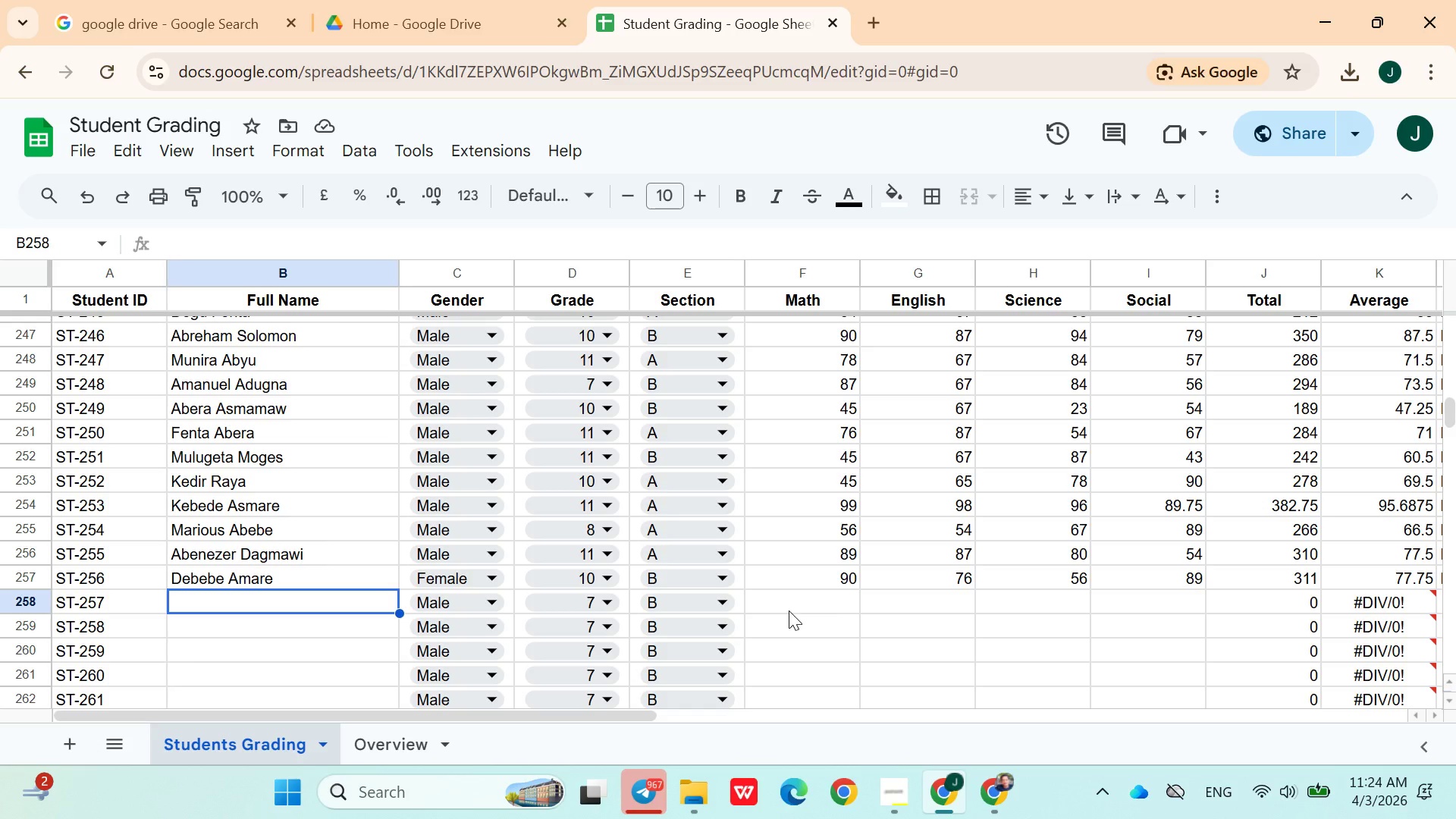 
type(Hailu Amare)
 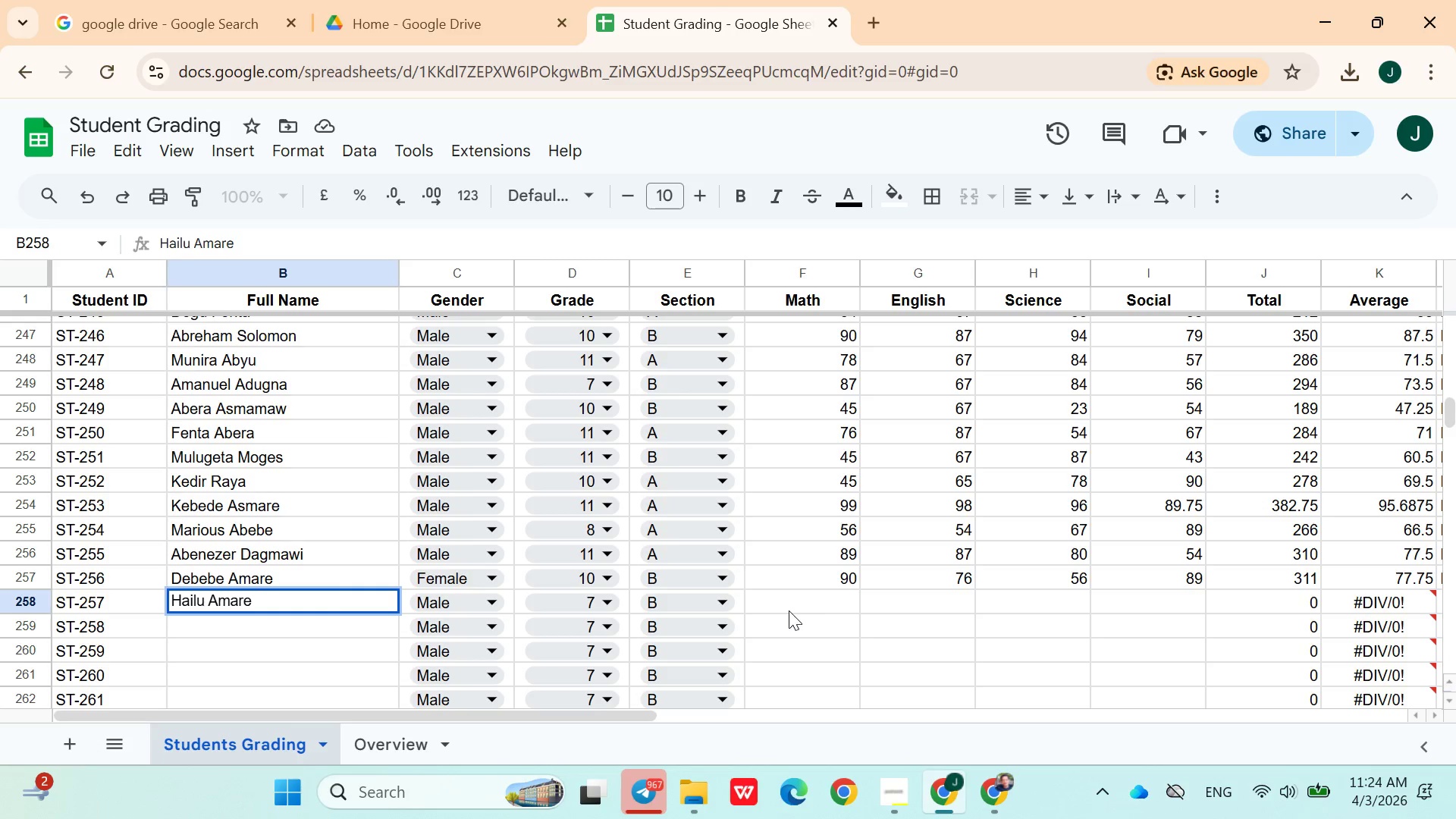 
left_click([494, 601])
 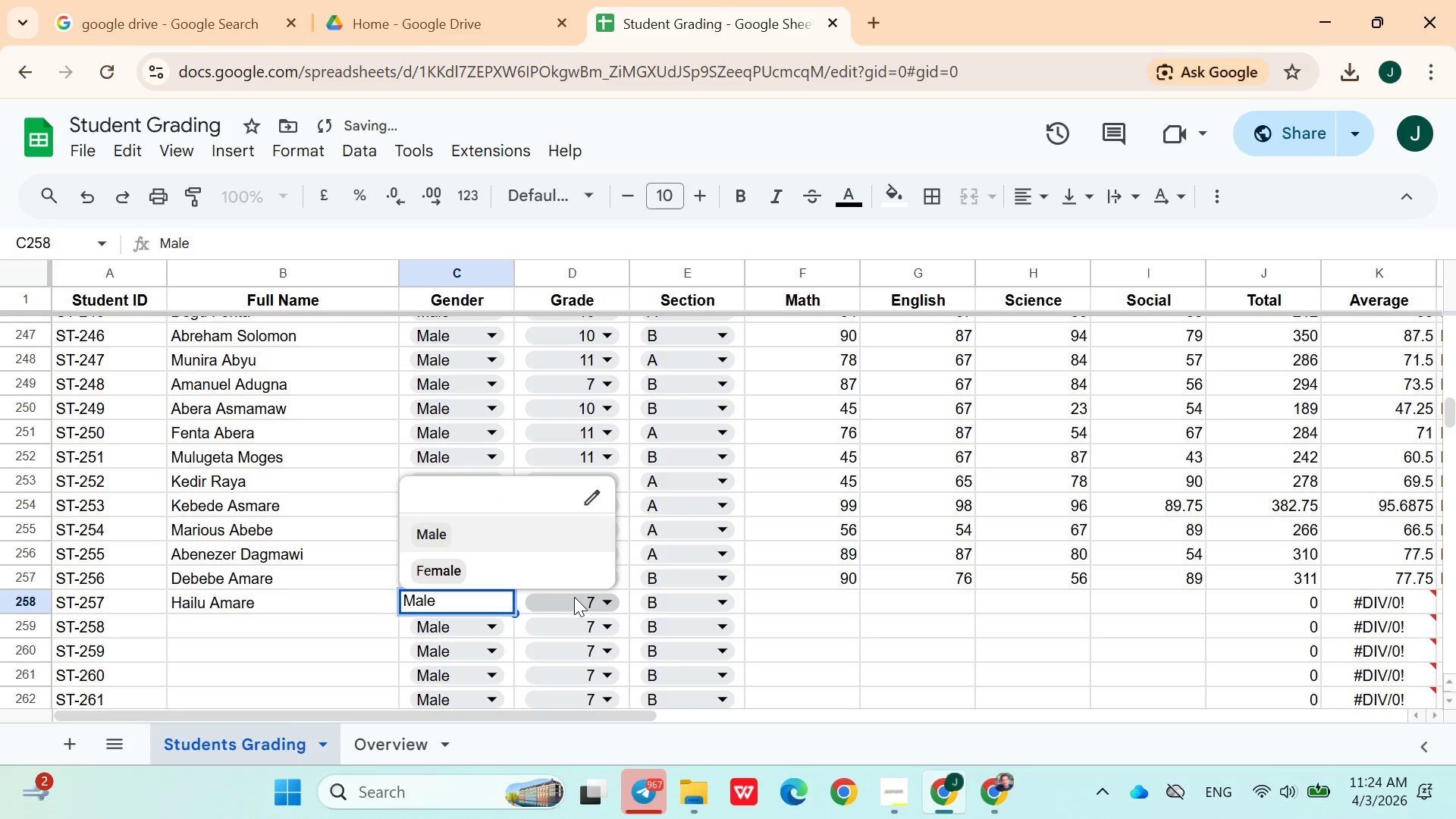 
left_click([576, 597])
 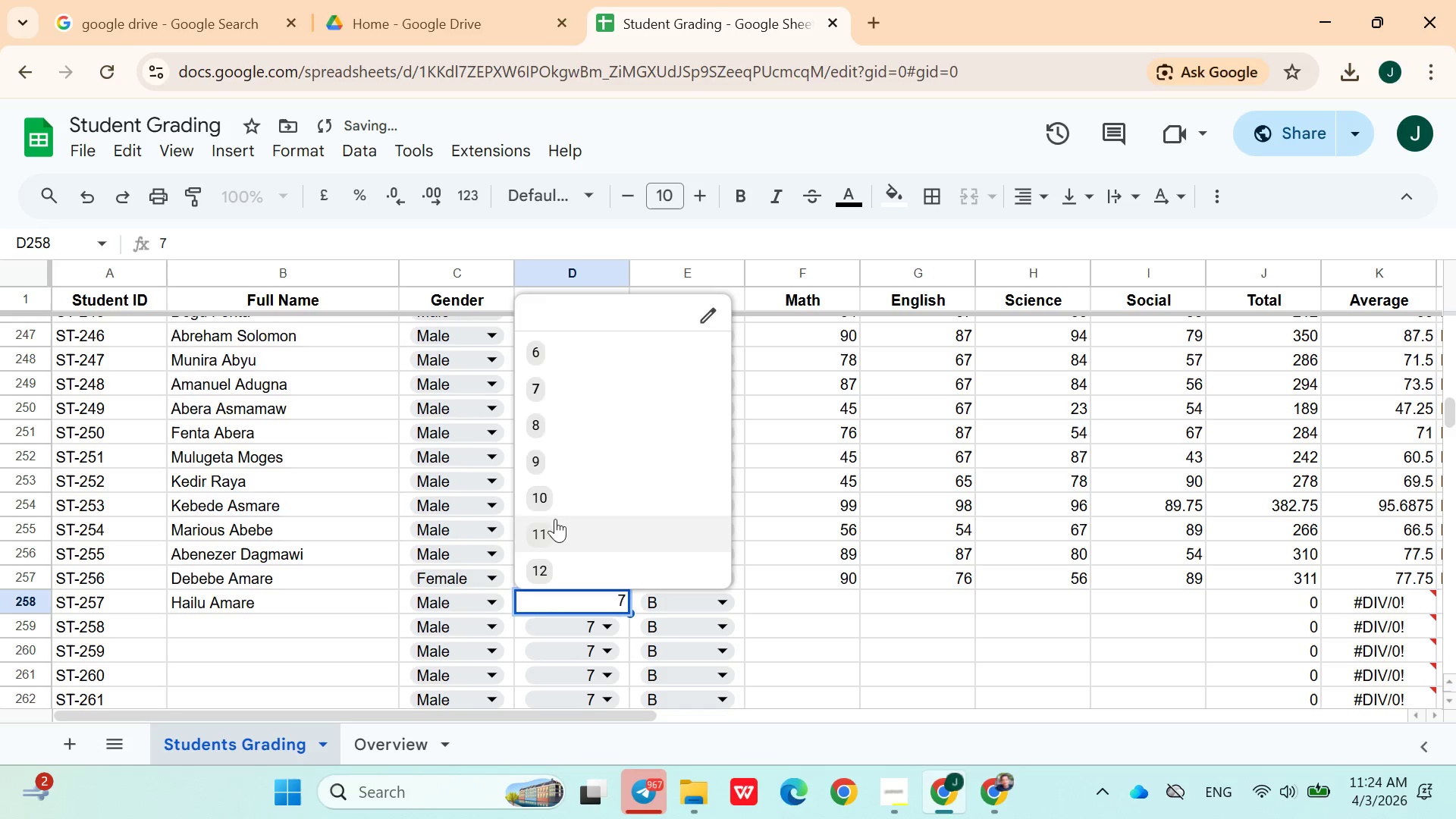 
left_click([555, 510])
 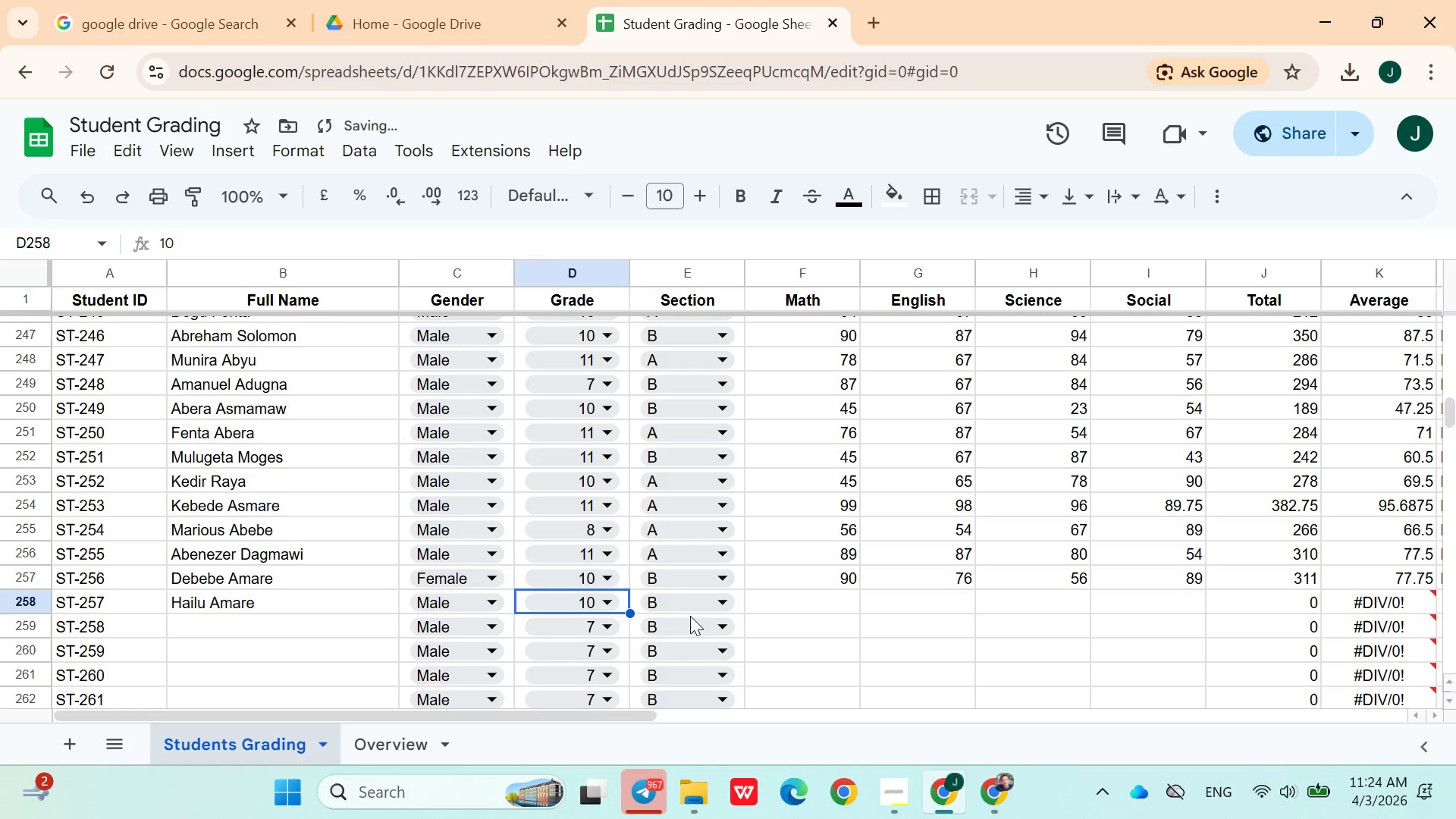 
left_click([690, 616])
 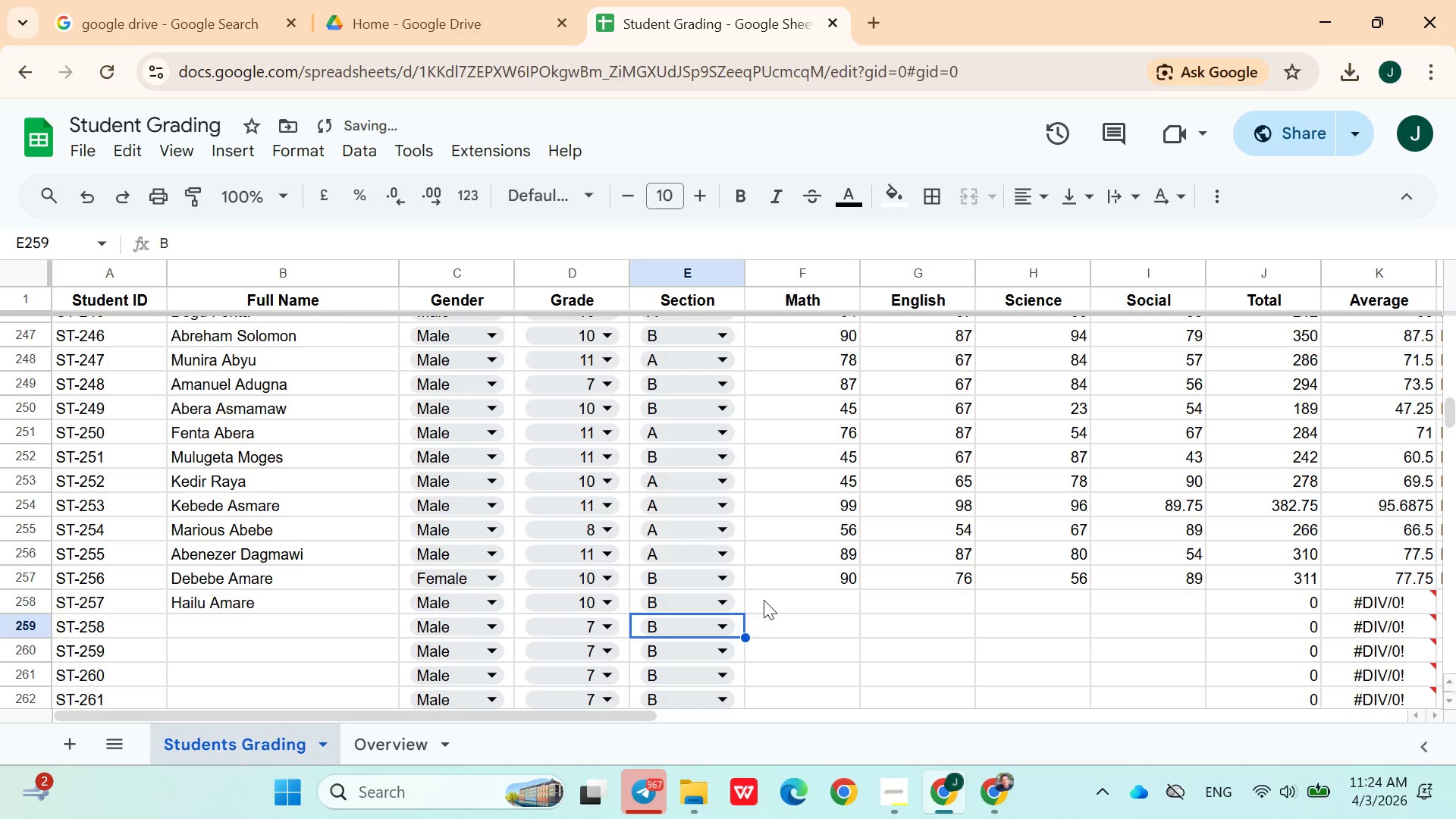 
left_click([772, 600])
 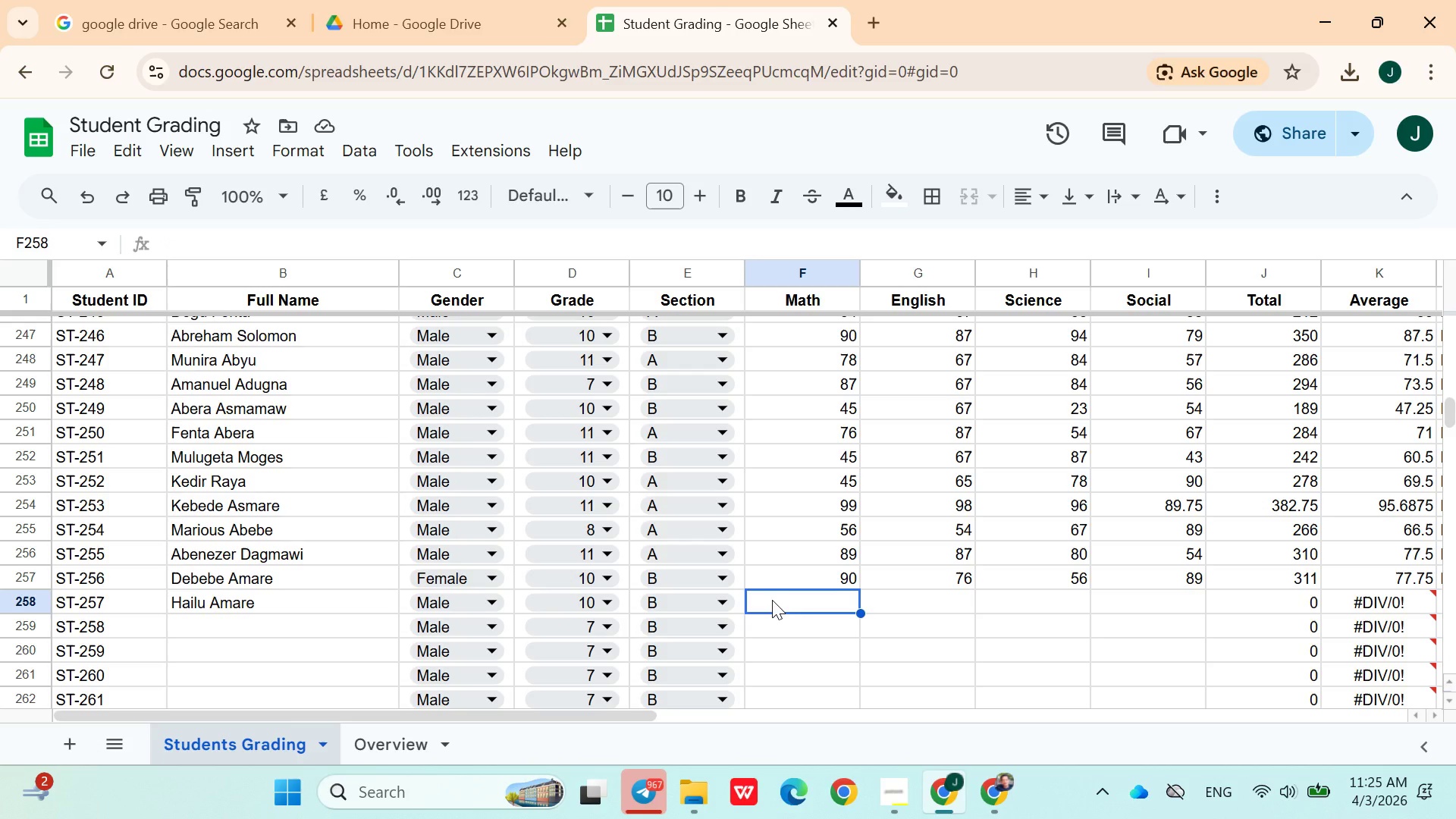 
wait(5.14)
 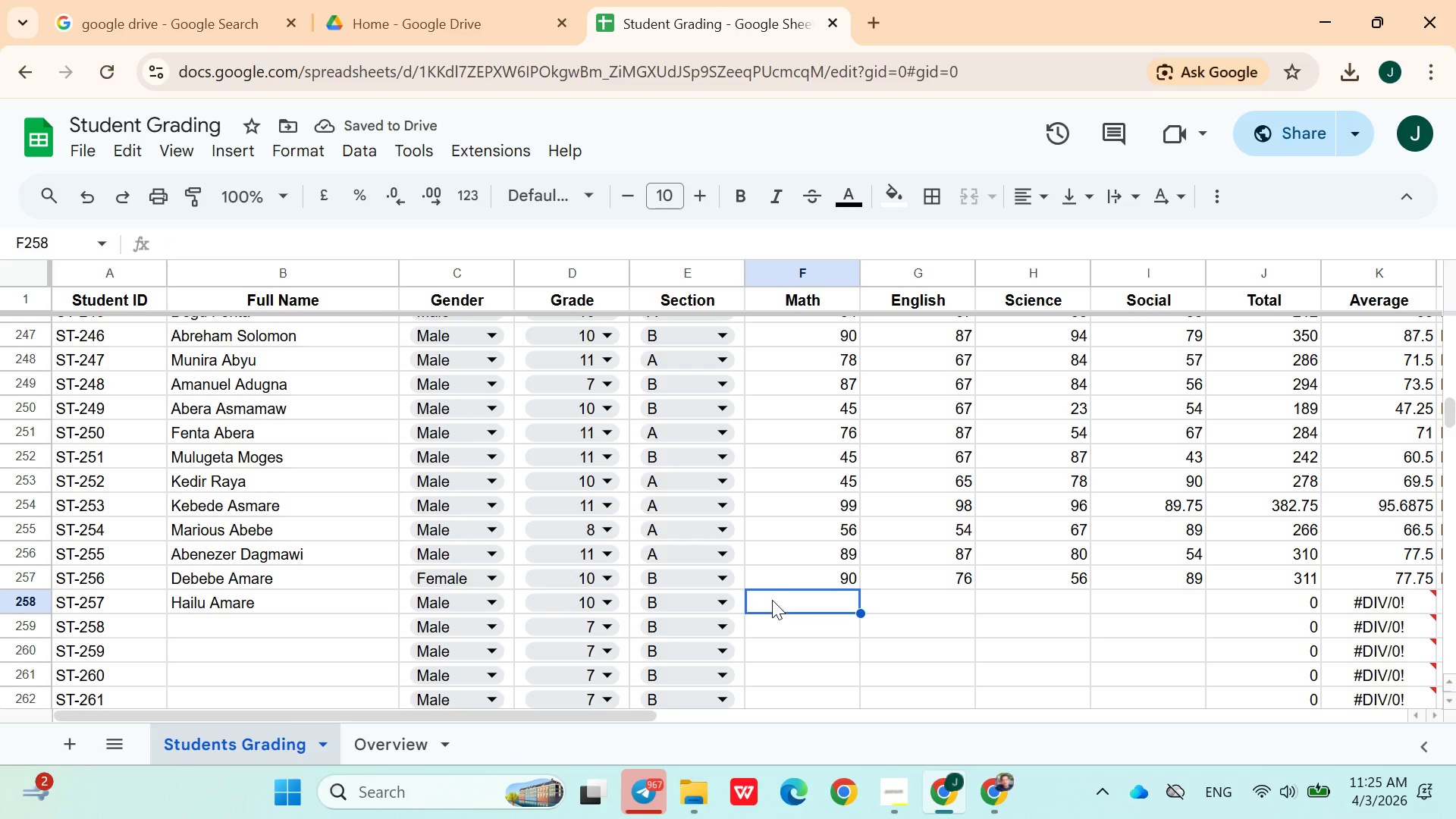 
type(87)
 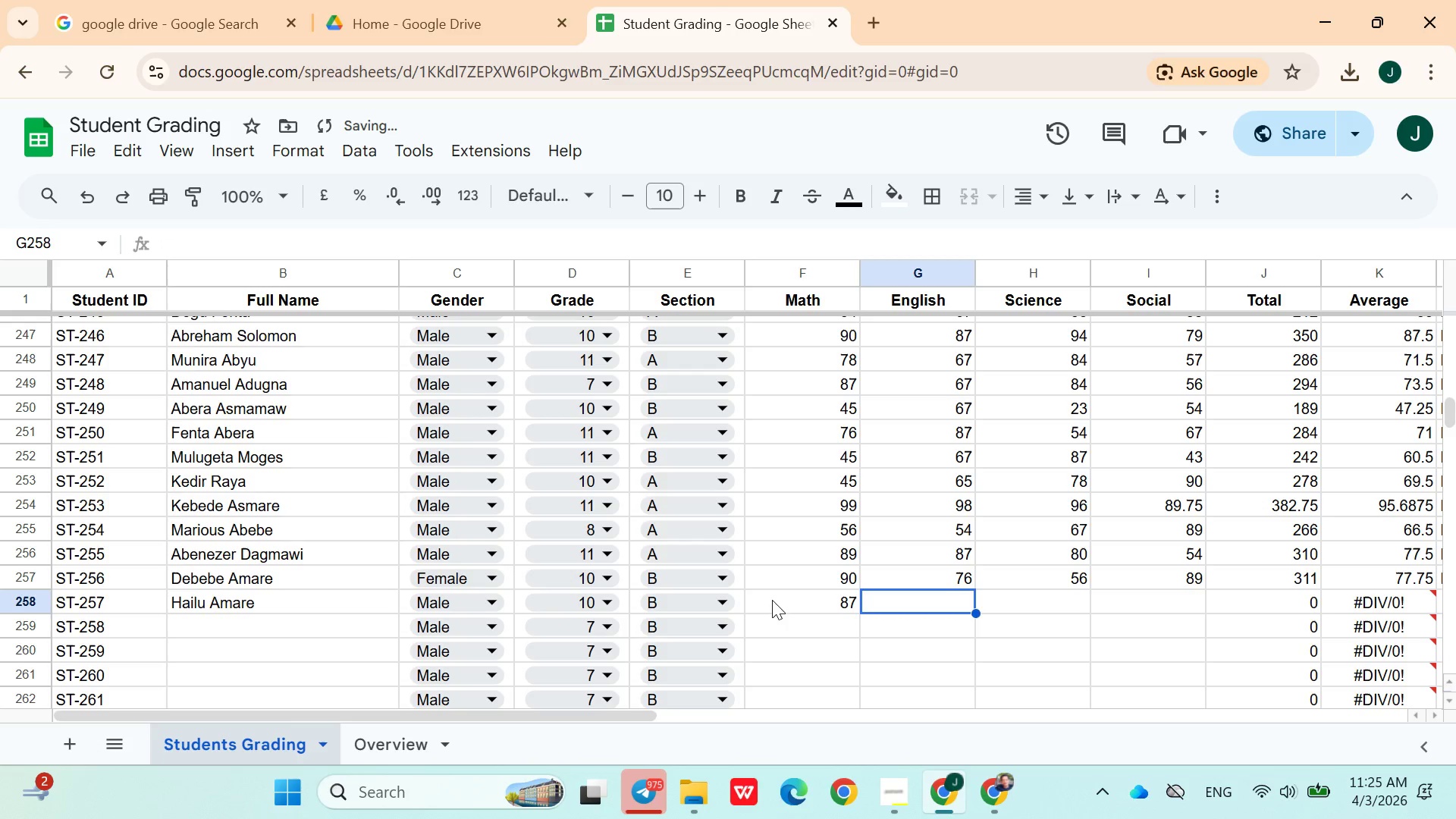 
key(ArrowRight)
 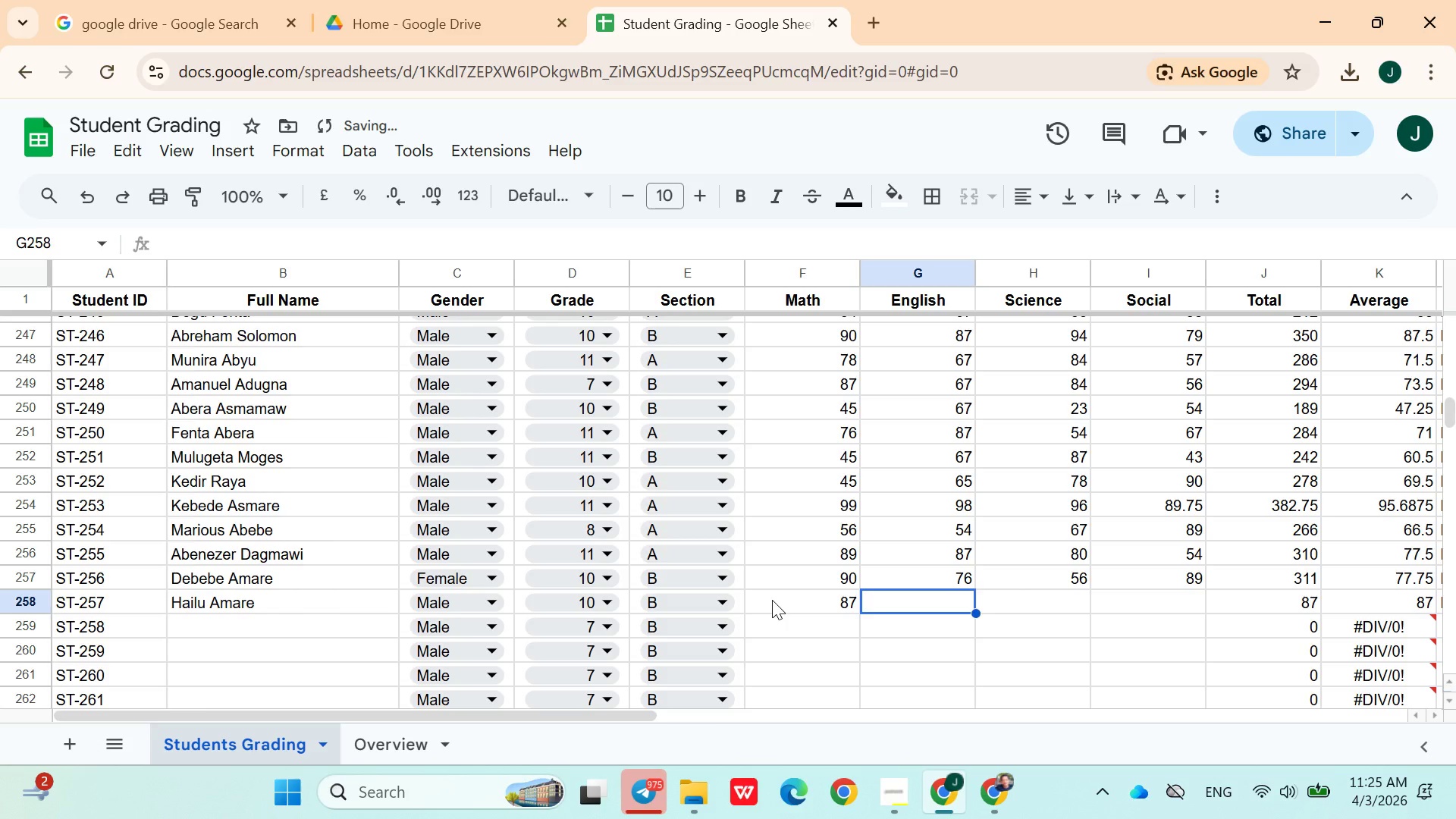 
type(76)
 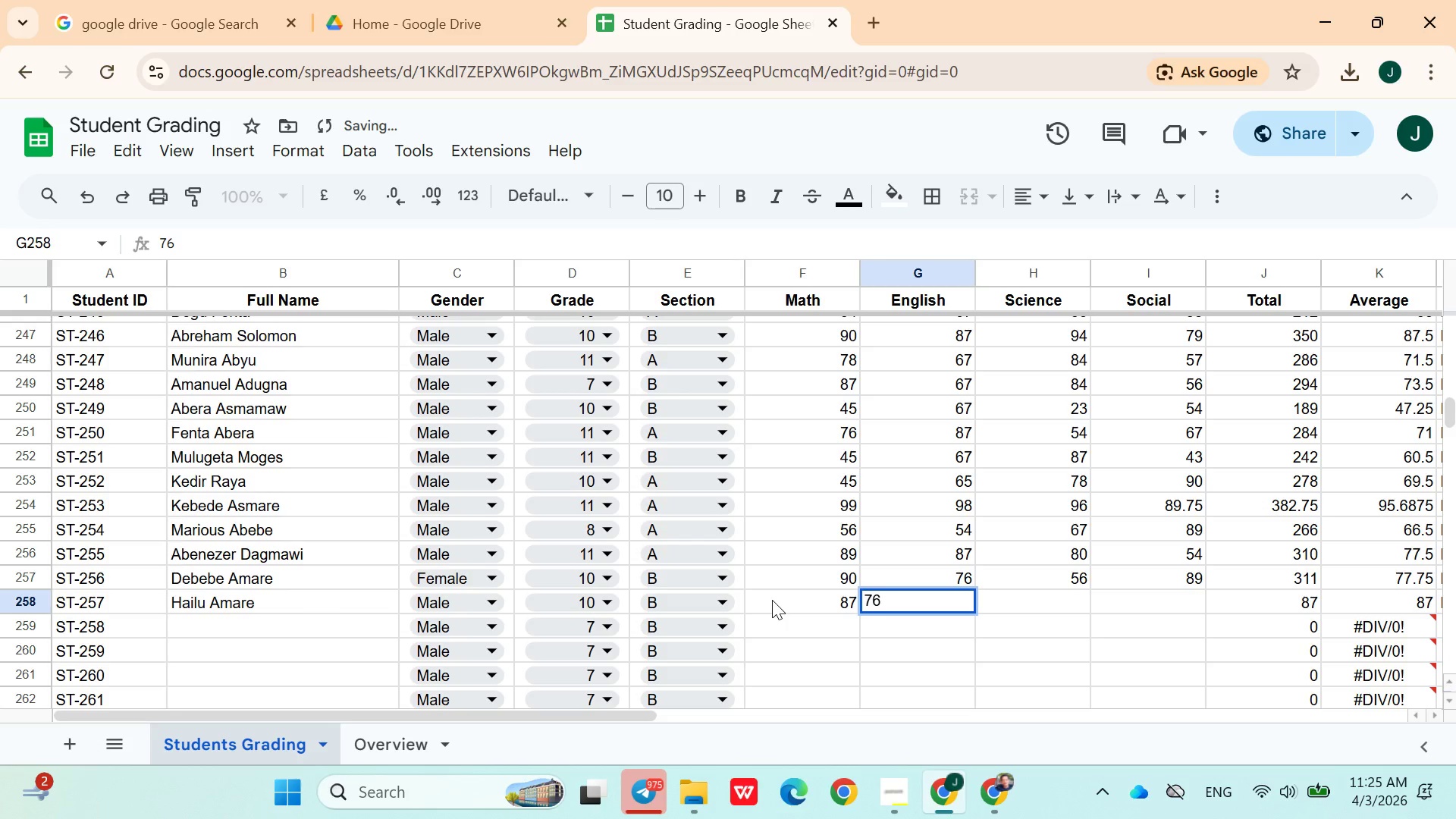 
key(ArrowRight)
 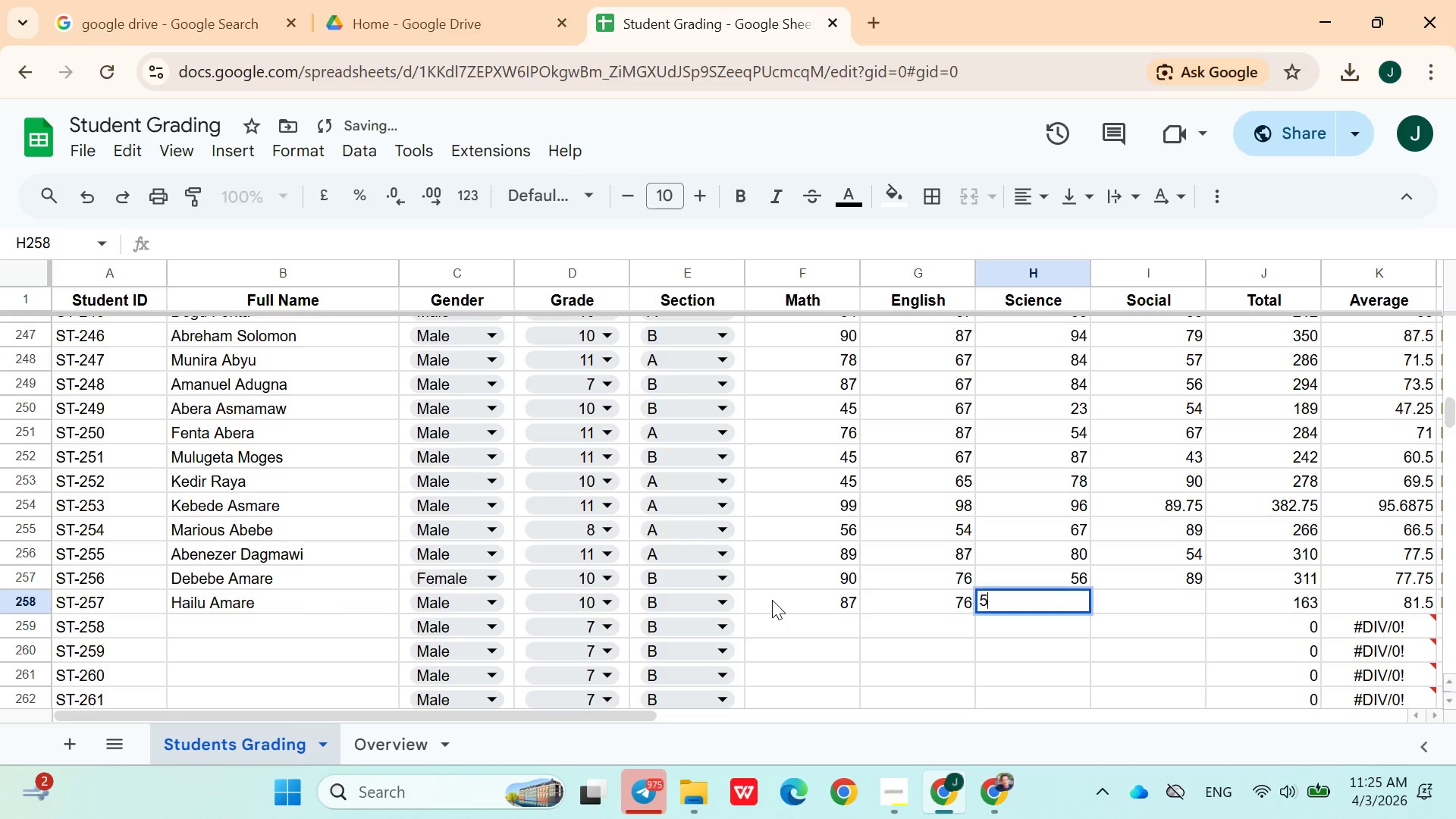 
type(56)
 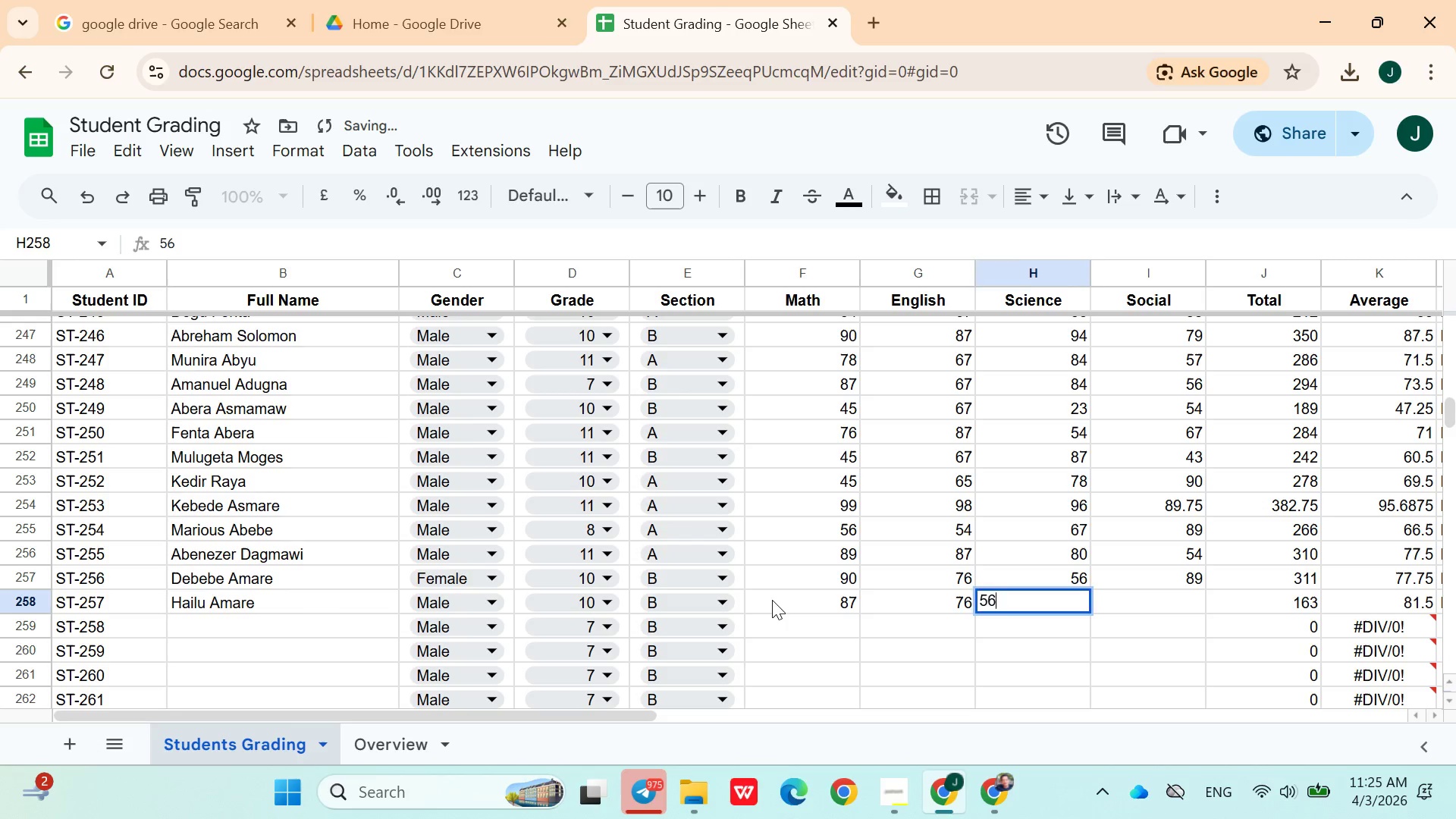 
key(ArrowRight)
 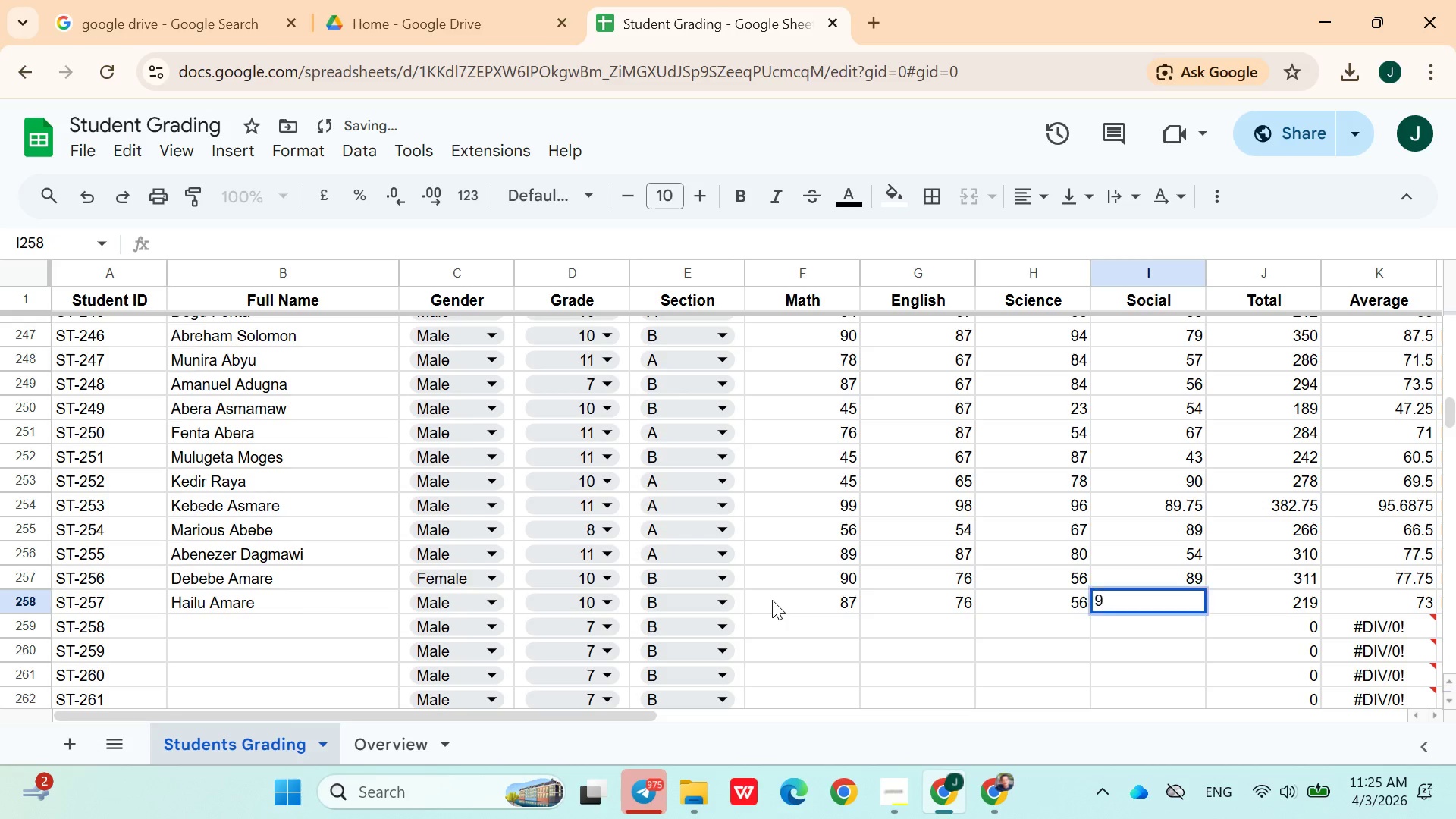 
type(90)
 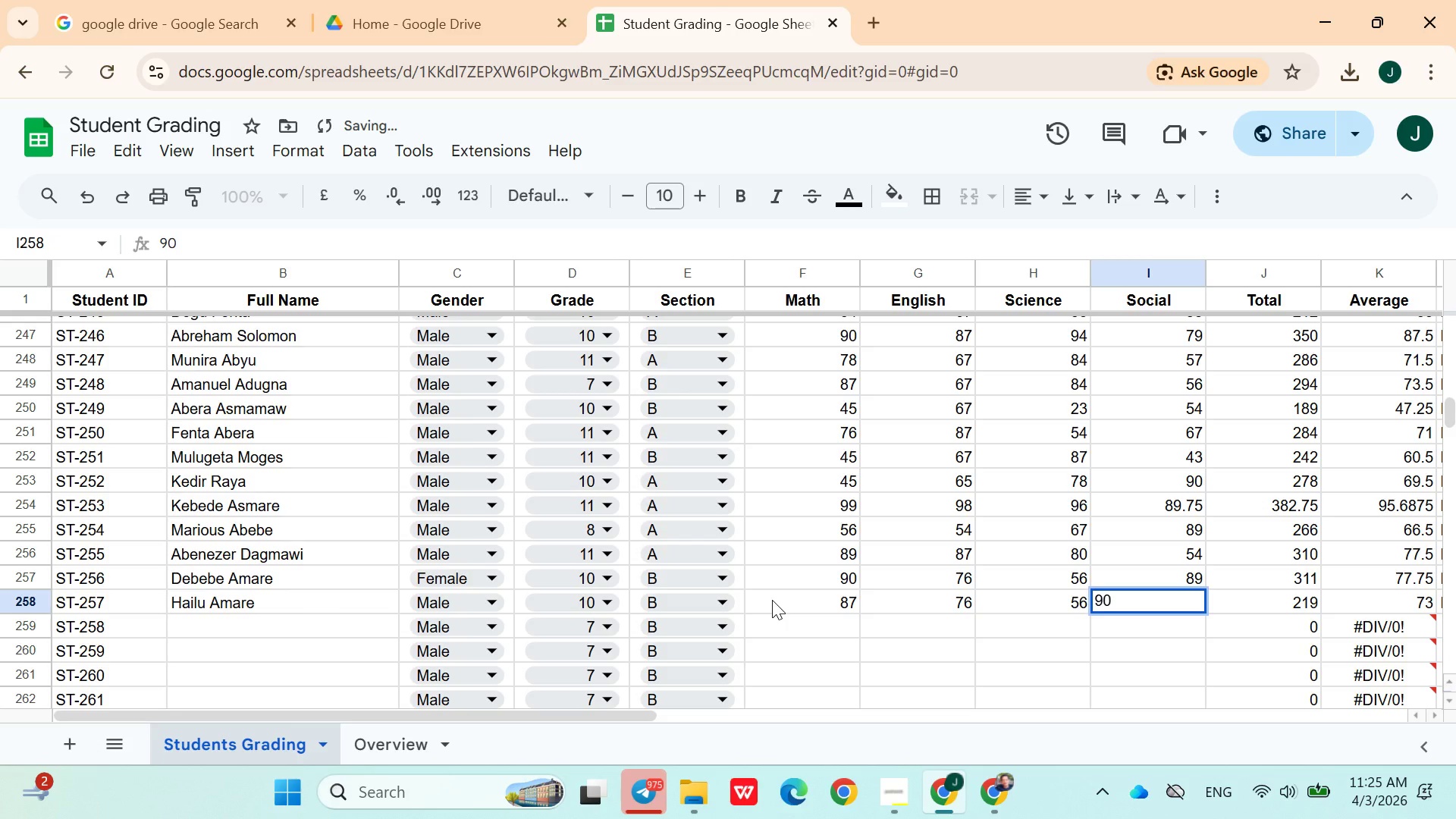 
key(ArrowDown)
 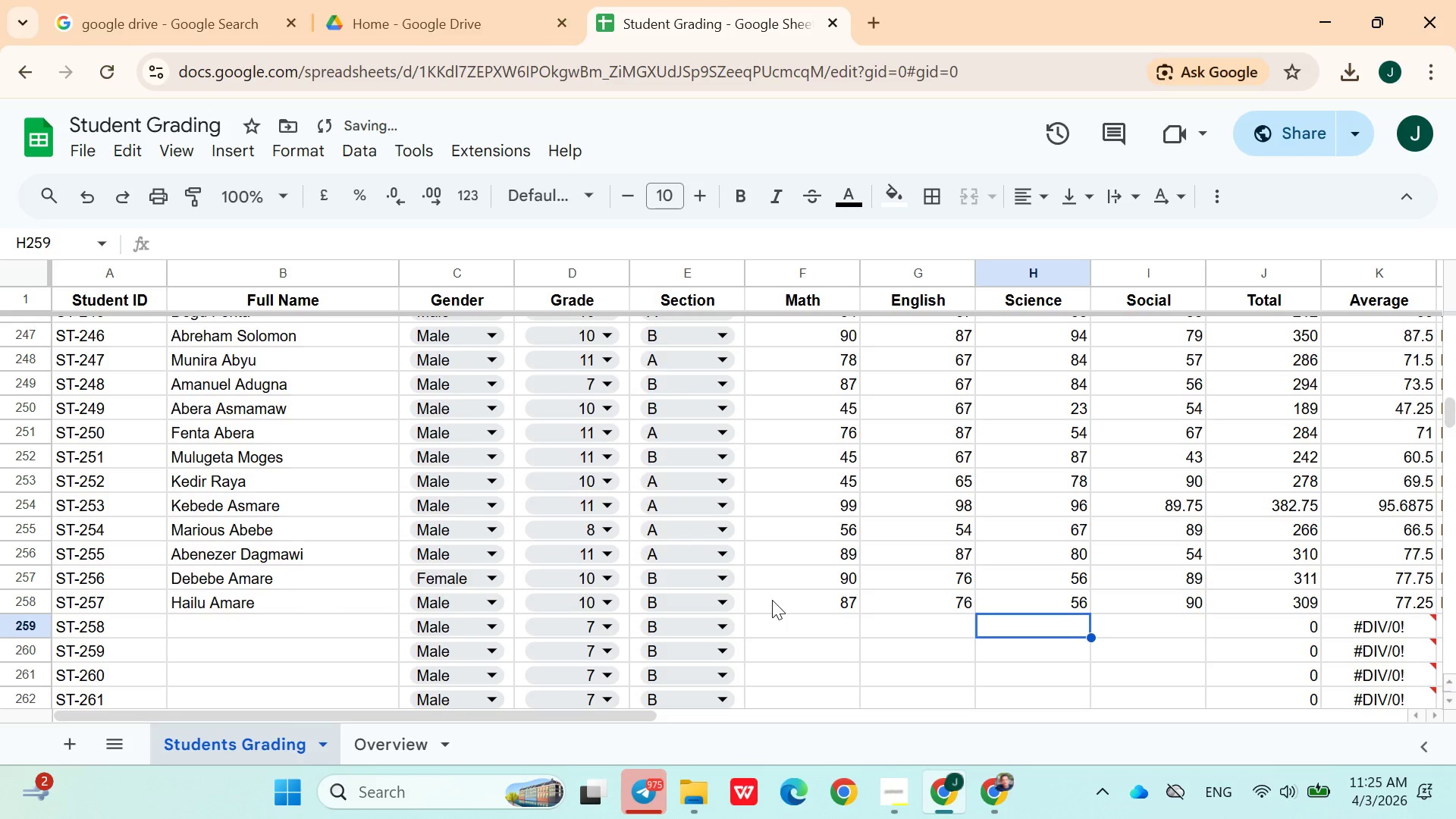 
hold_key(key=ArrowLeft, duration=0.91)
 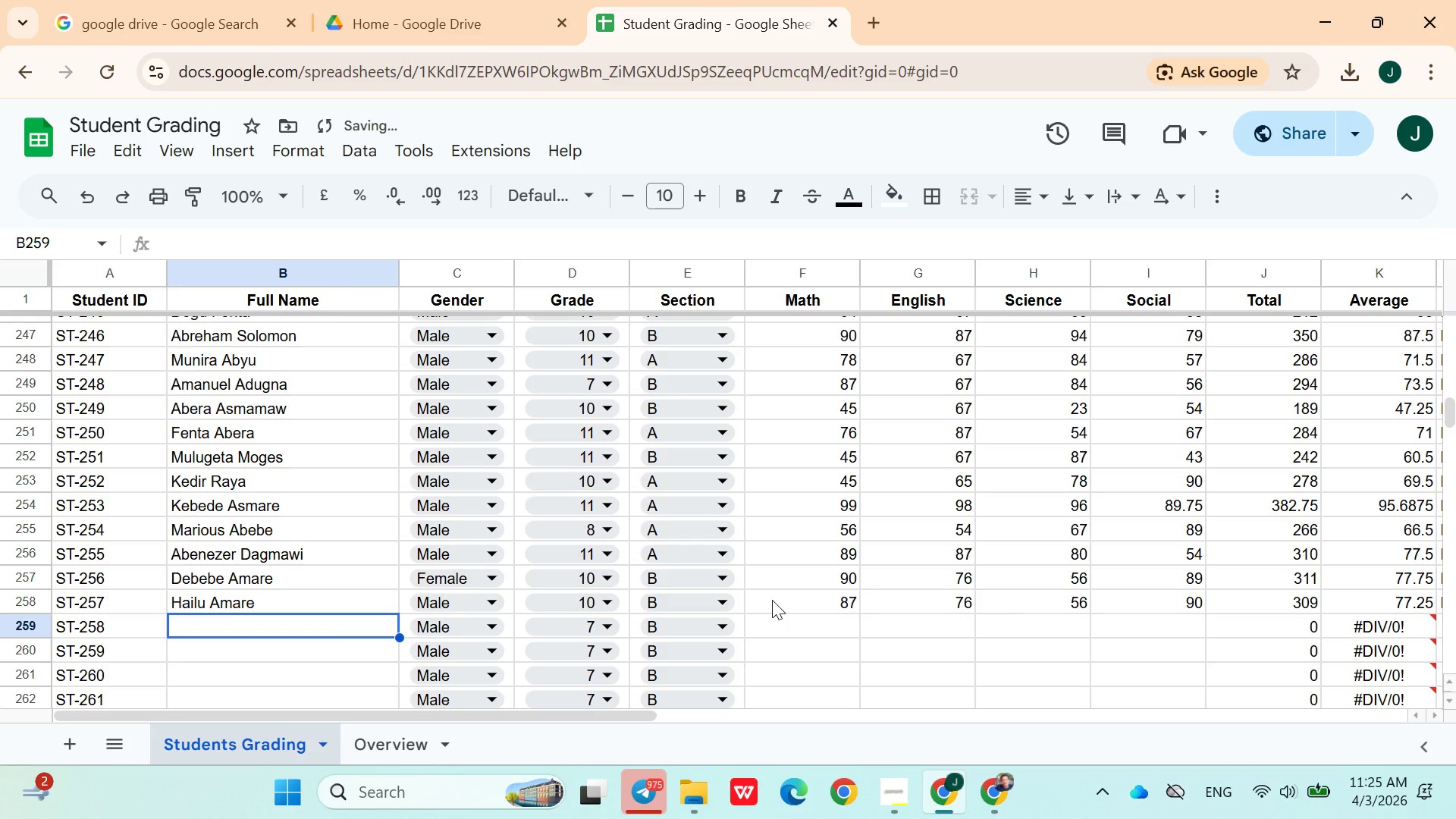 
key(ArrowRight)
 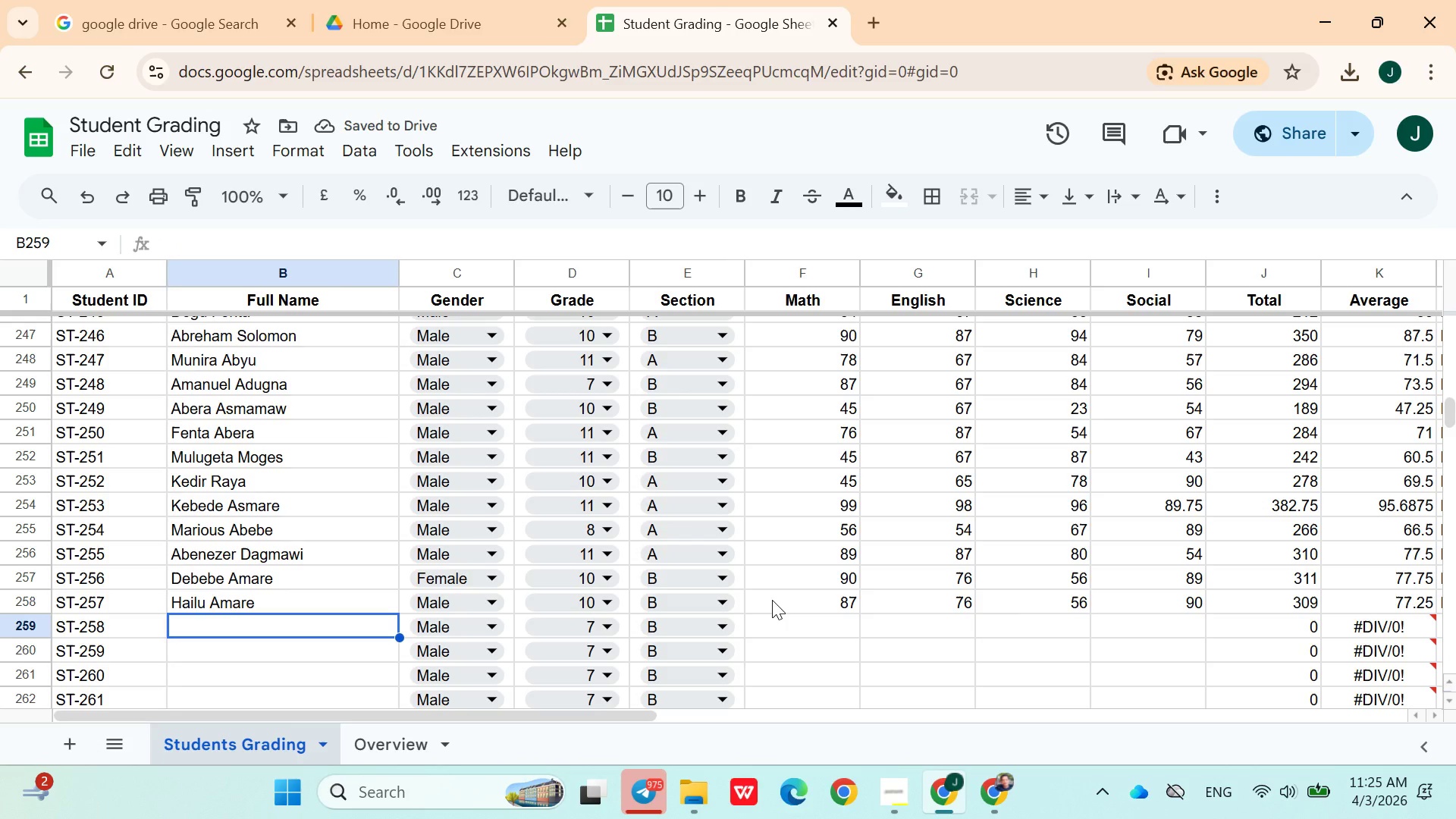 
wait(8.75)
 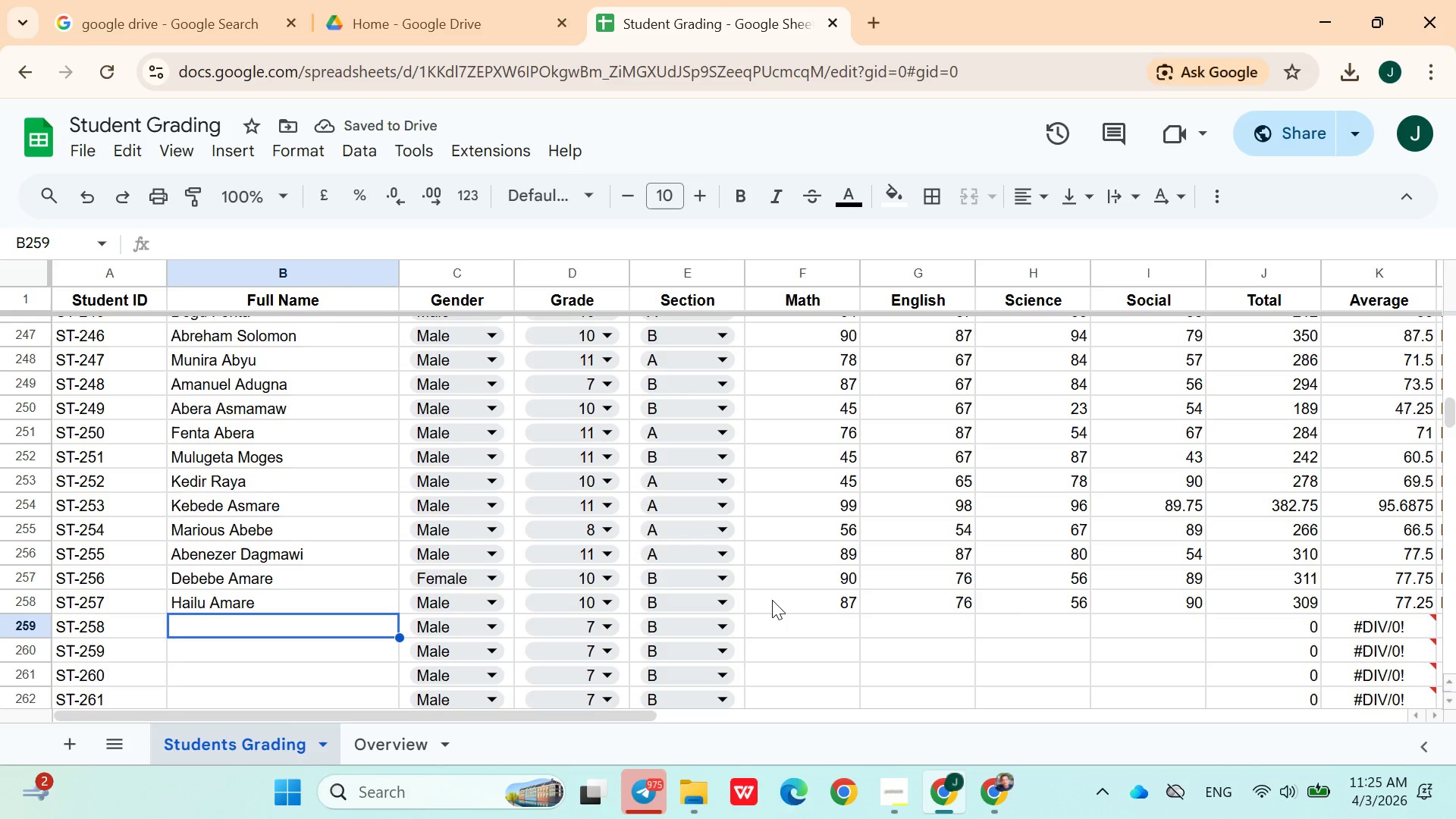 
type(Solomon Muhiew)
 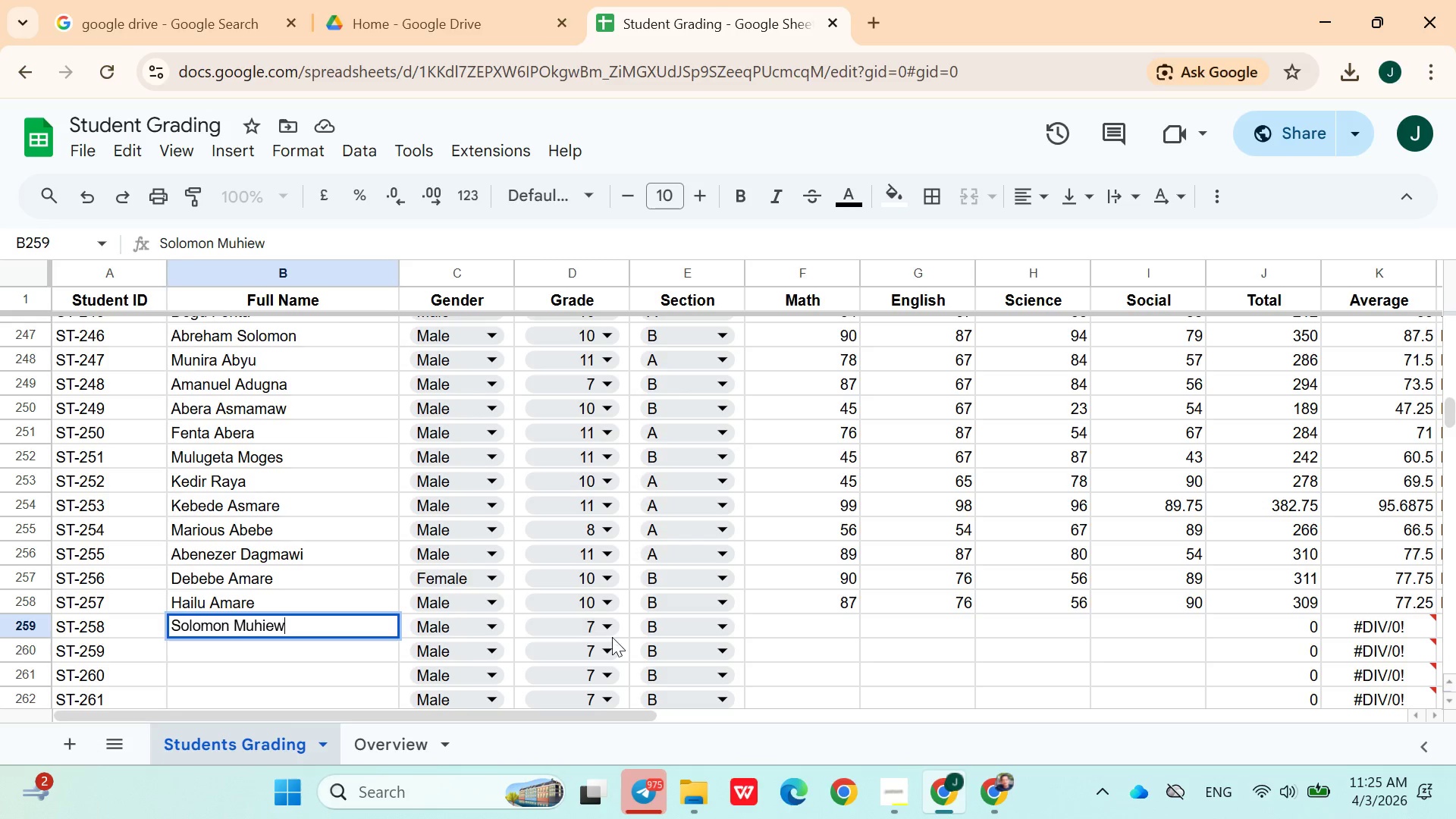 
left_click([605, 637])
 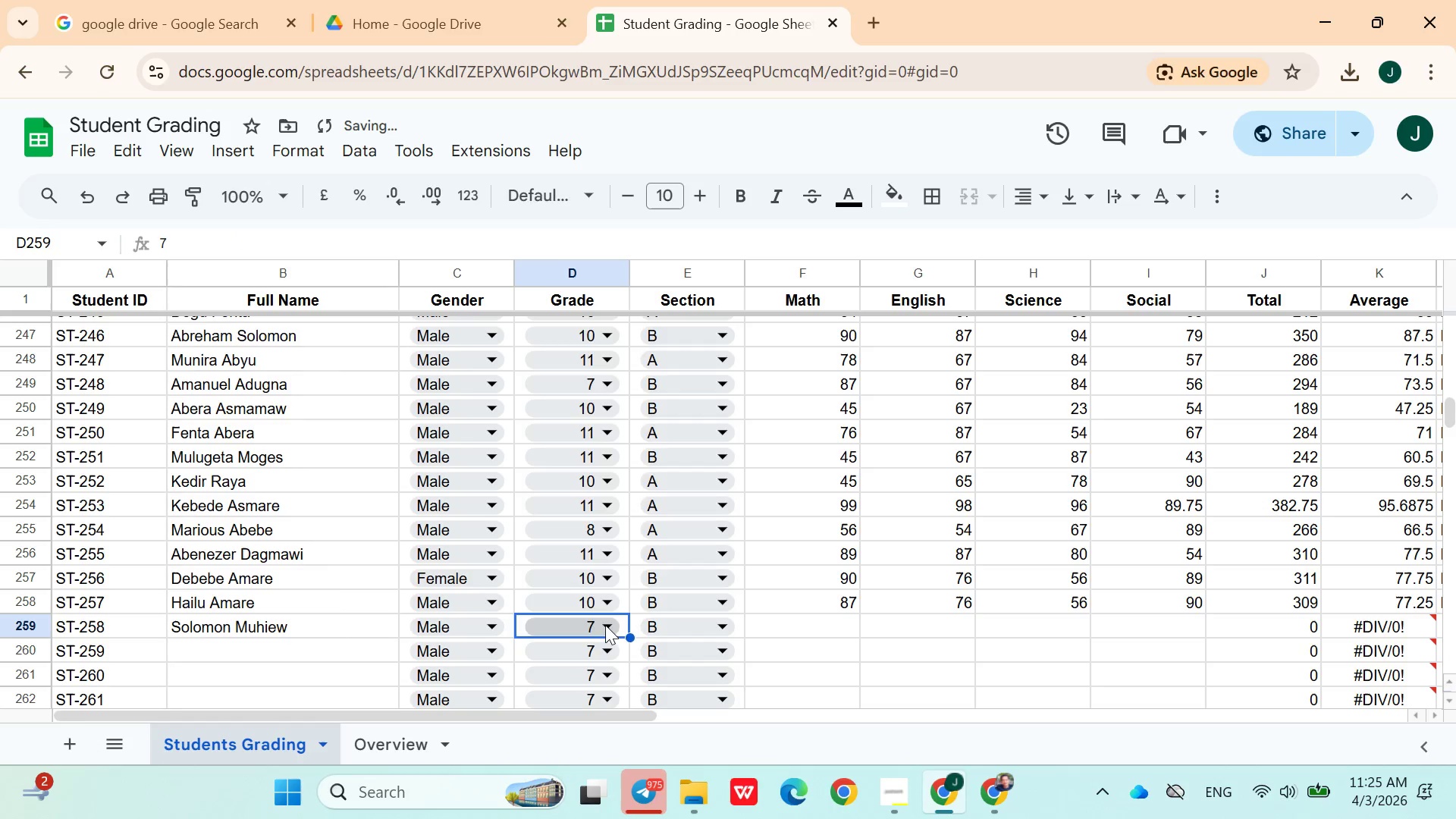 
left_click([606, 625])
 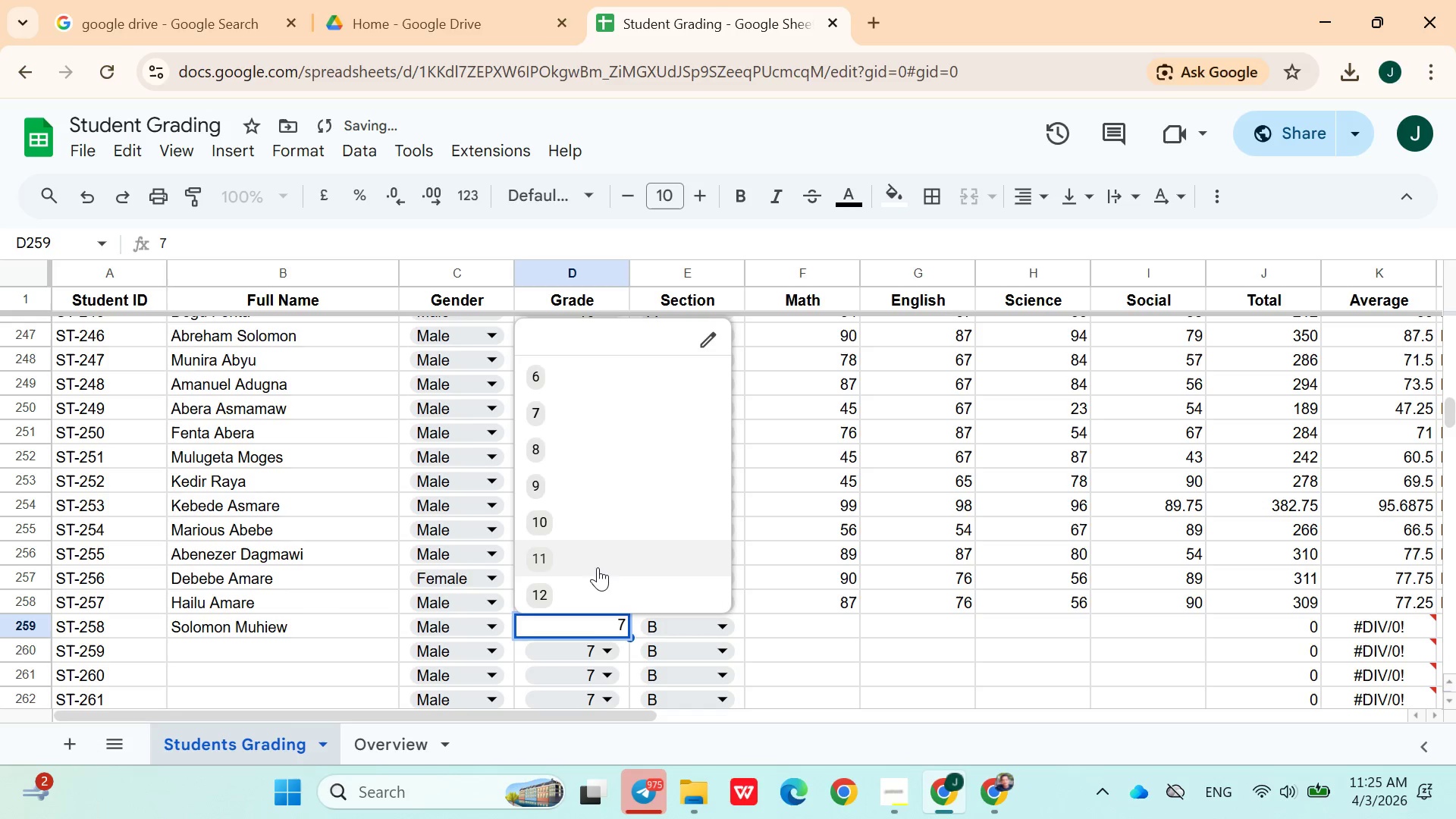 
left_click([591, 567])
 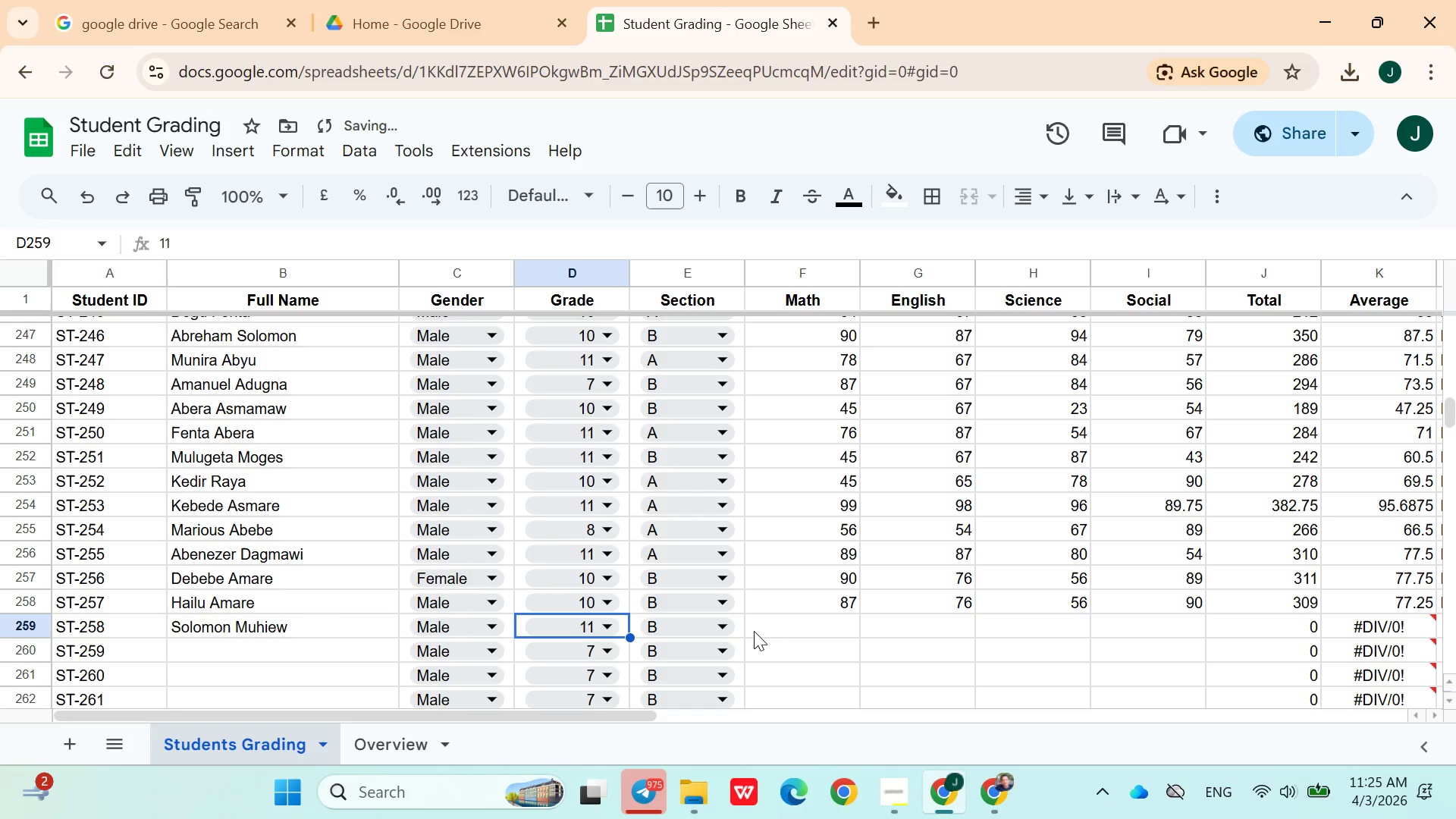 
left_click([787, 632])
 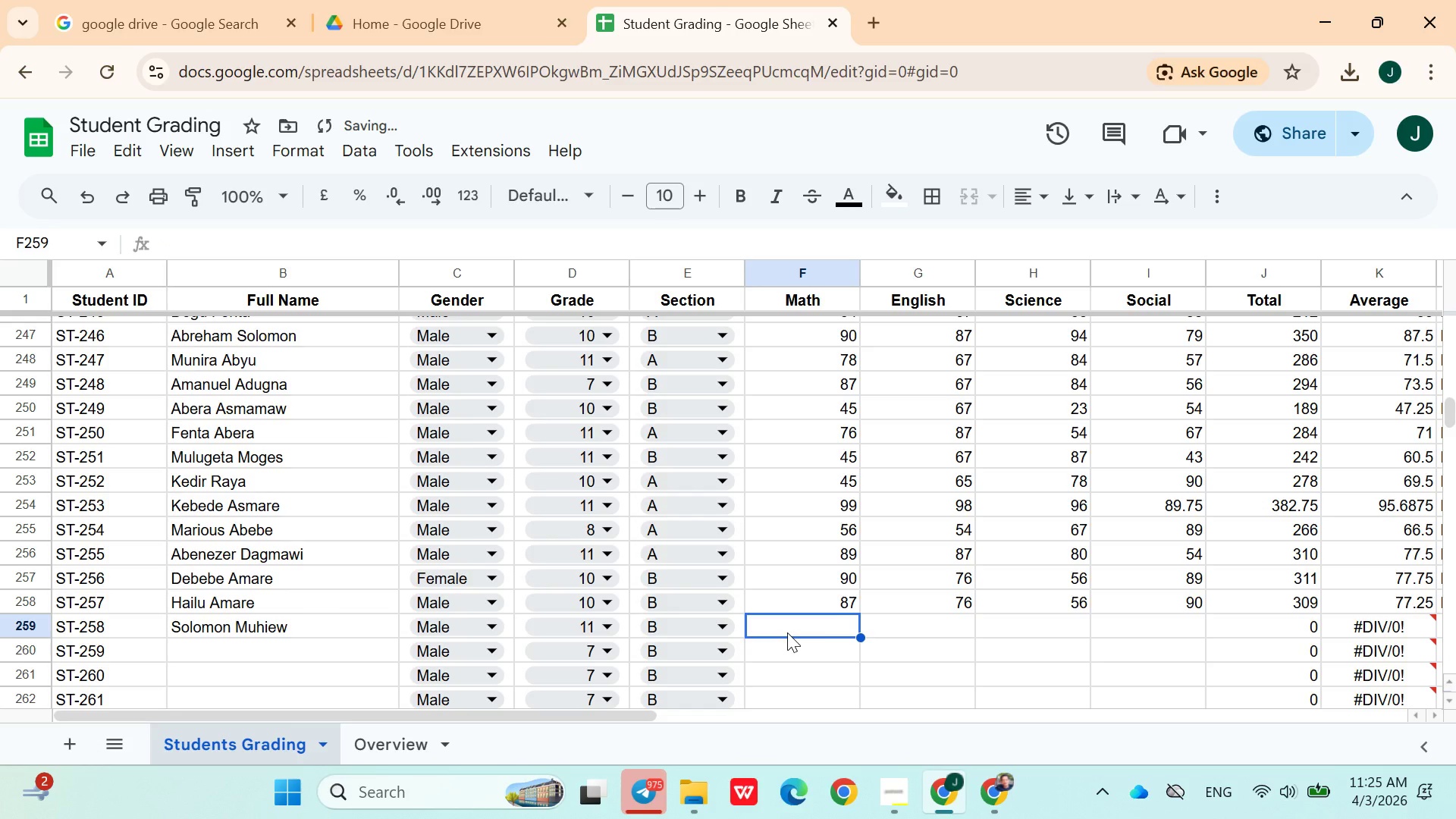 
type(87)
 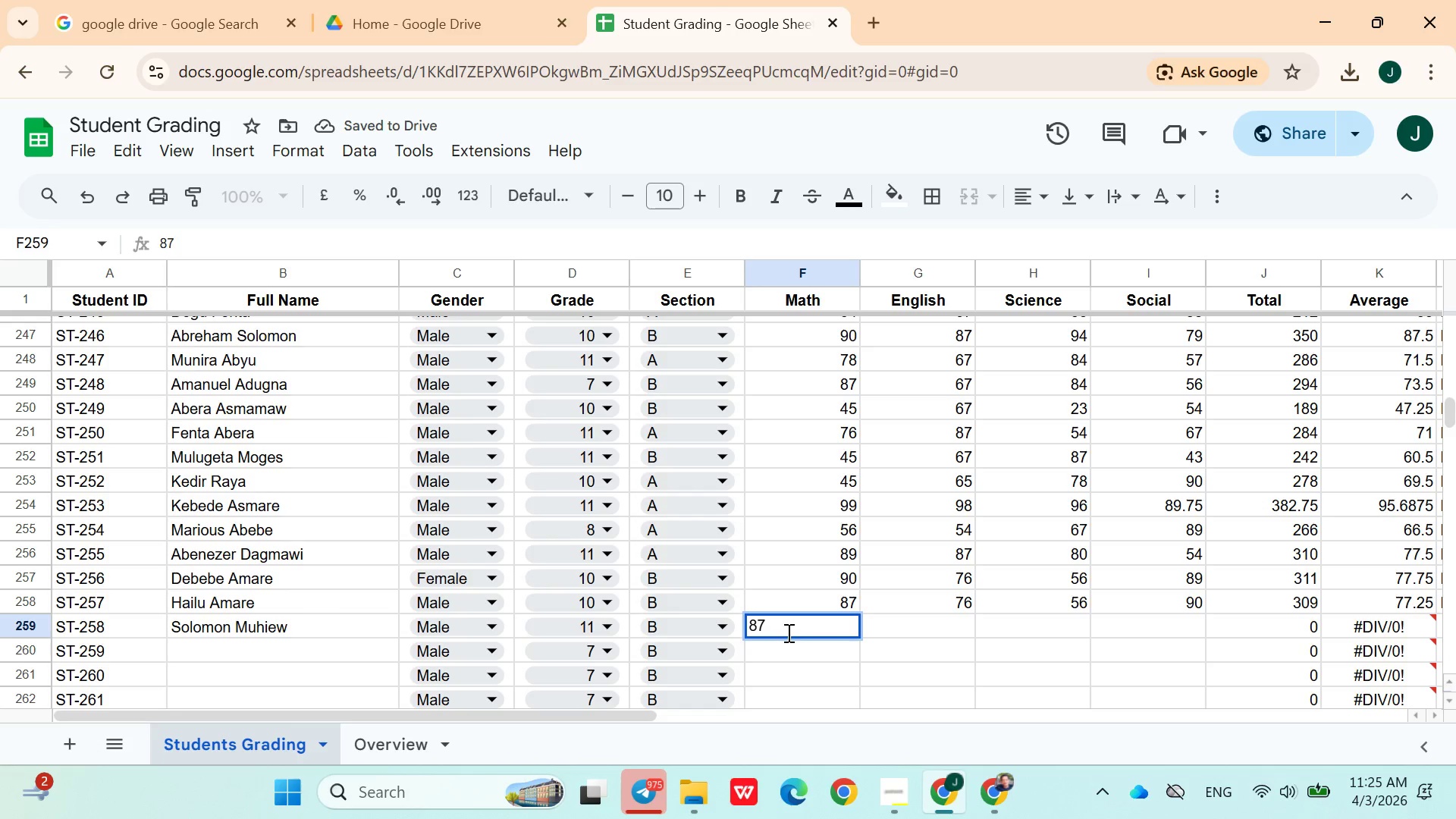 
key(ArrowRight)
 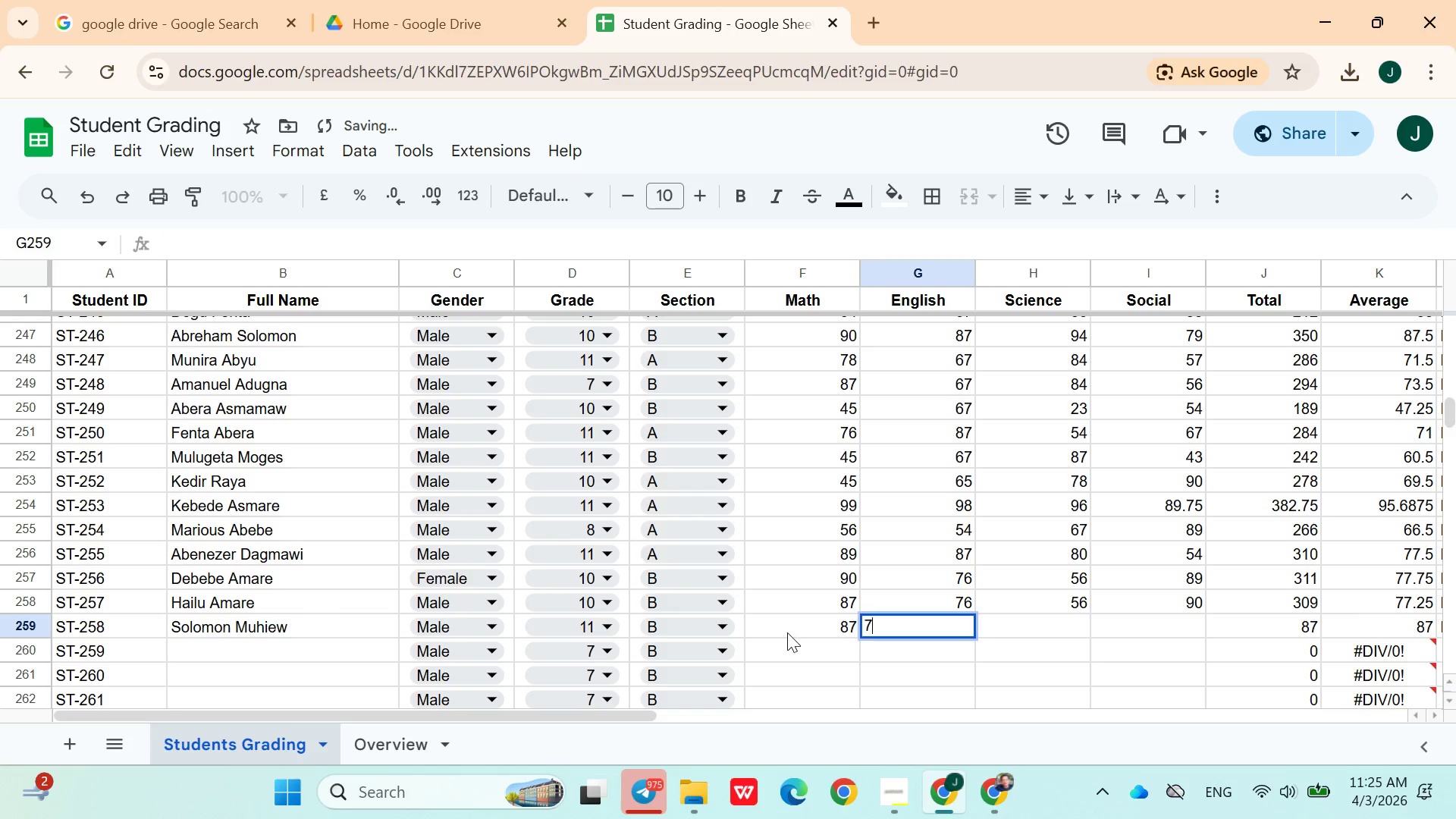 
type(78)
 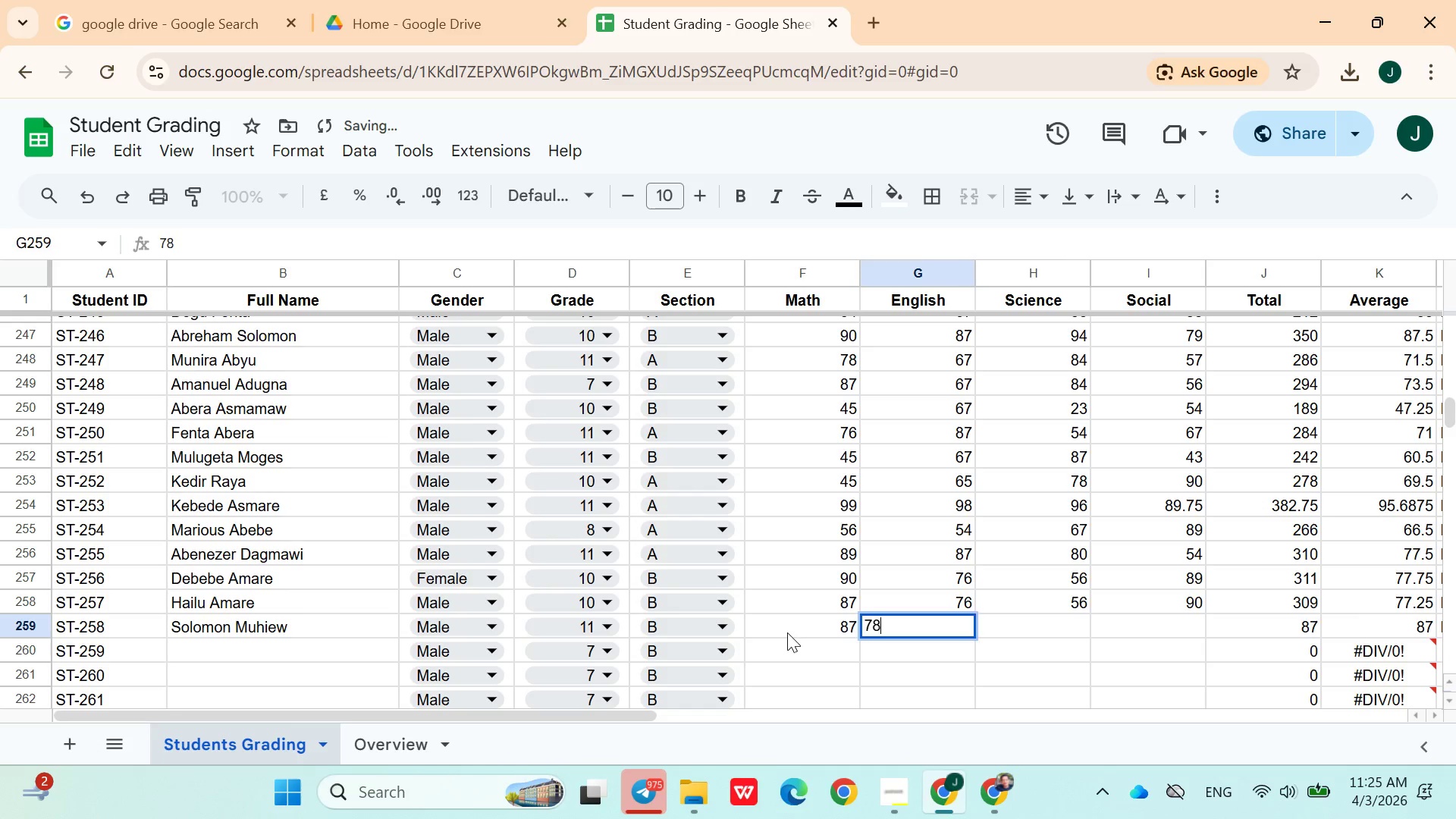 
key(ArrowRight)
 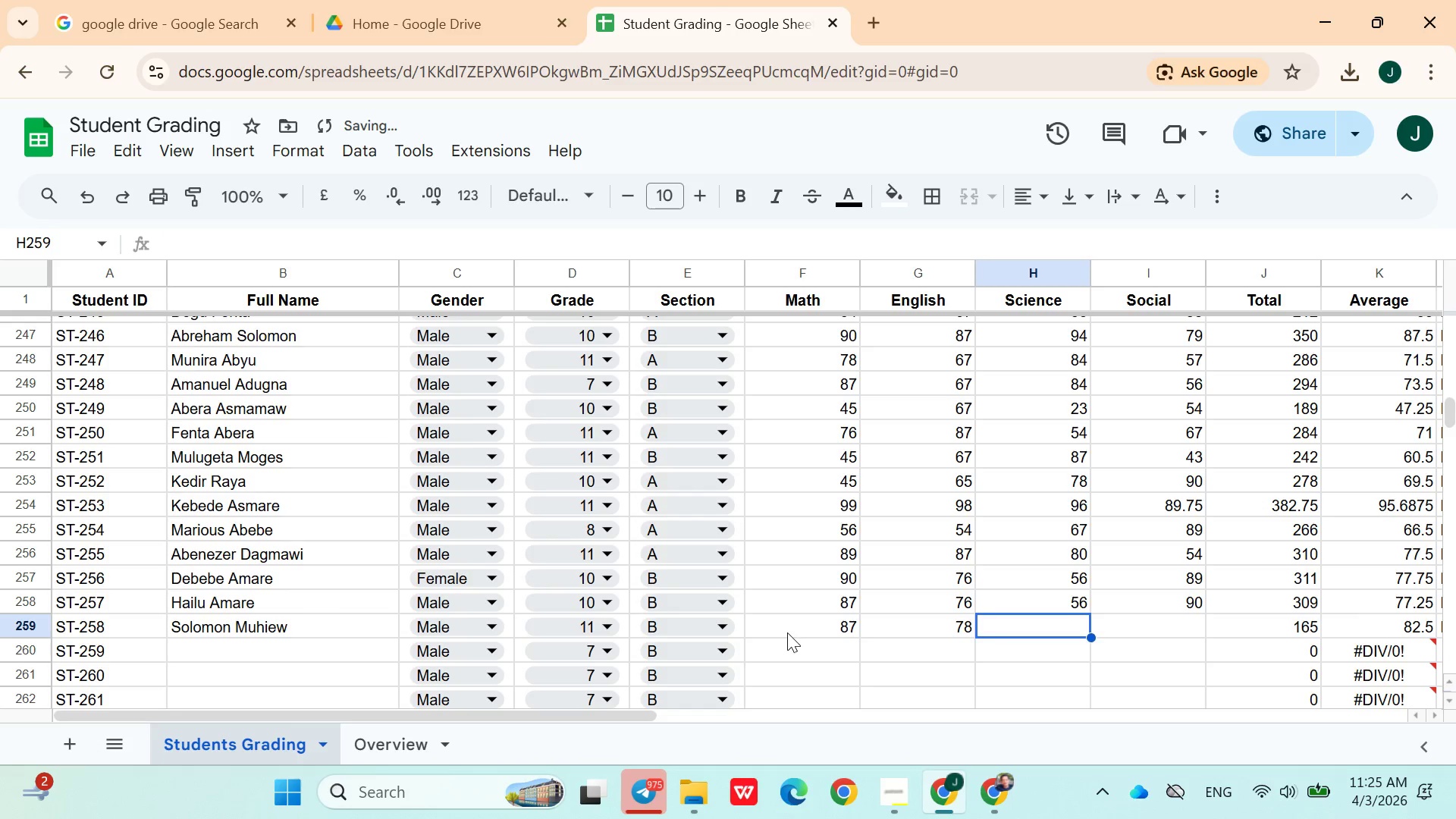 
type(94)
 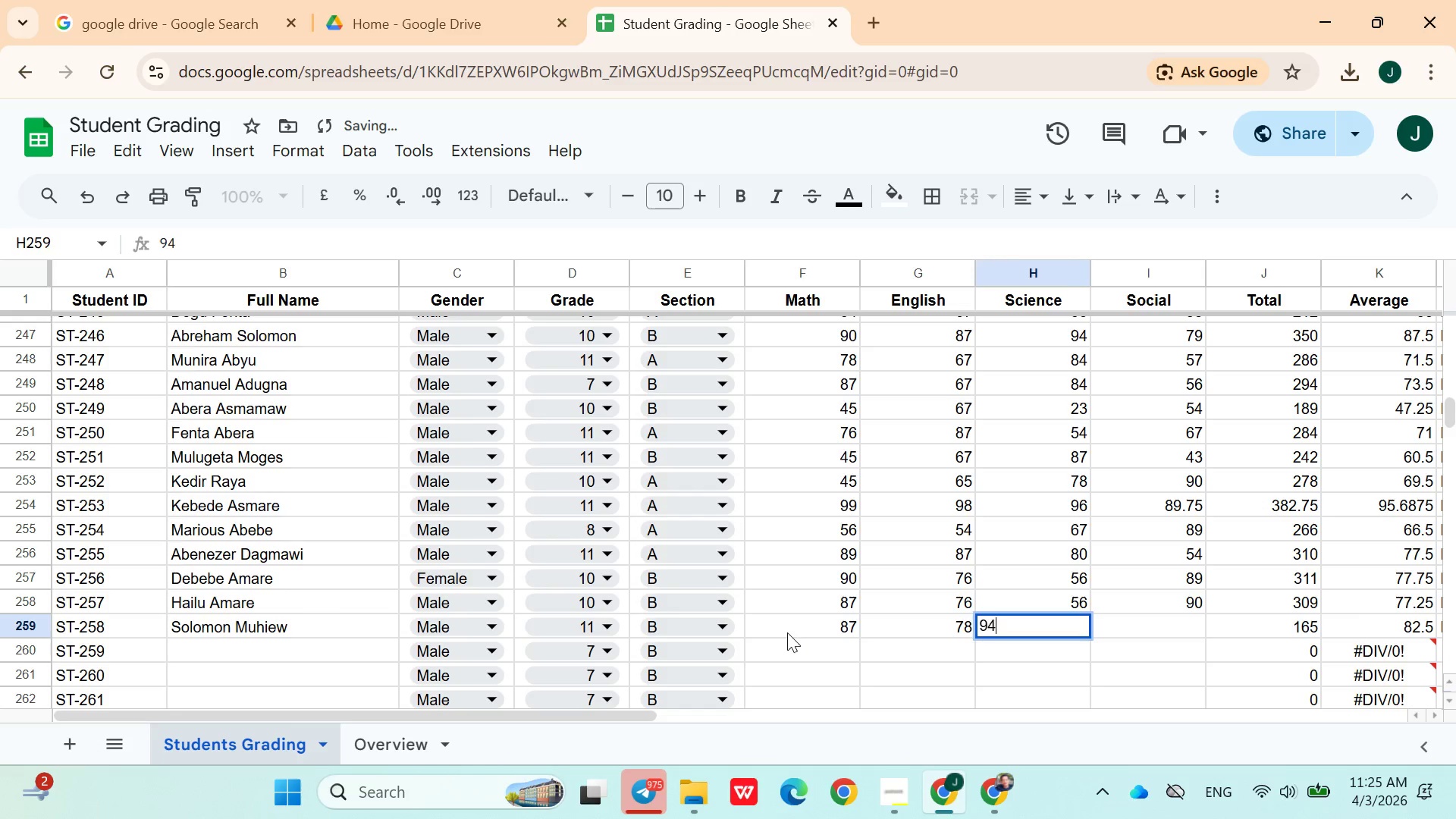 
key(ArrowRight)
 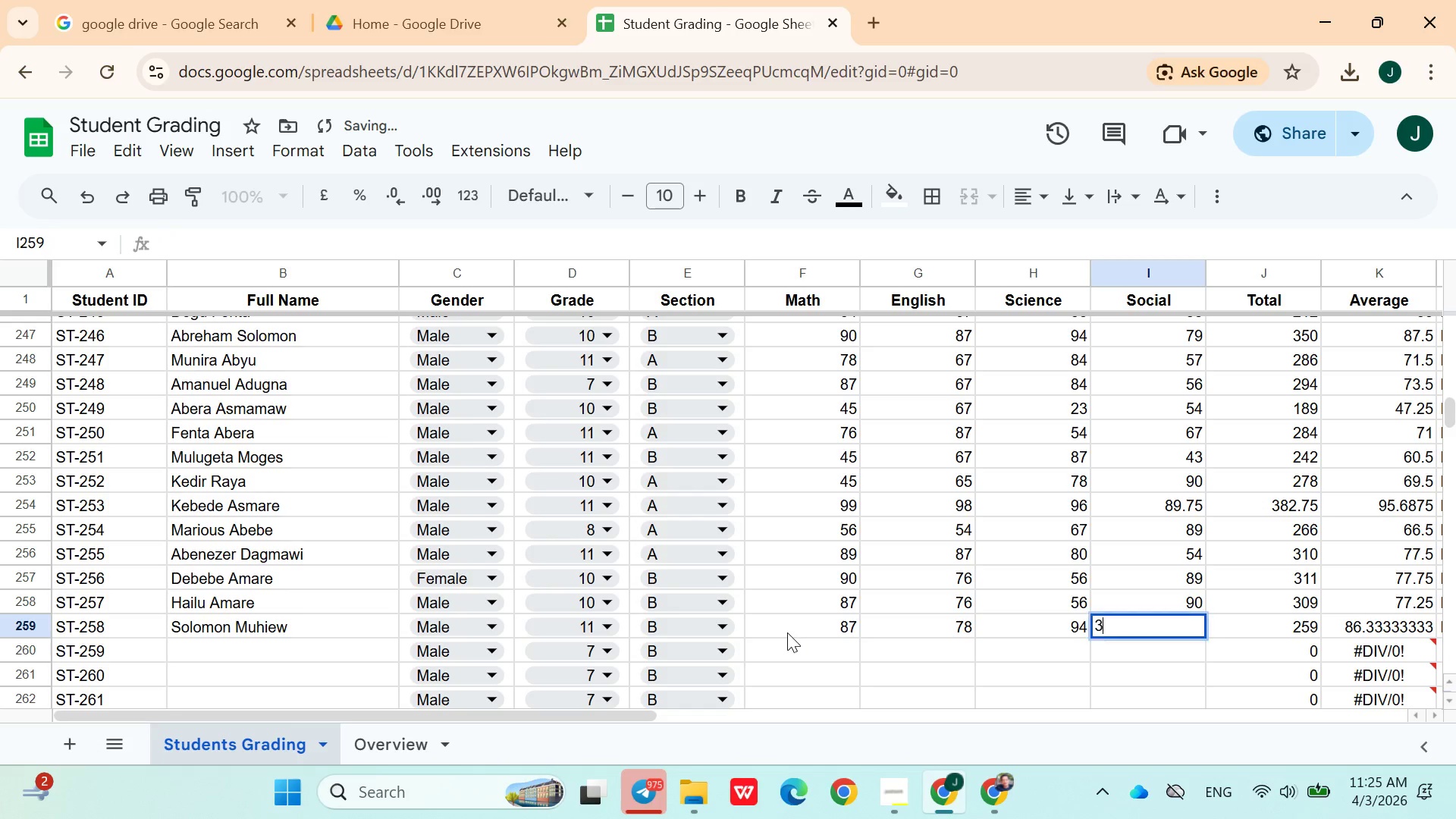 
type(34)
 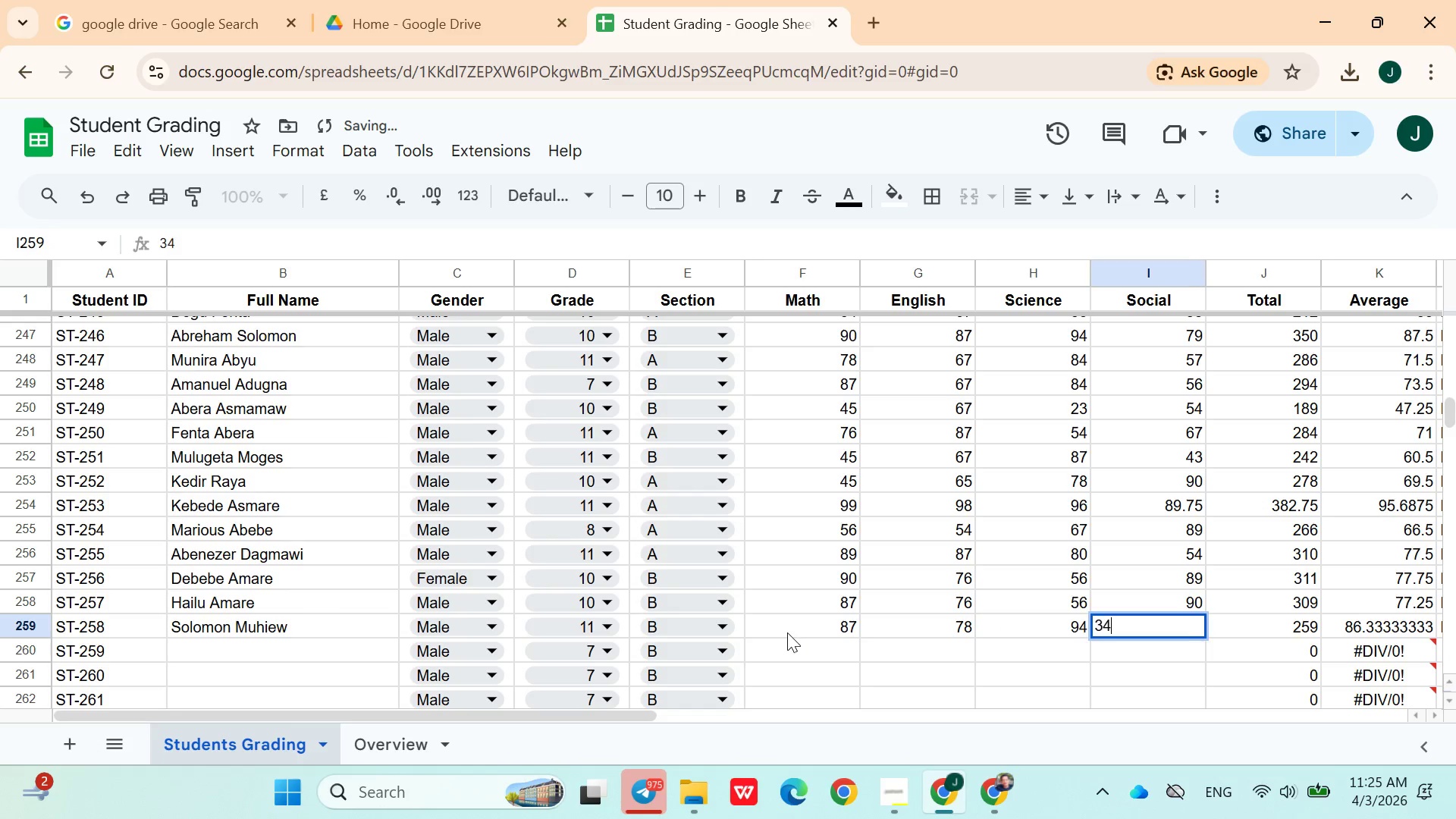 
key(ArrowRight)
 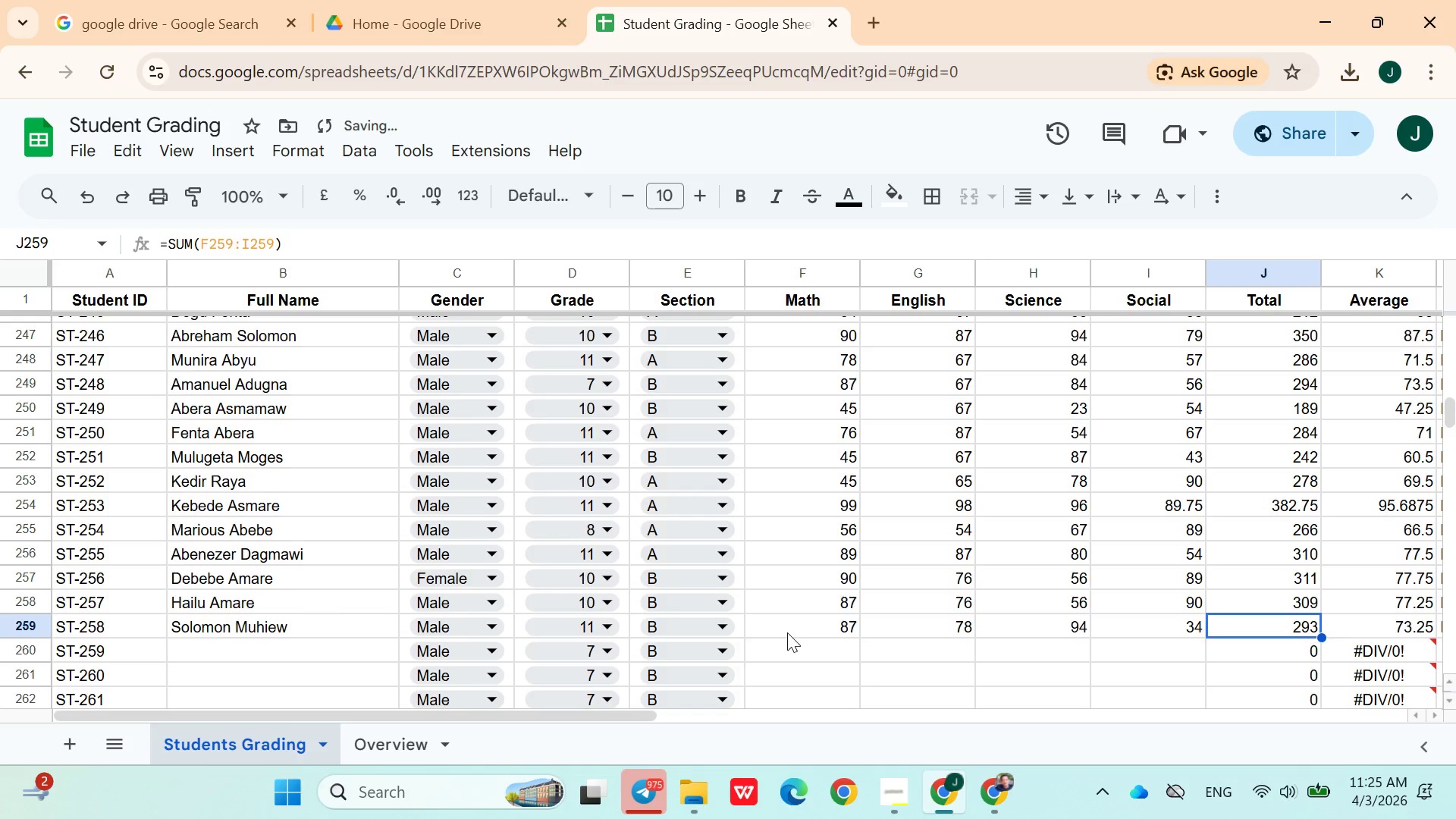 
key(ArrowDown)
 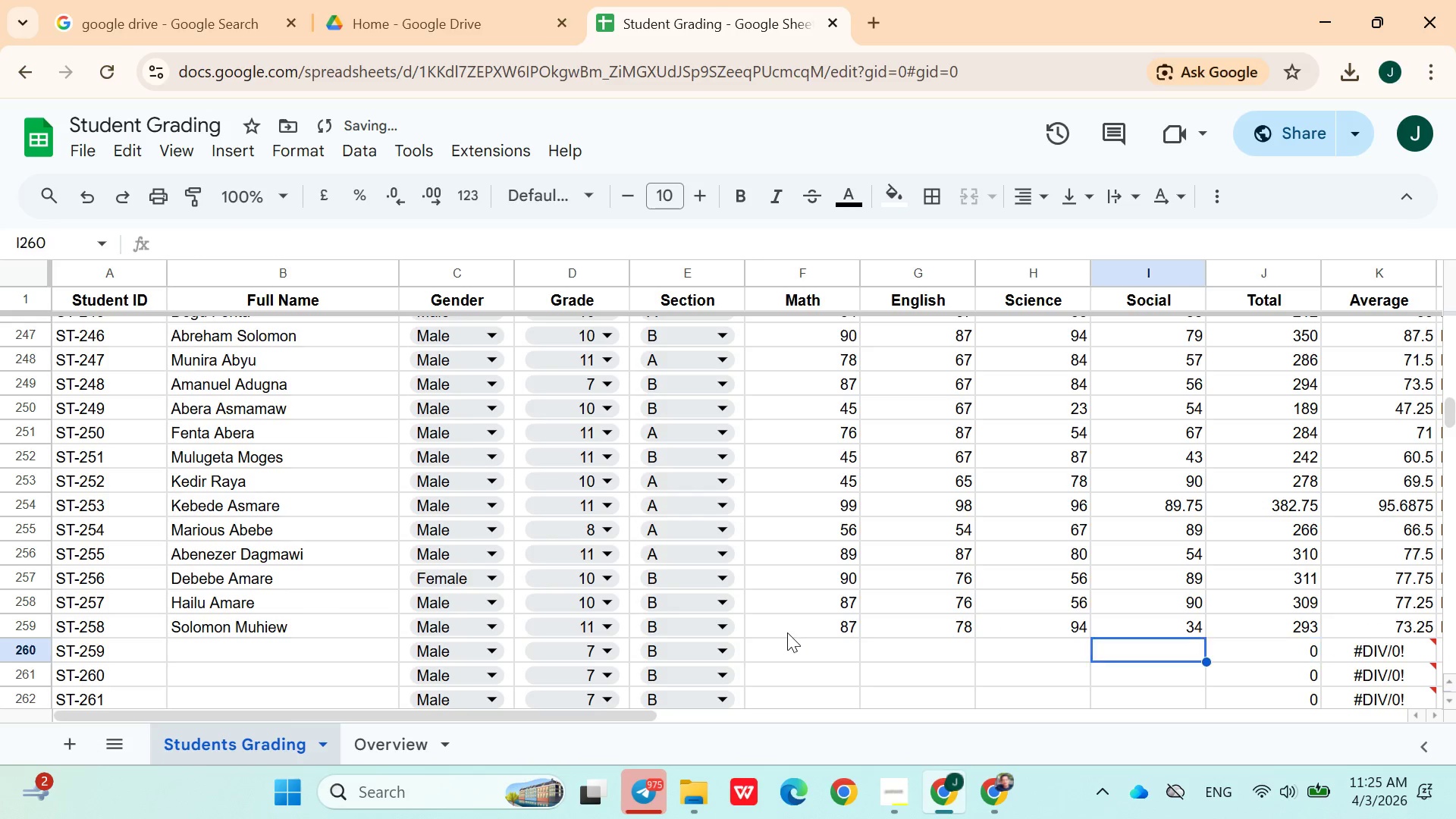 
hold_key(key=ArrowLeft, duration=0.81)
 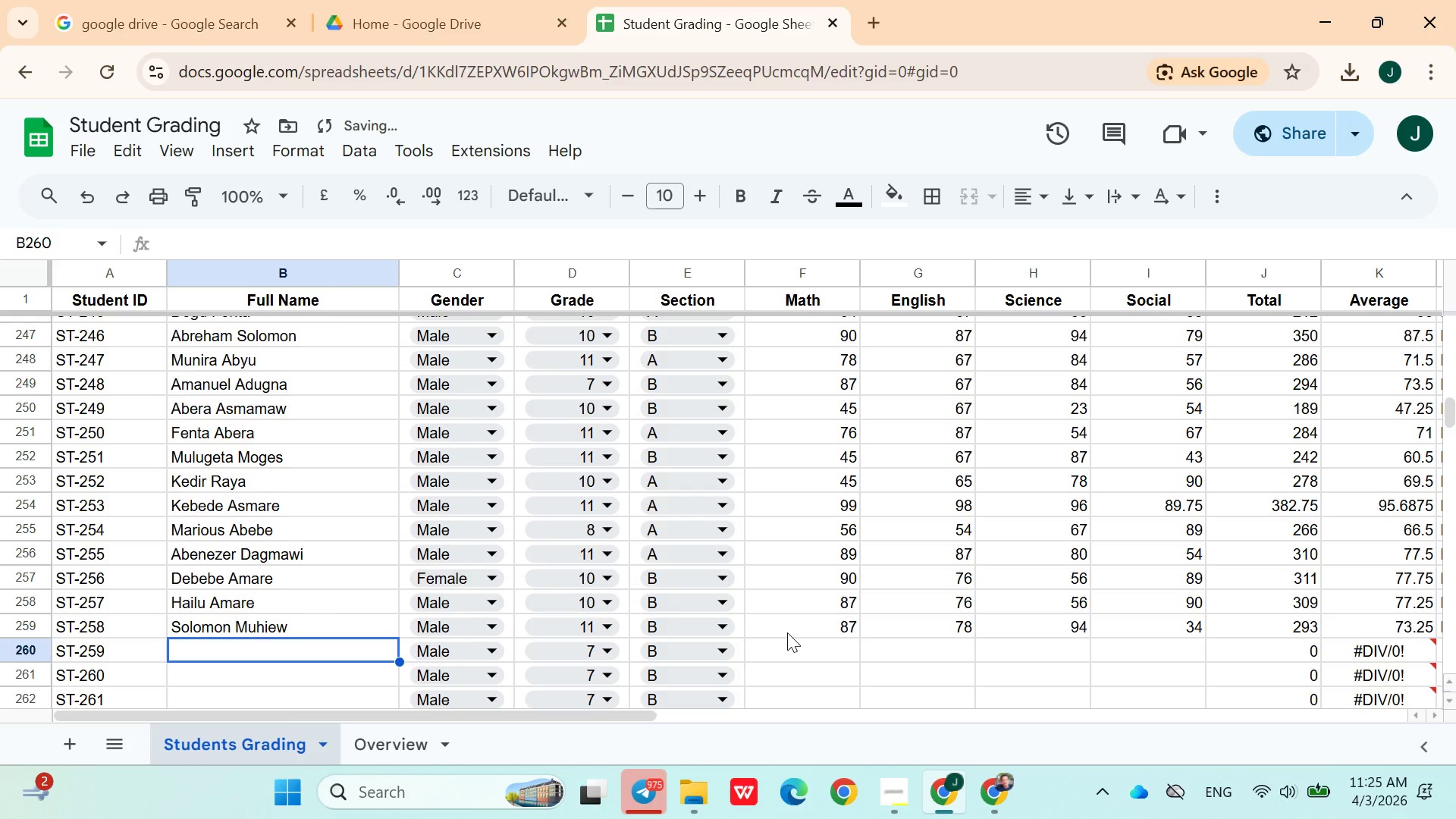 
key(ArrowRight)
 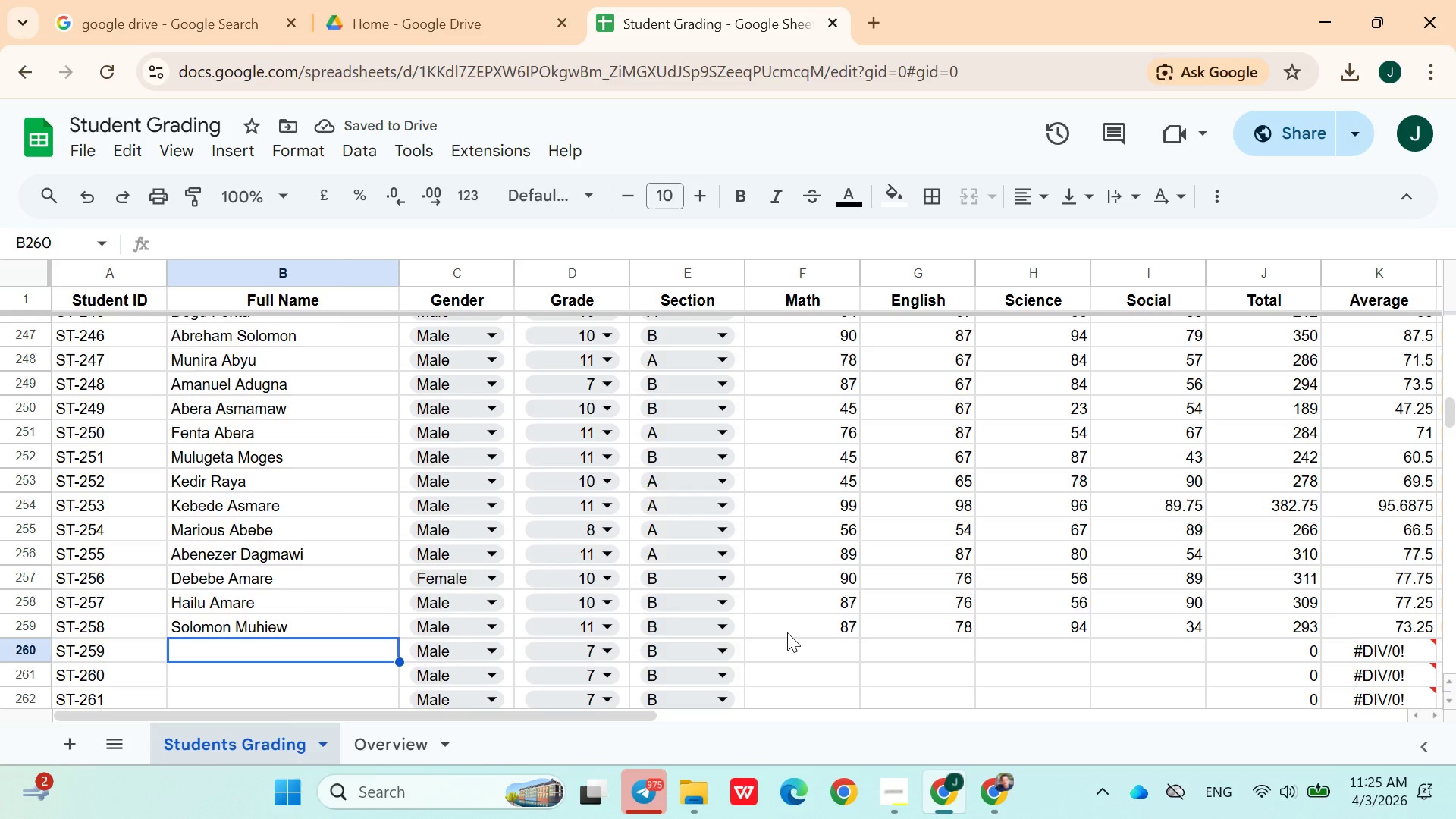 
type(Kebede Ali)
 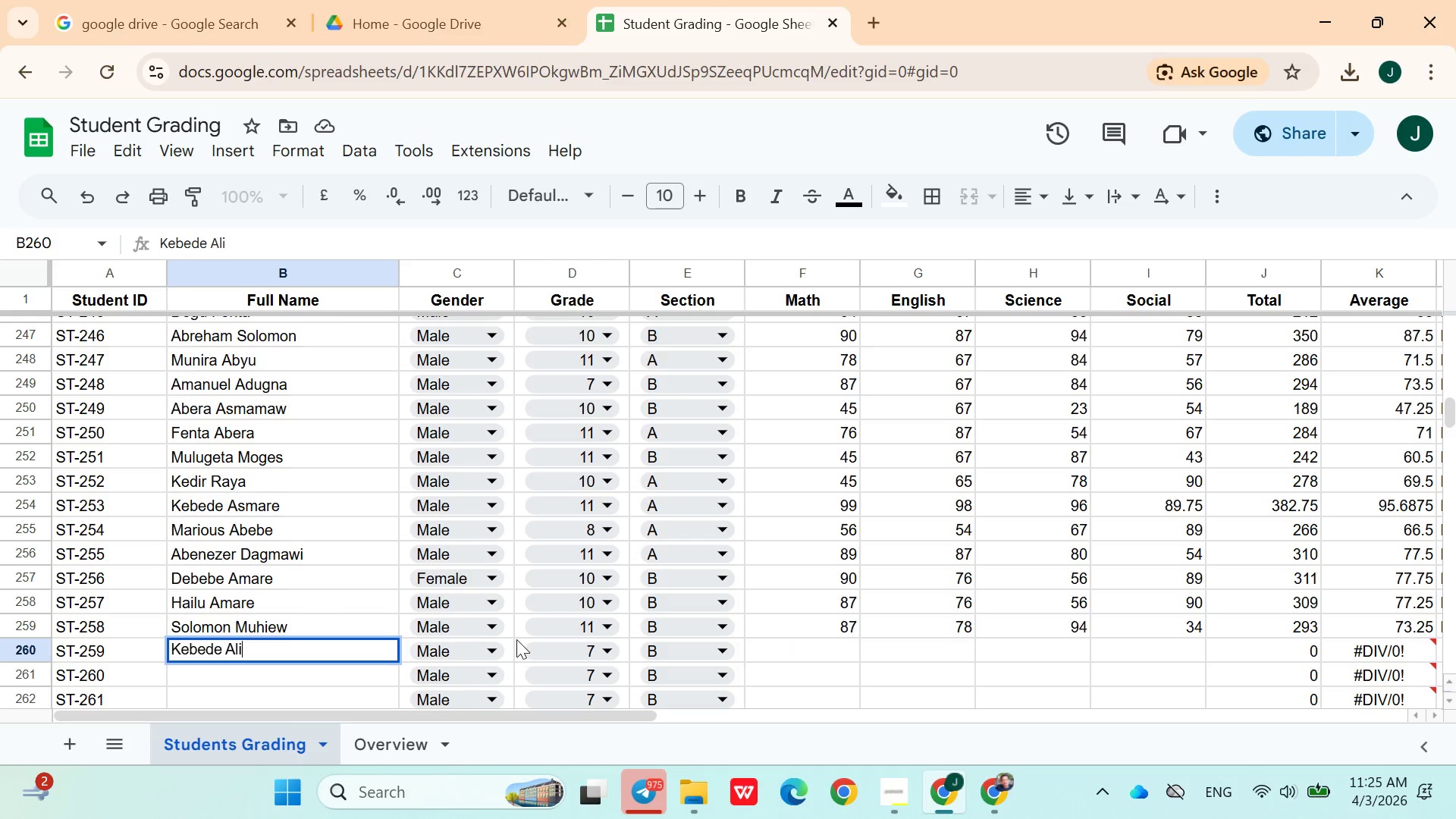 
left_click([492, 641])
 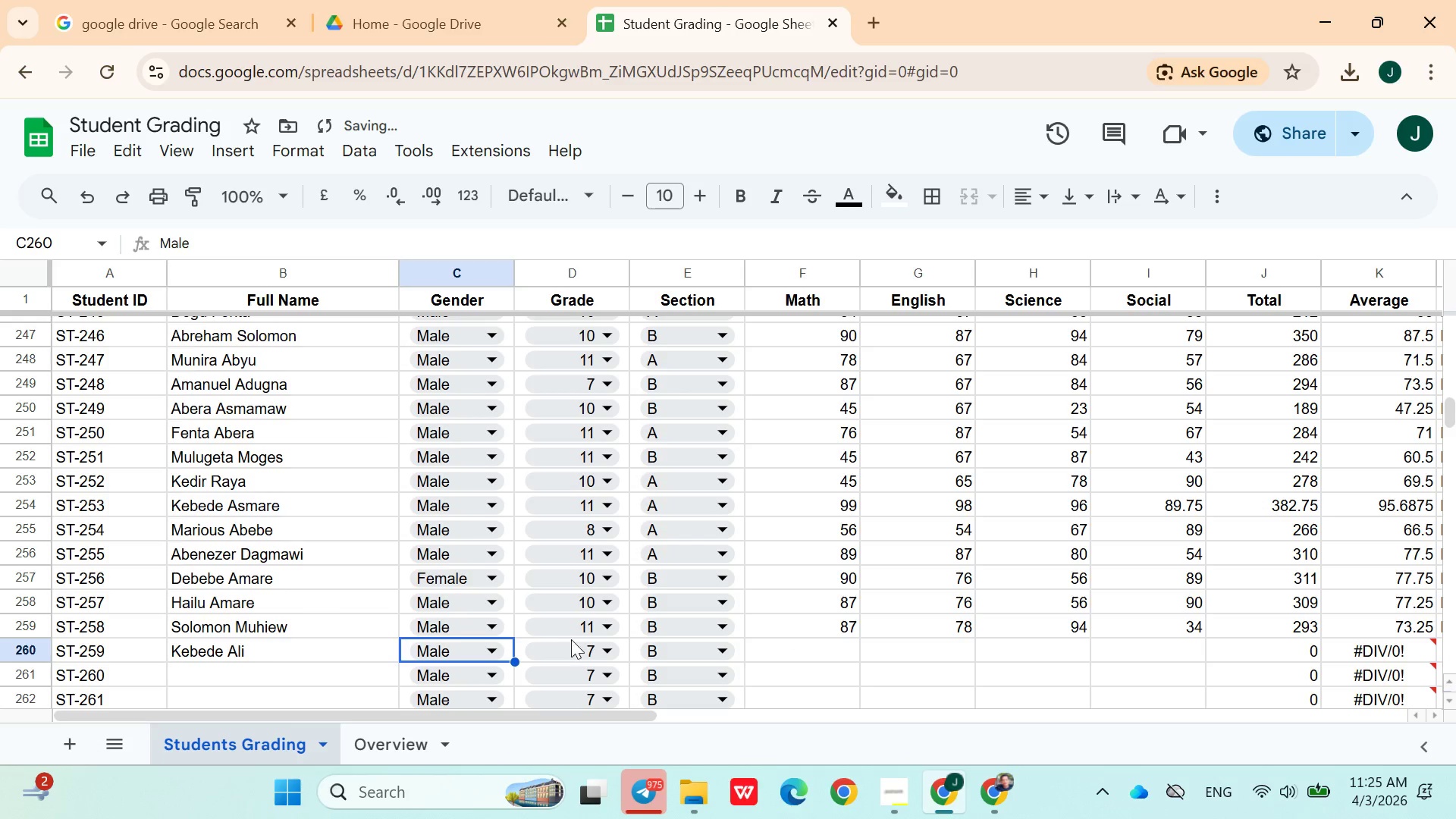 
left_click([598, 645])
 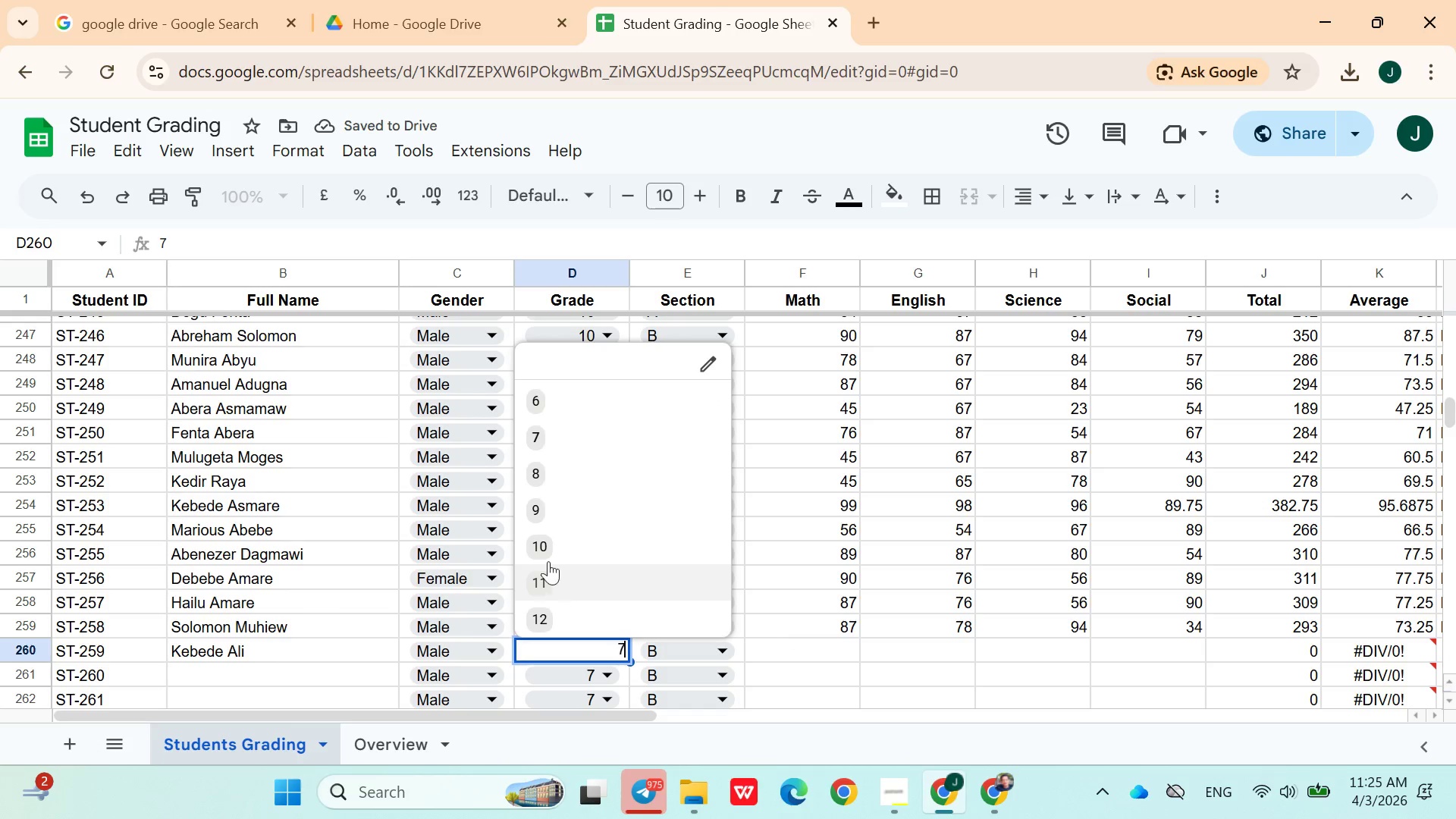 
left_click([548, 557])
 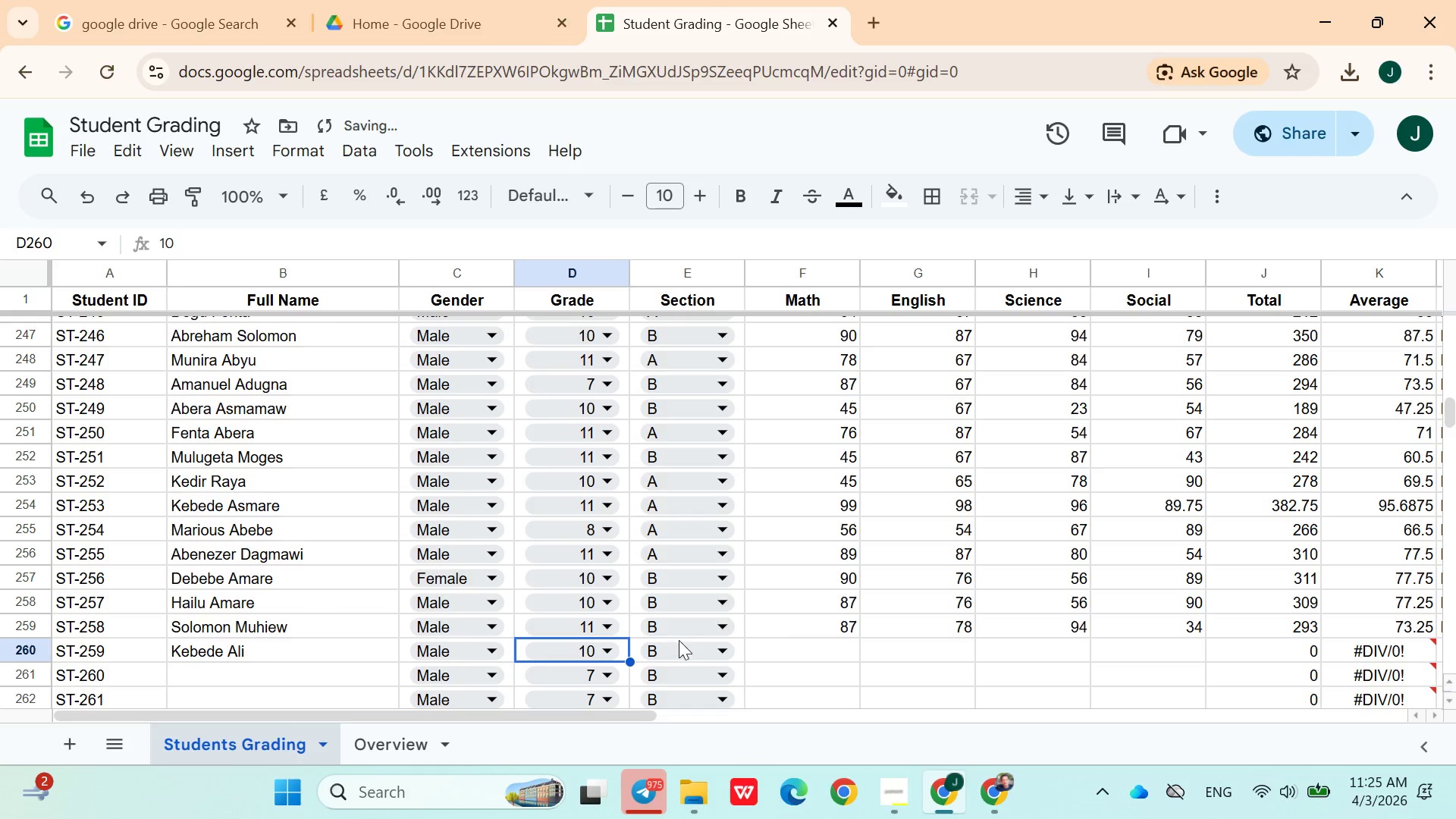 
left_click([680, 642])
 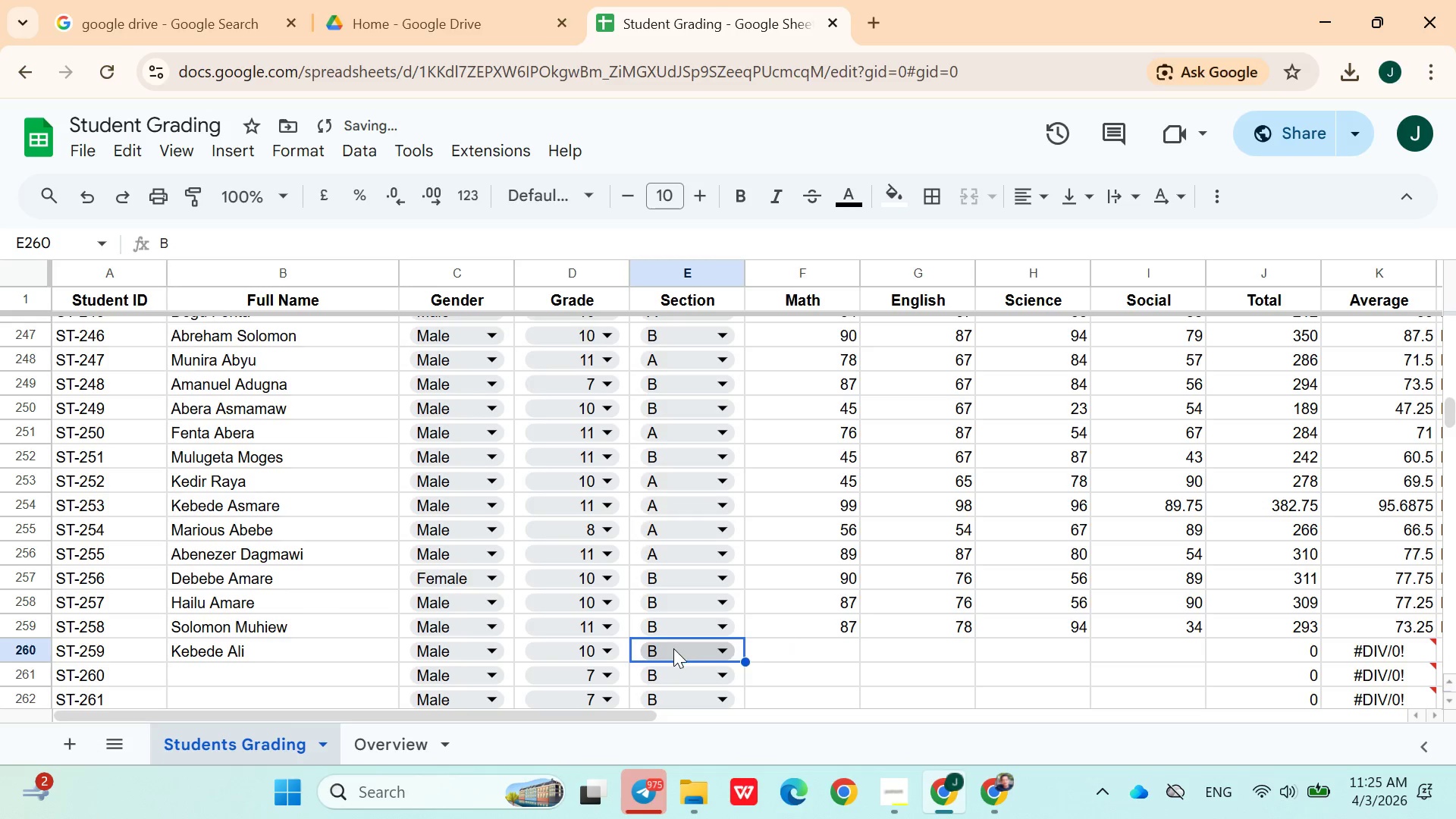 
left_click([673, 650])
 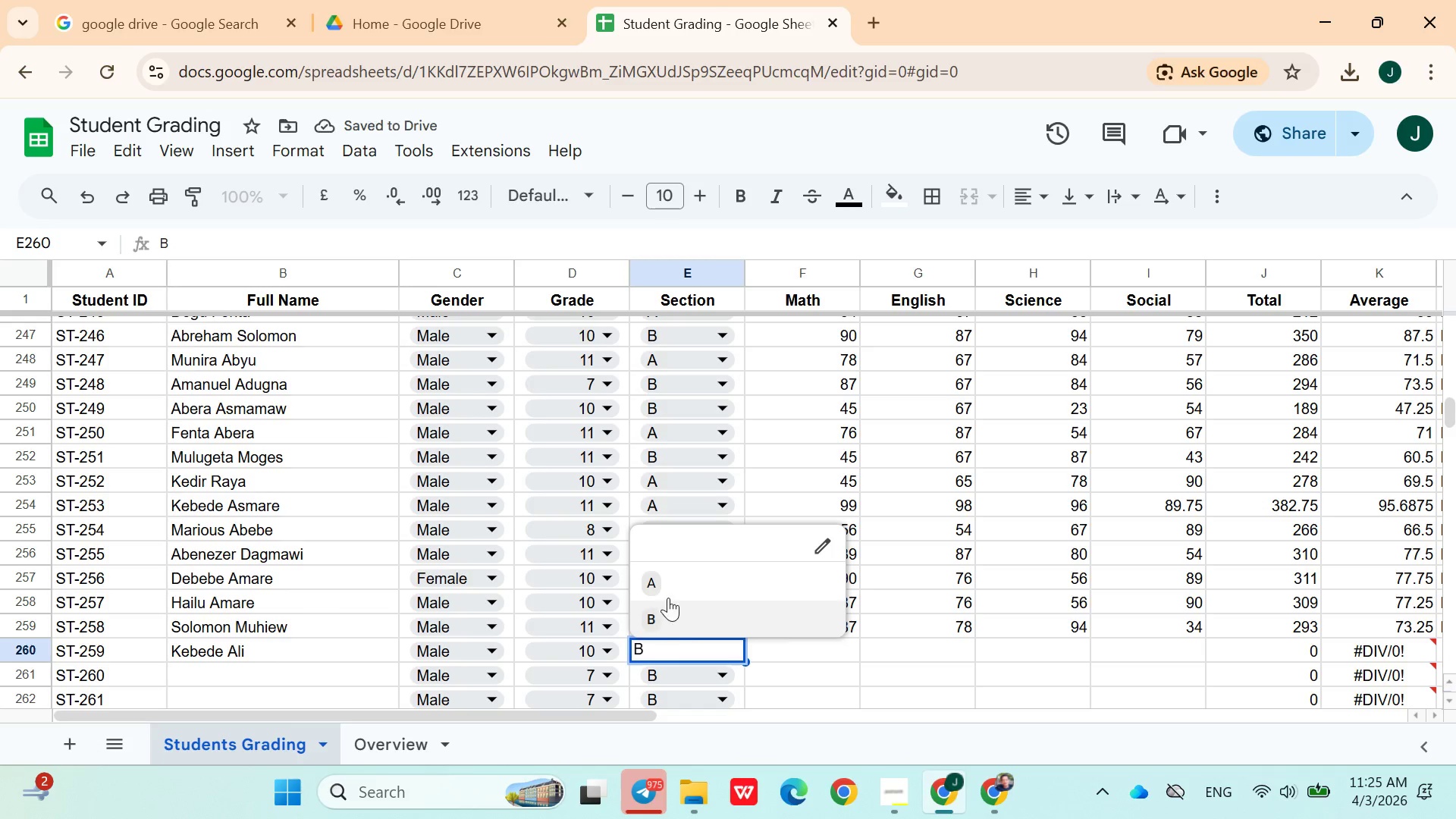 
left_click([668, 589])
 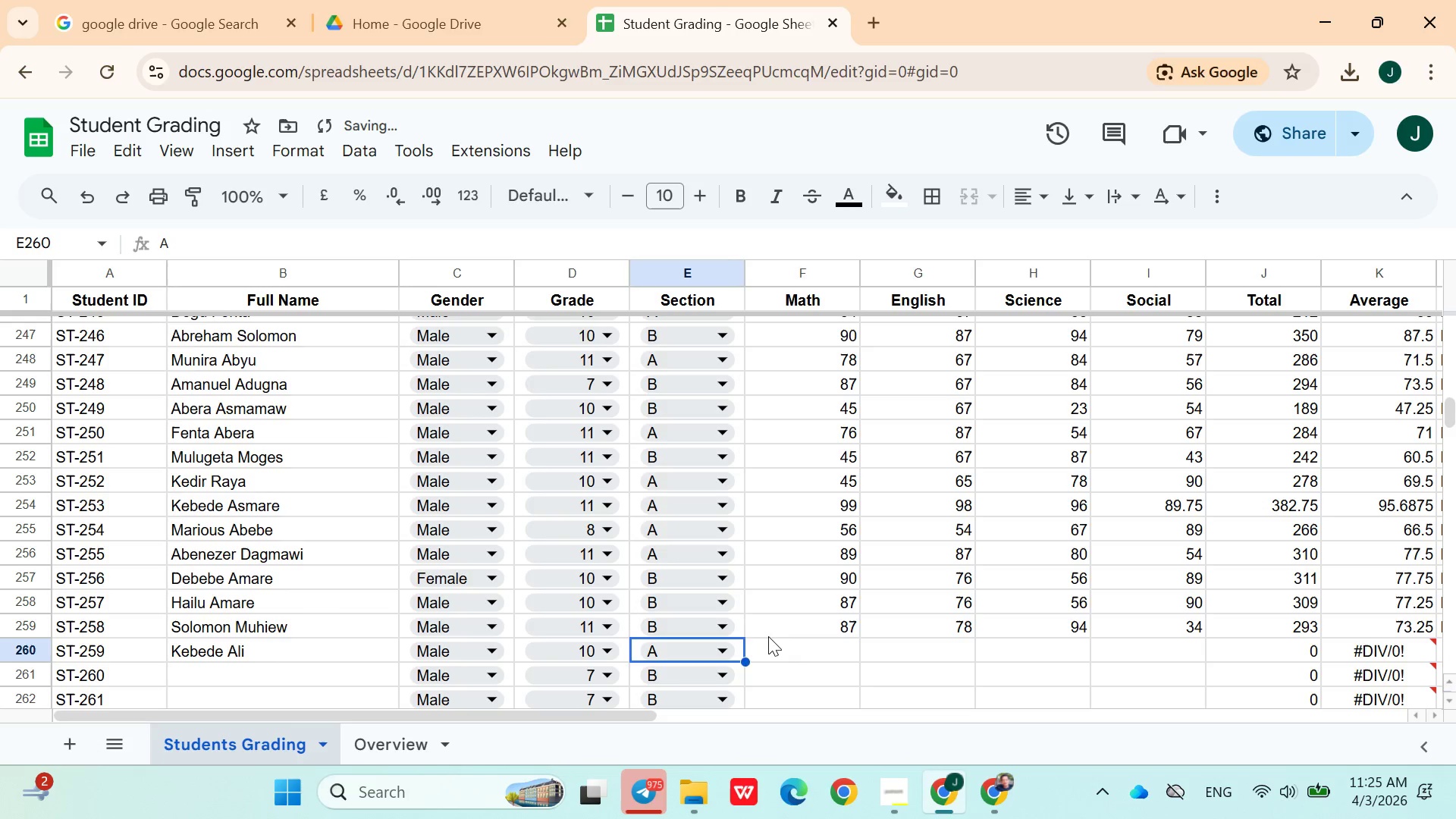 
left_click([792, 653])
 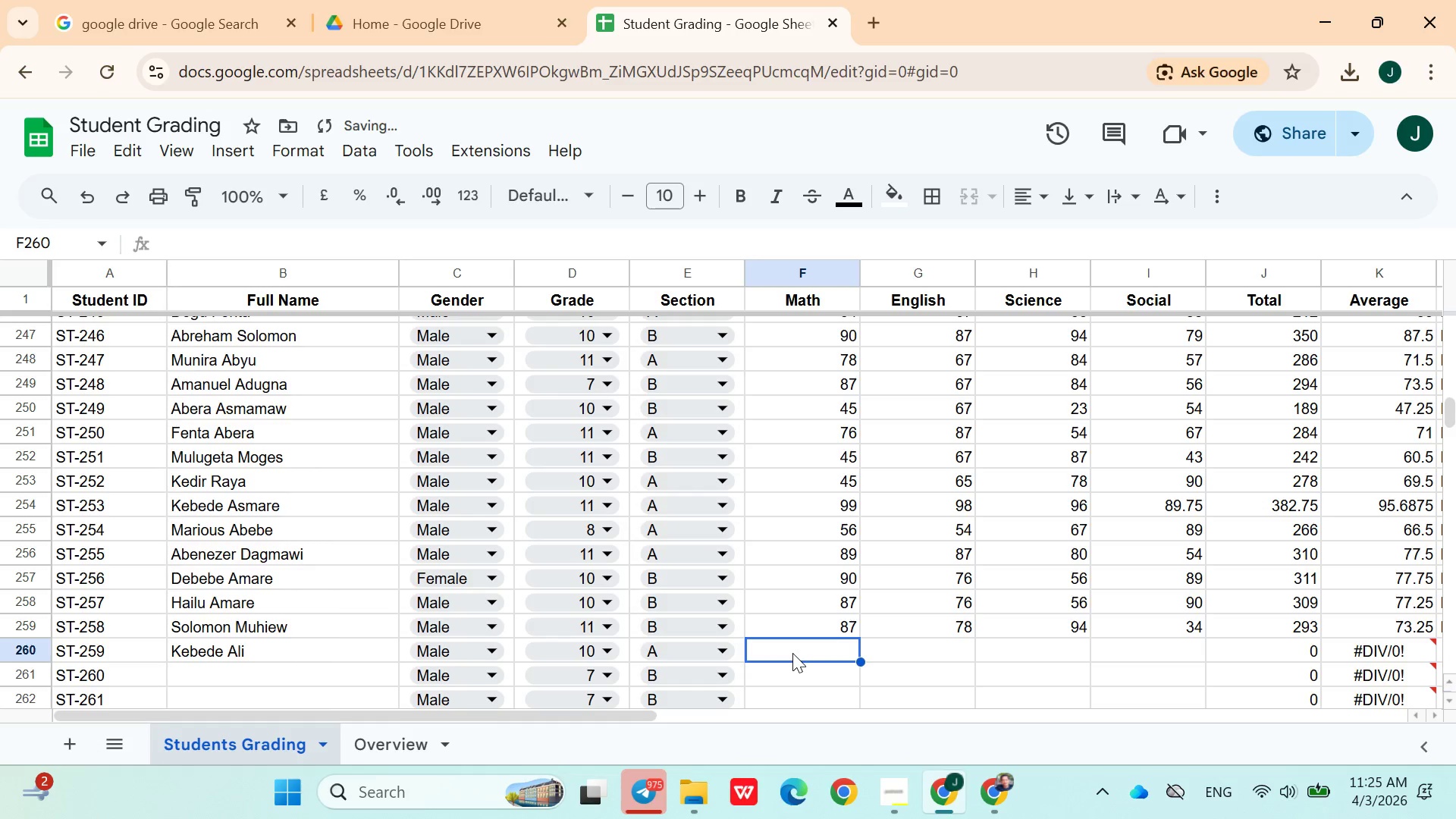 
type(64)
 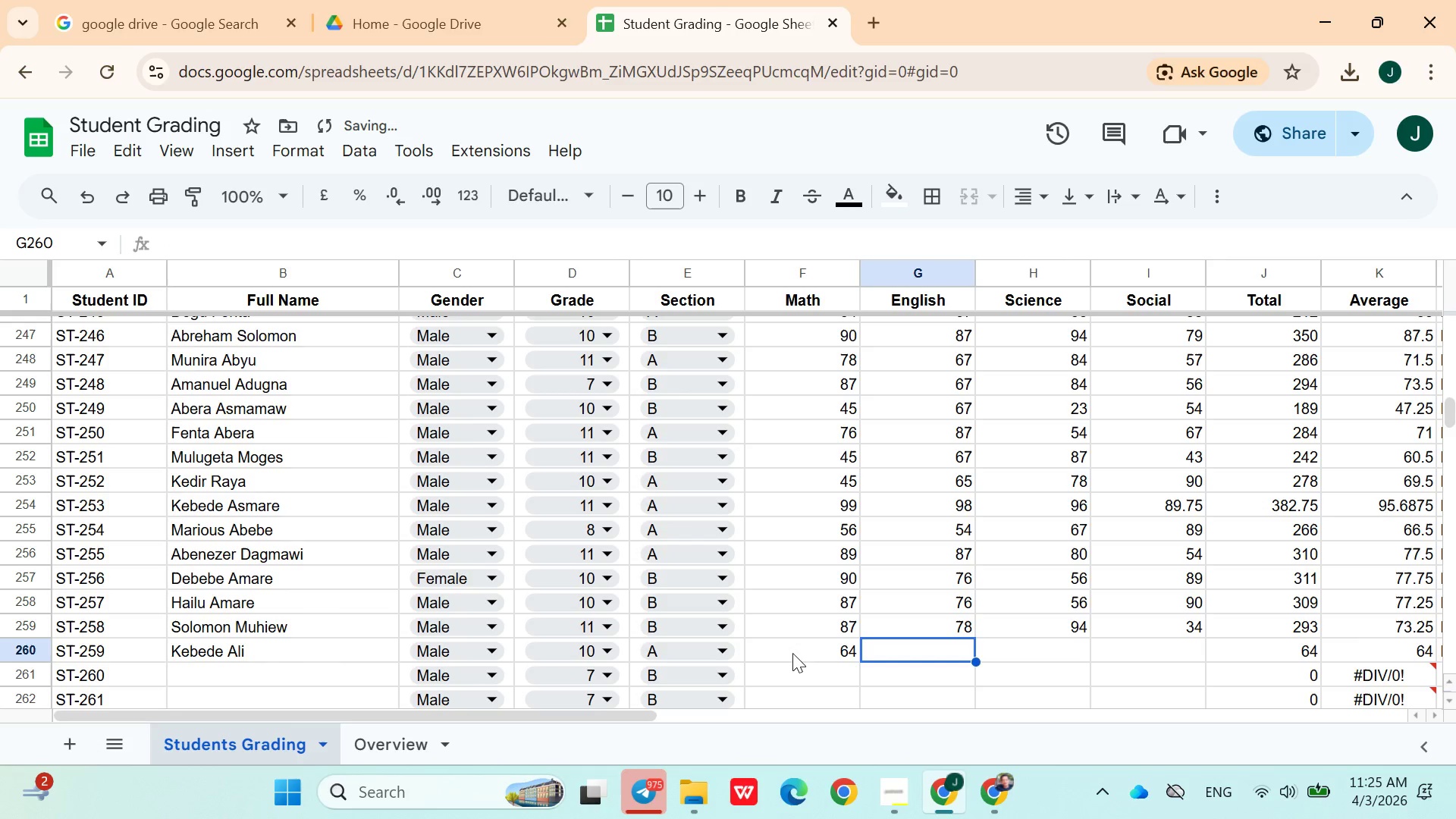 
key(ArrowRight)
 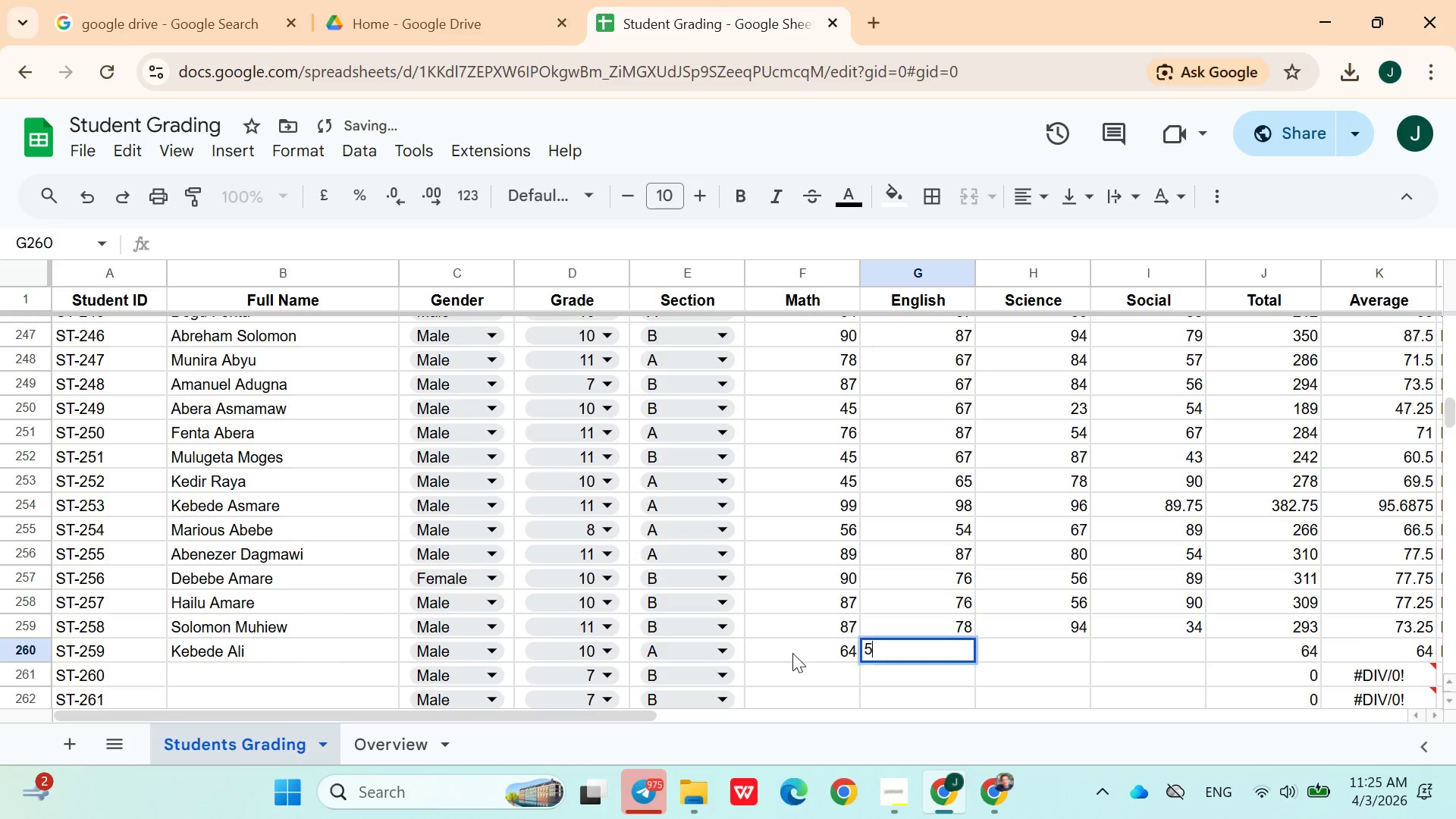 
type(58)
 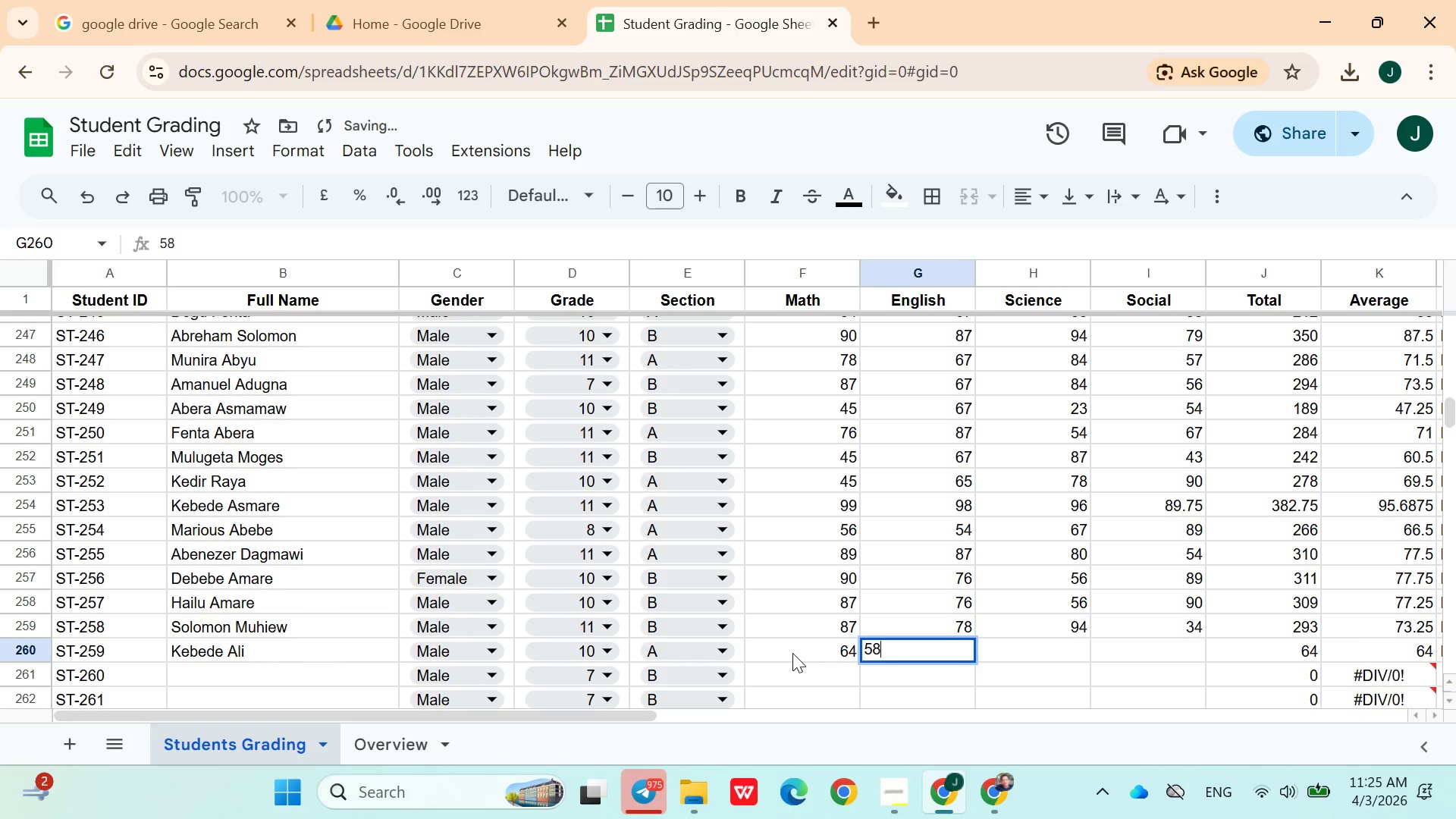 
key(ArrowRight)
 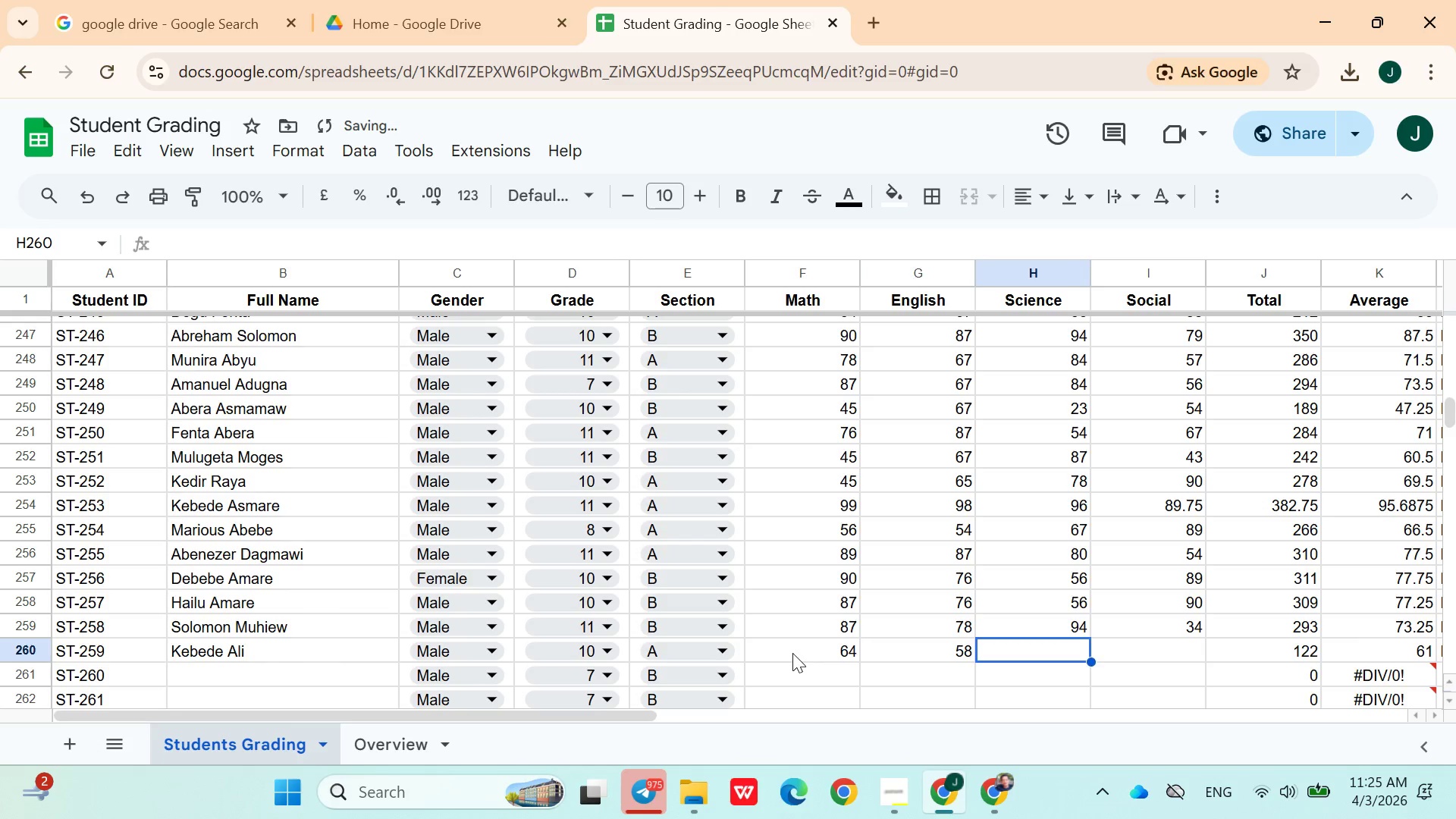 
key(9)
 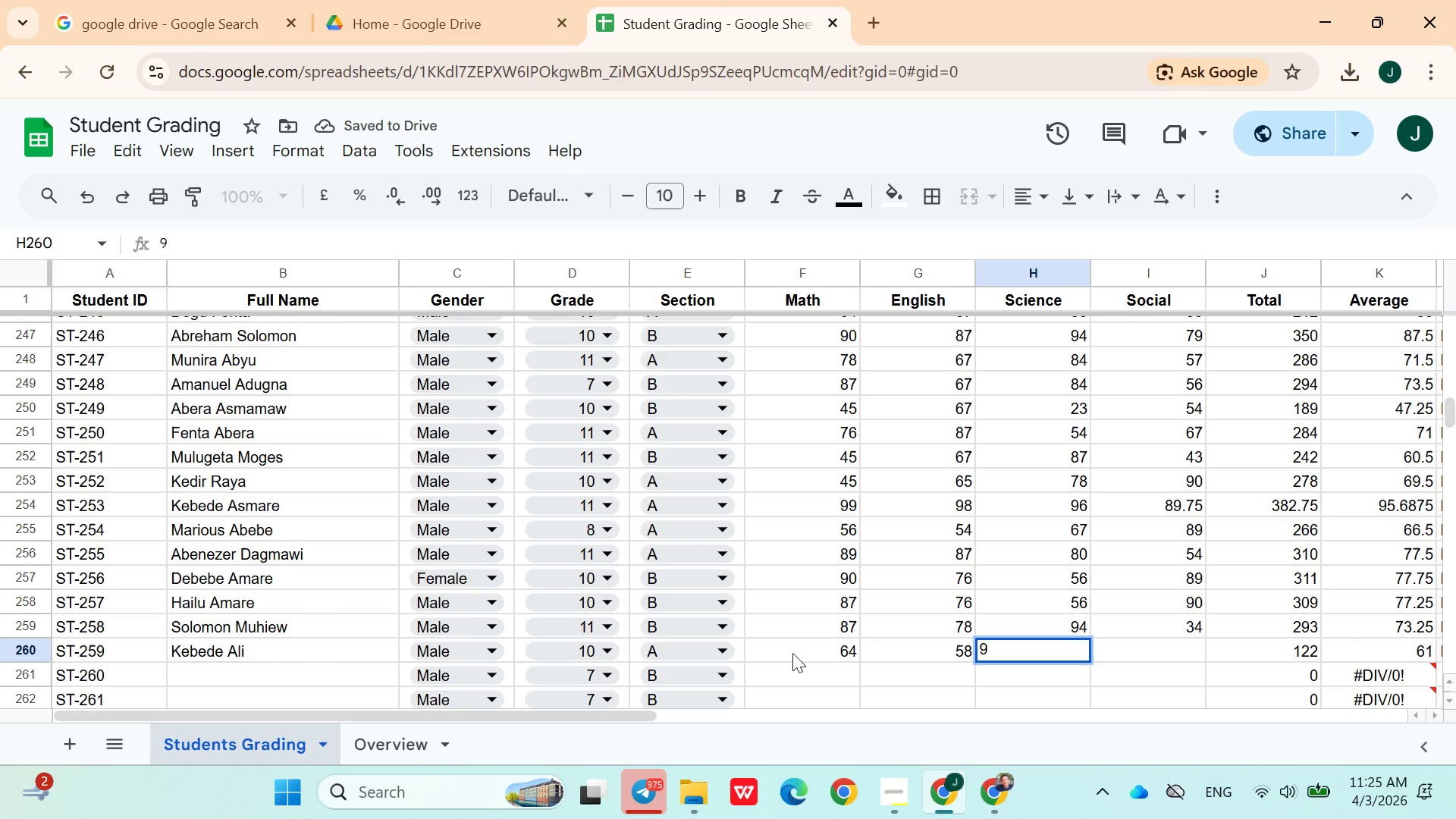 
key(ArrowRight)
 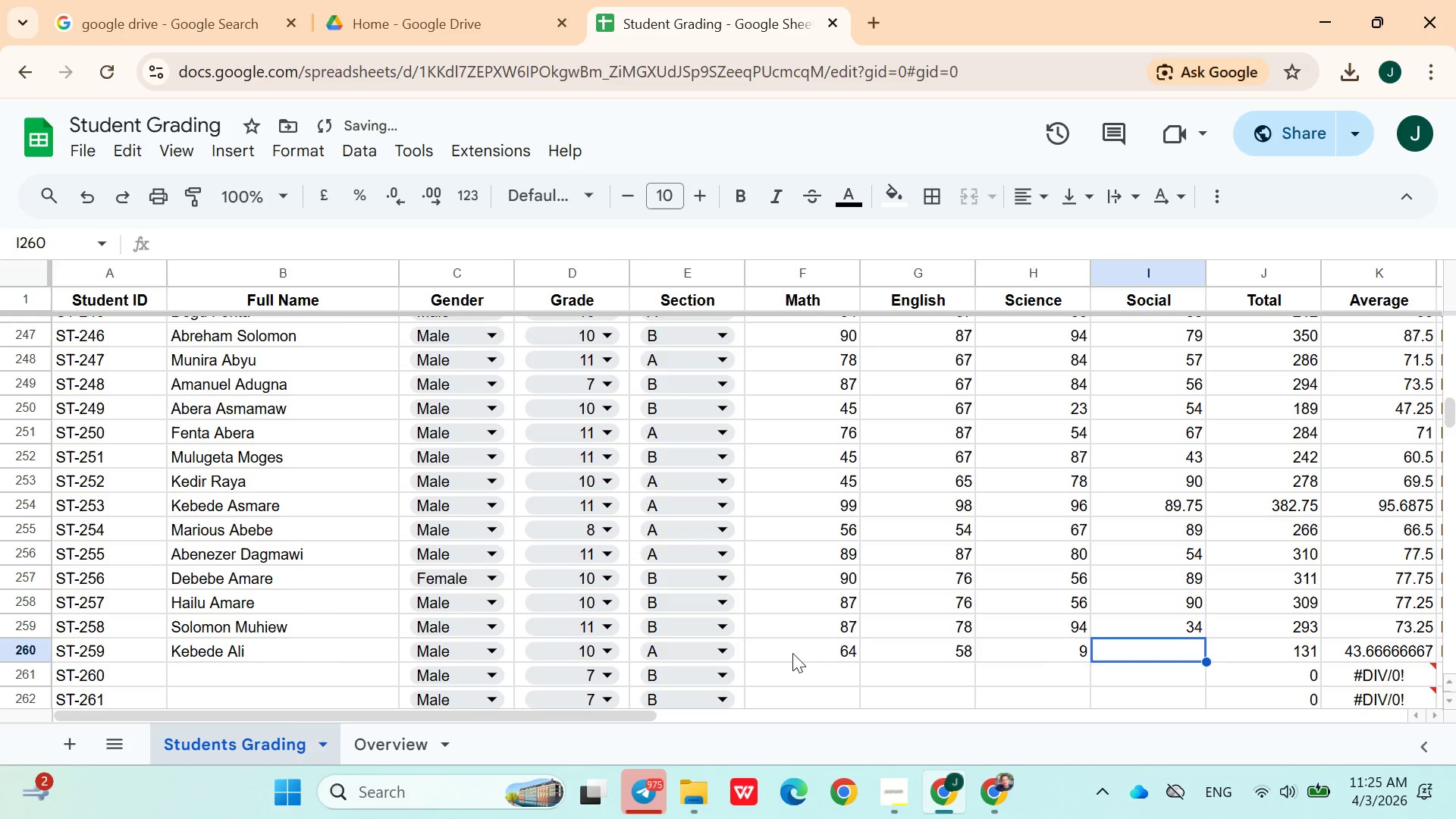 
key(ArrowLeft)
 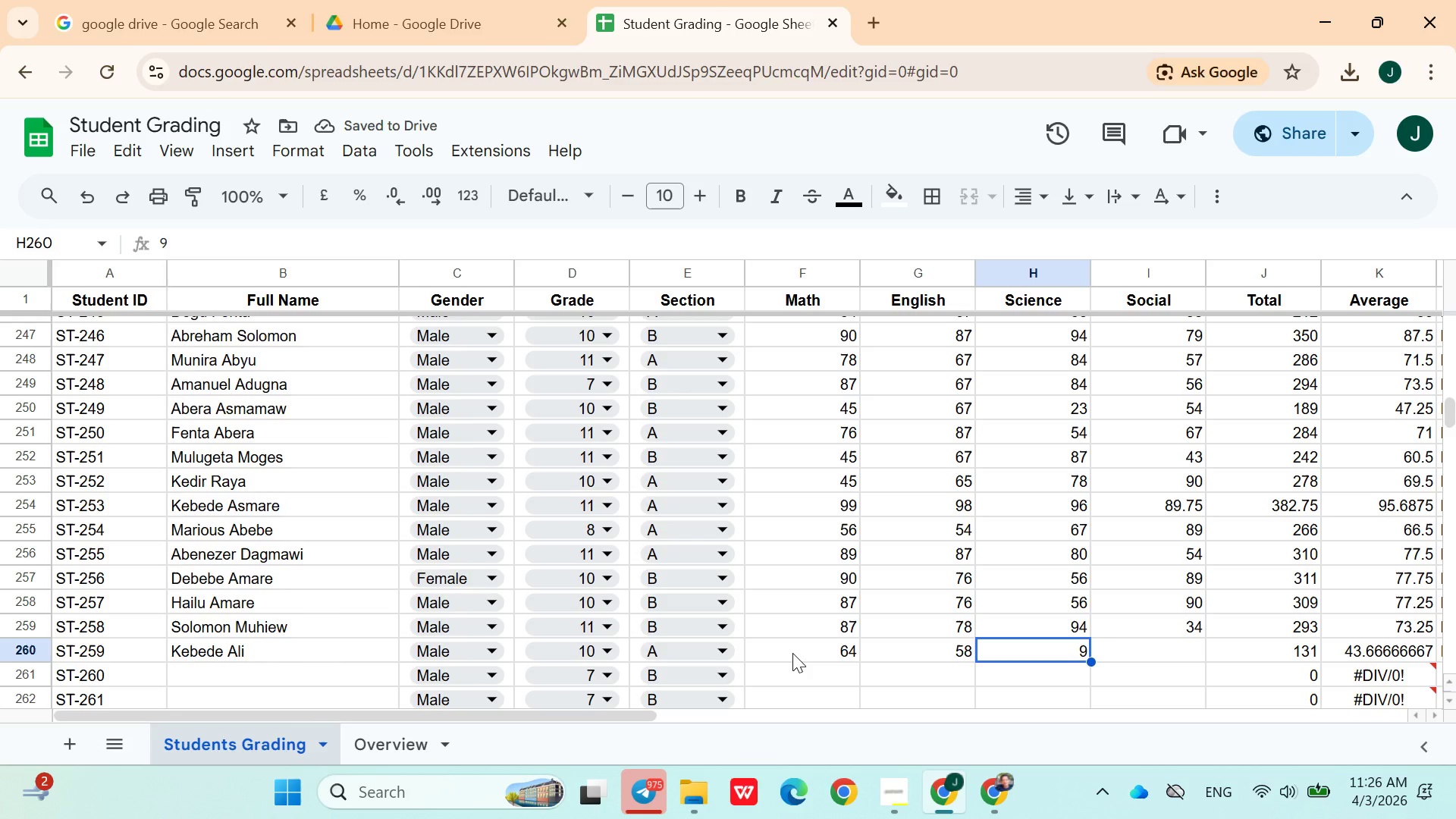 
type(79)
 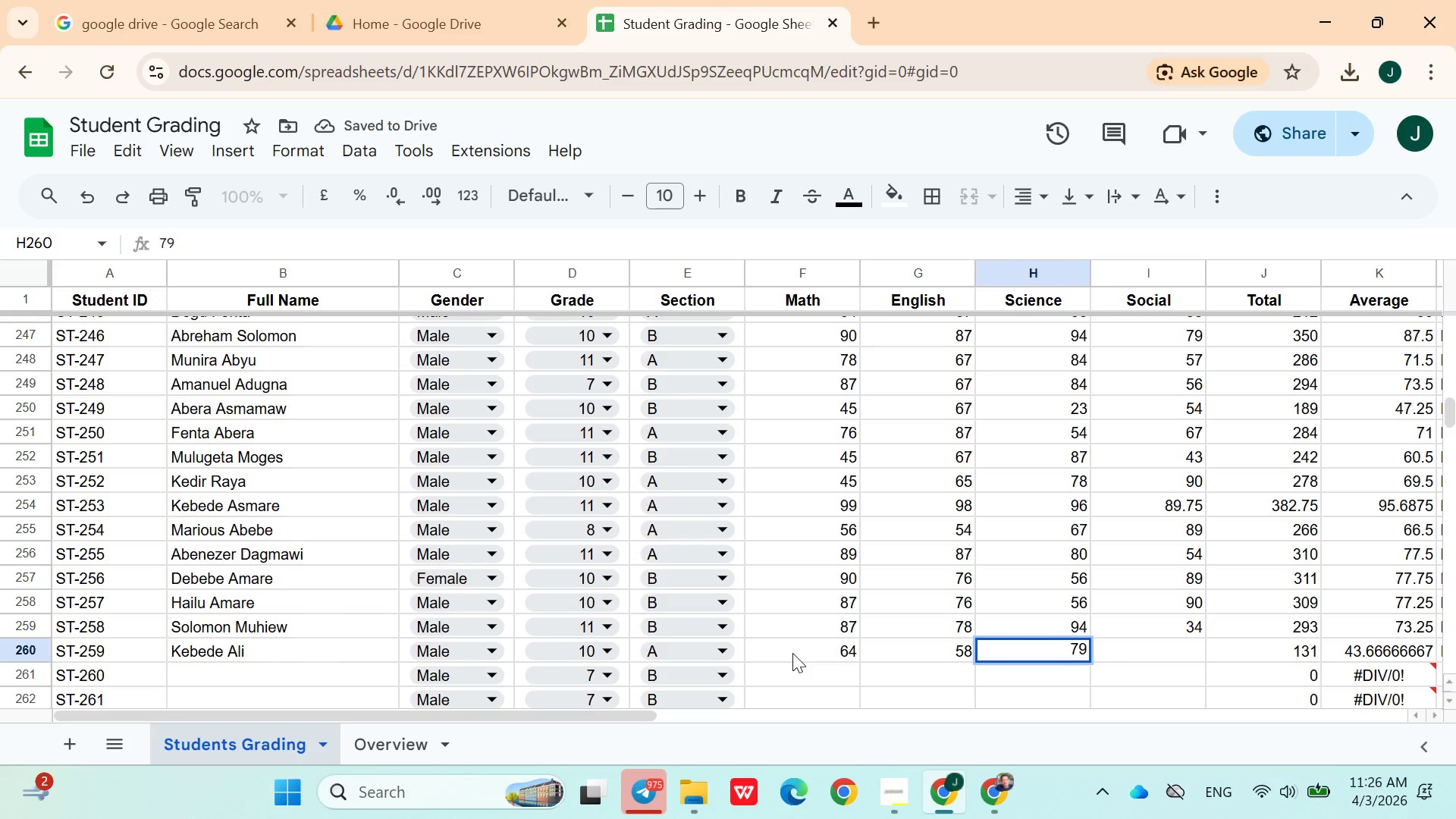 
key(ArrowRight)
 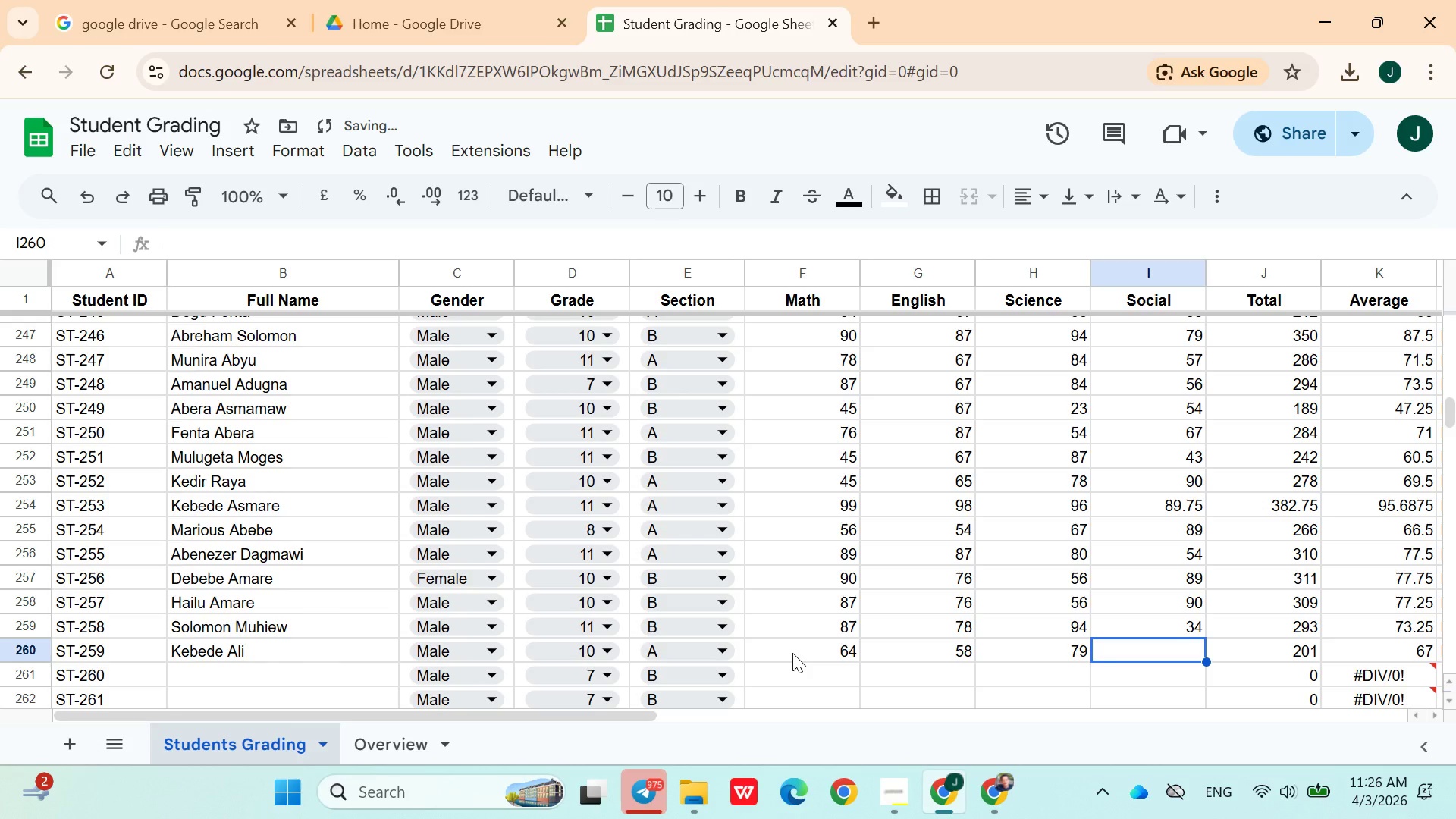 
type(43)
 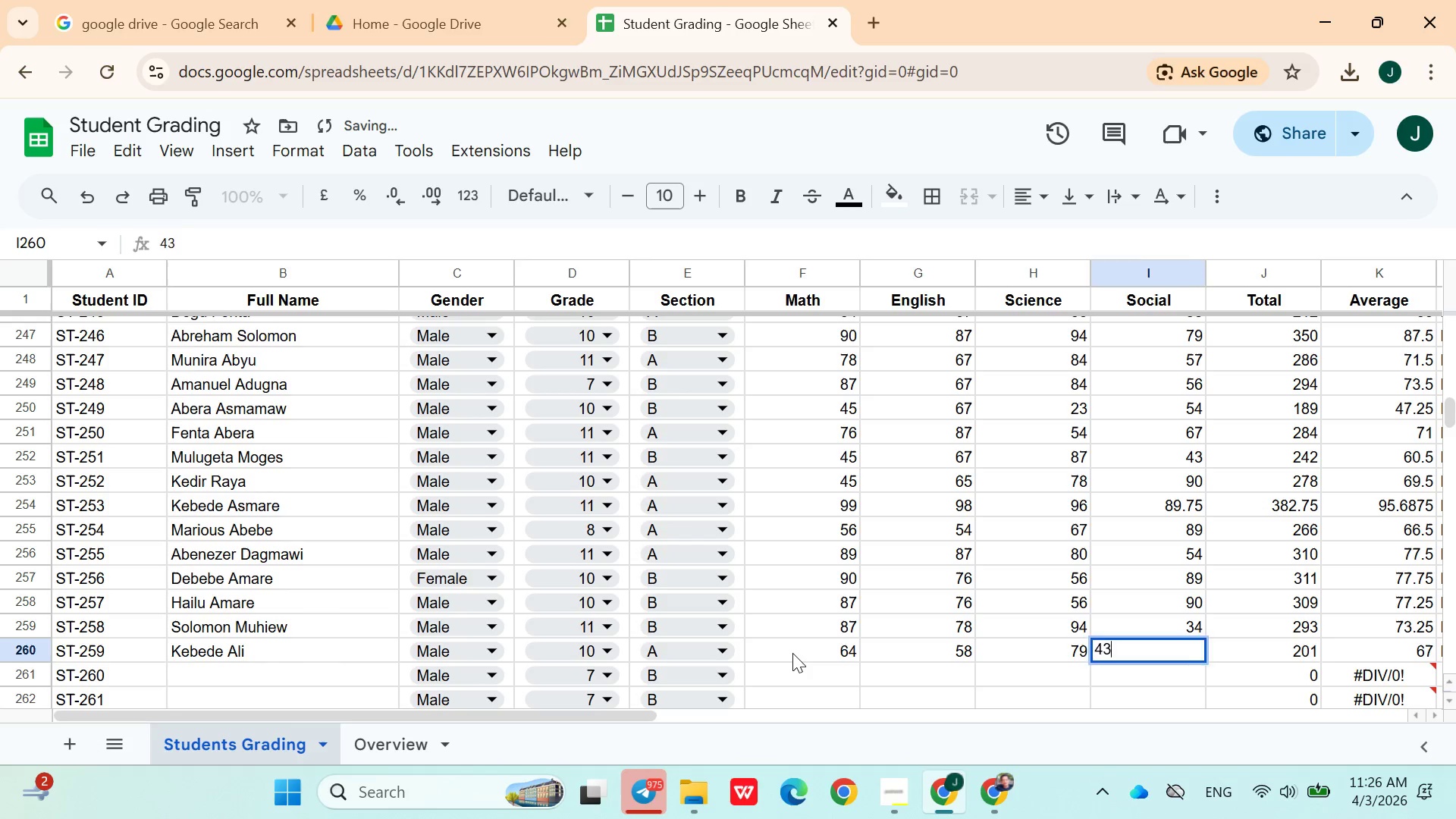 
key(ArrowRight)
 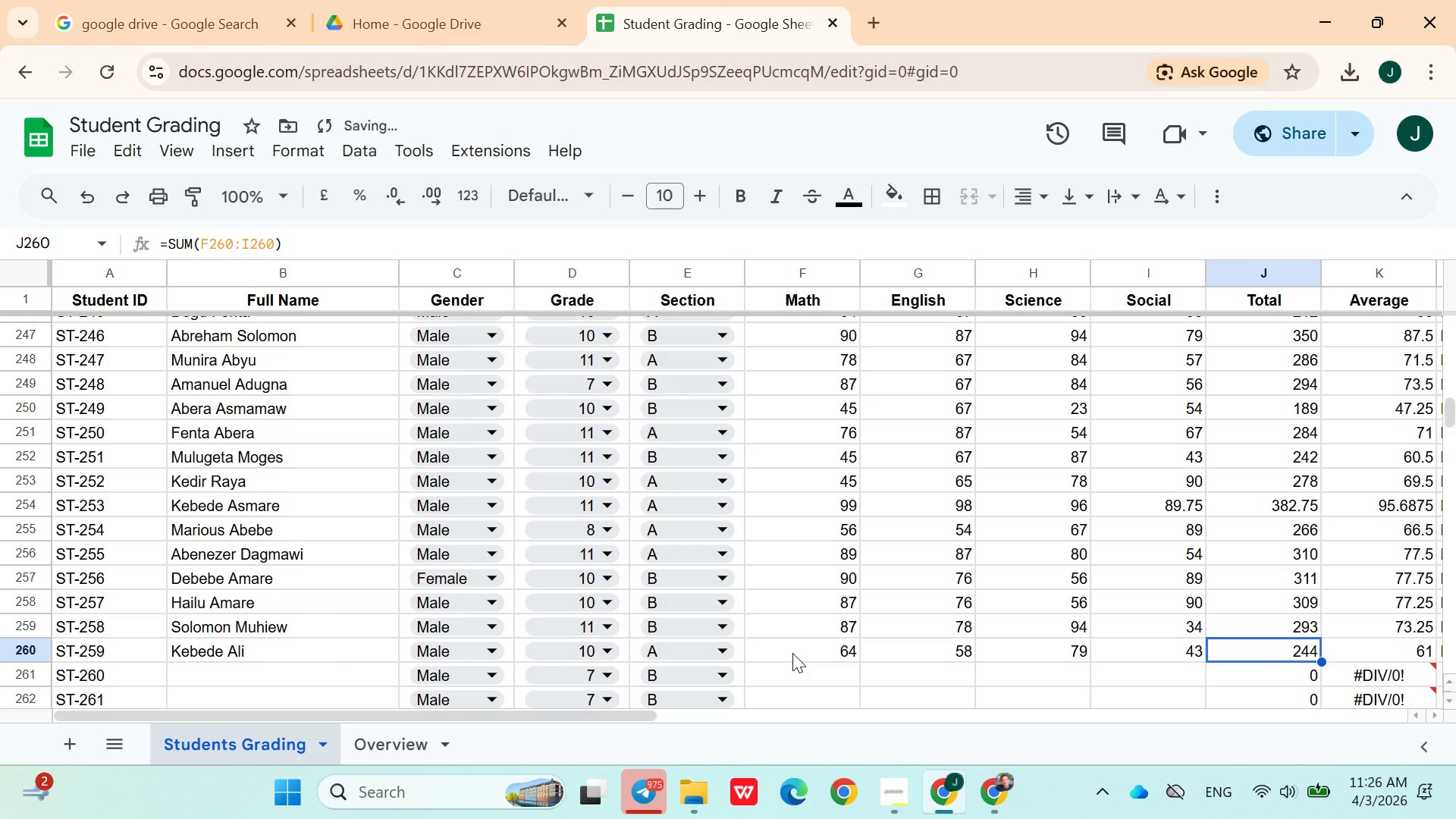 
key(ArrowDown)
 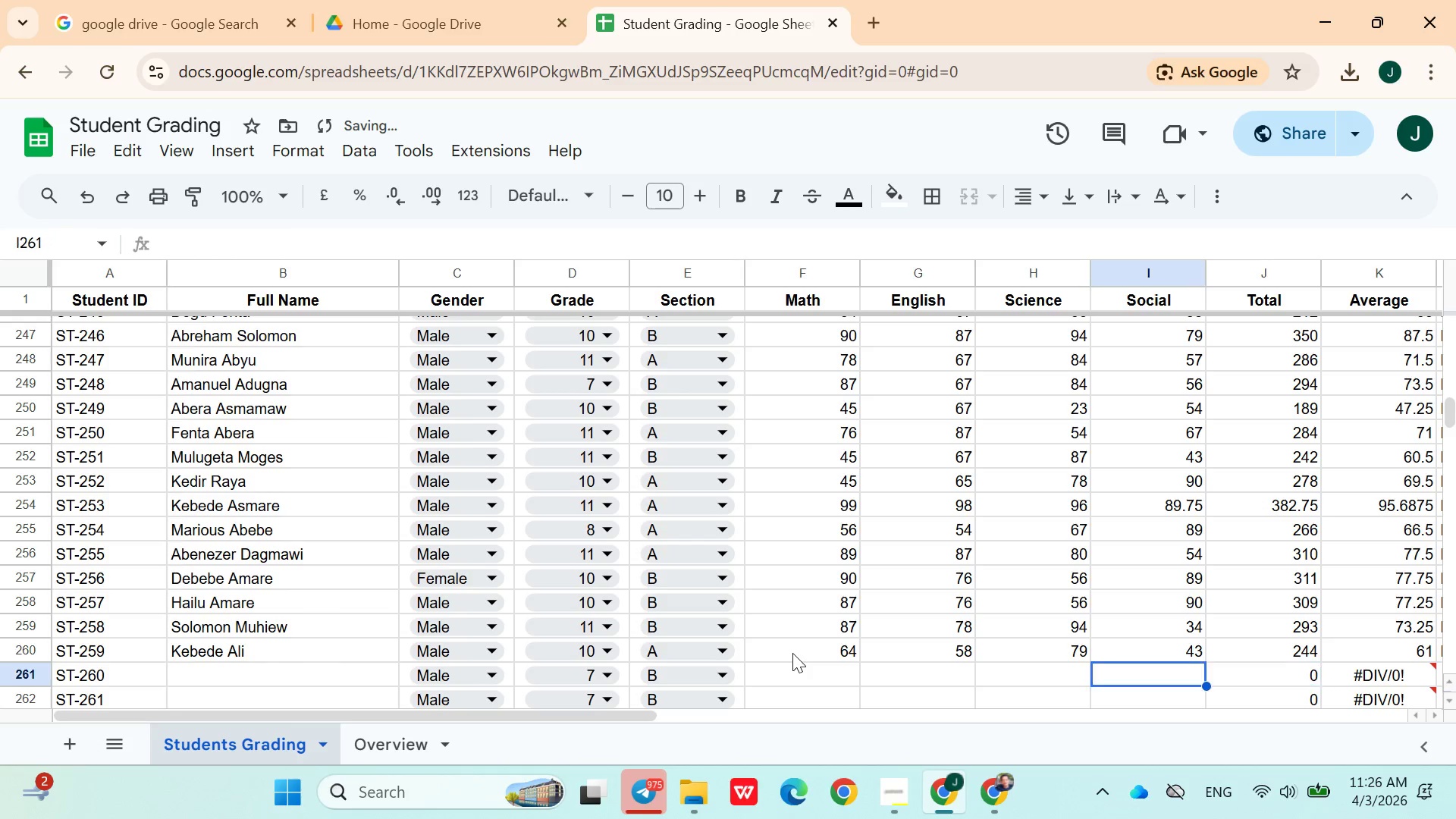 
hold_key(key=ArrowLeft, duration=0.97)
 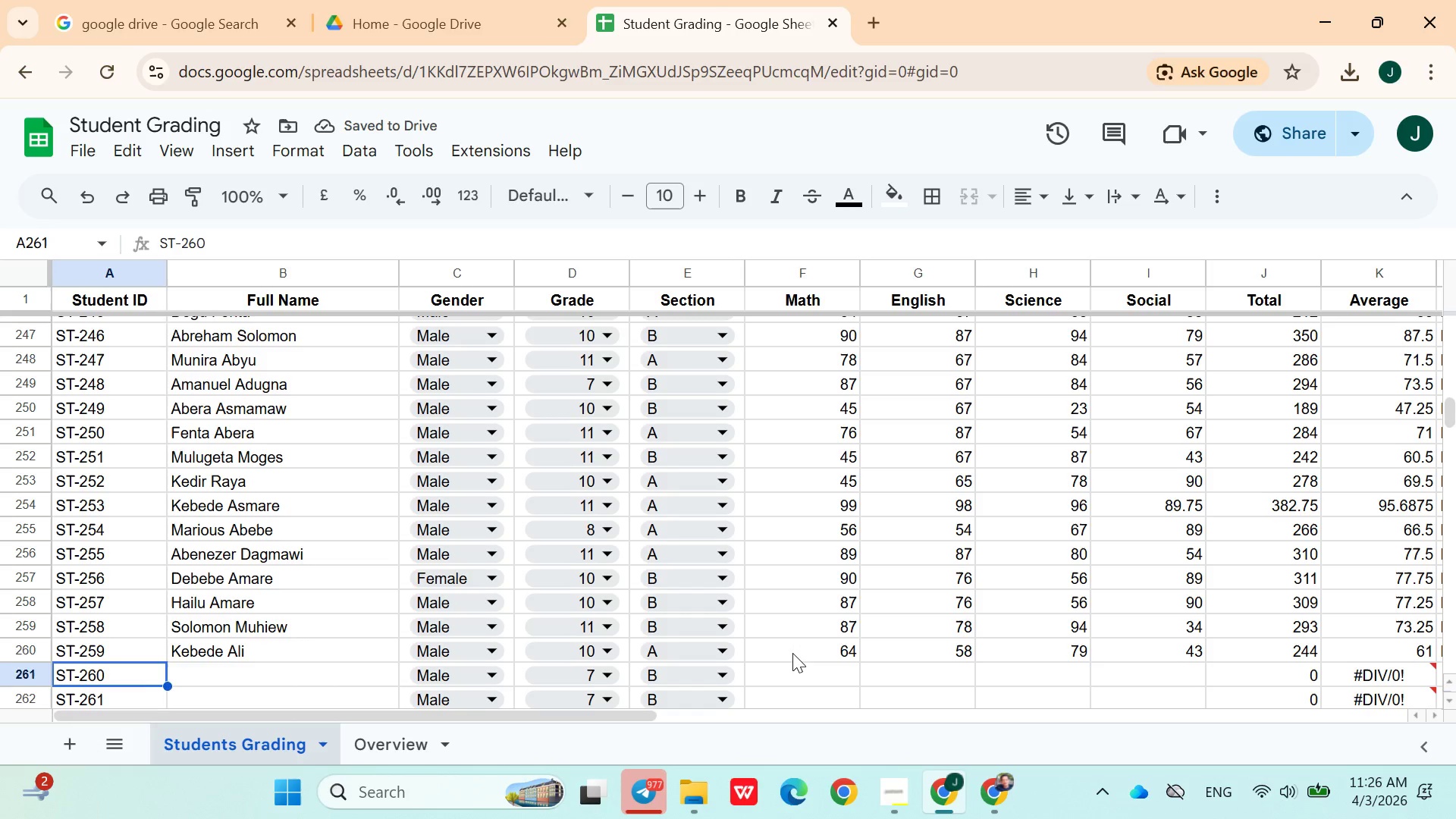 
key(ArrowDown)
 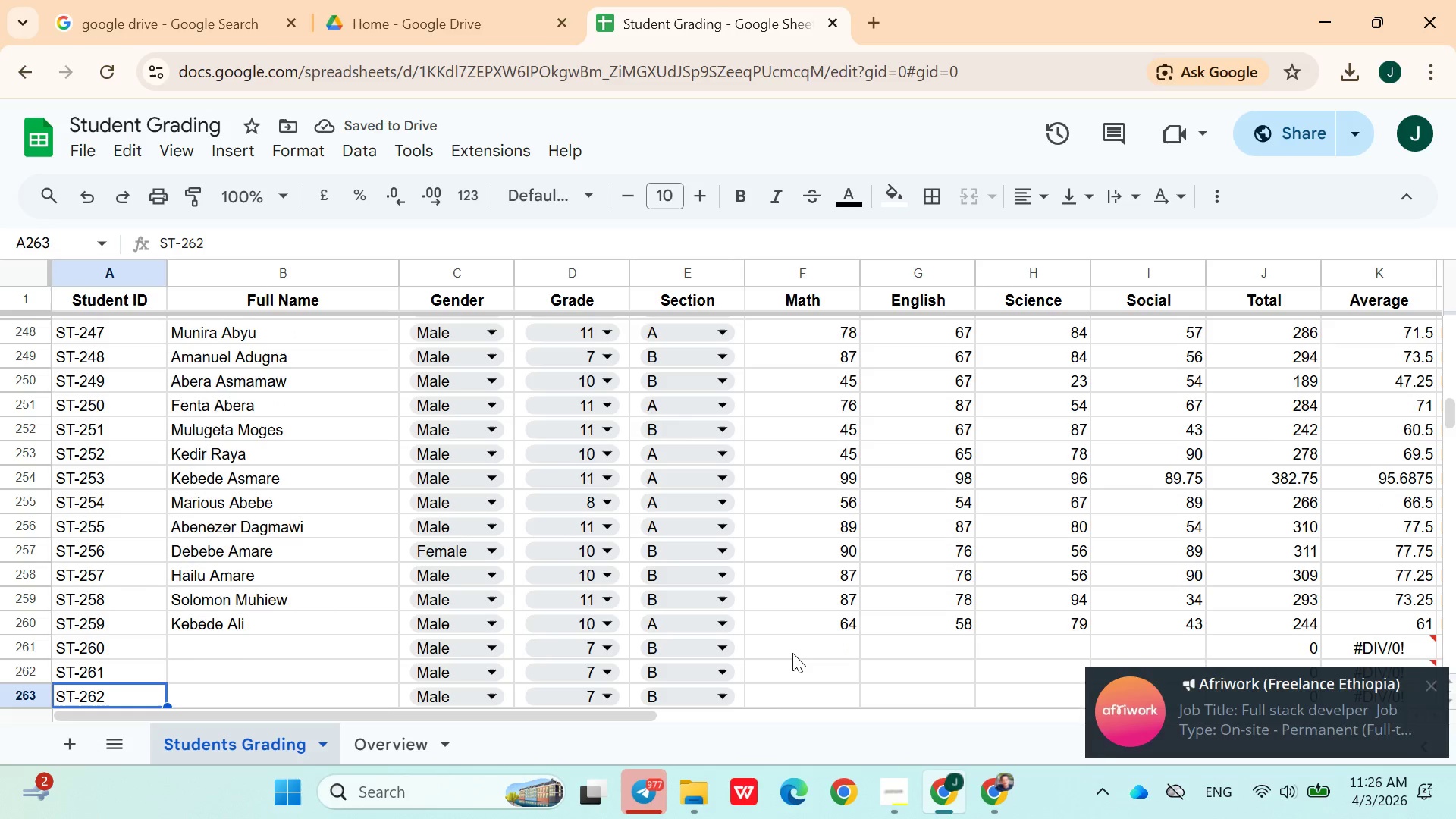 
key(ArrowDown)
 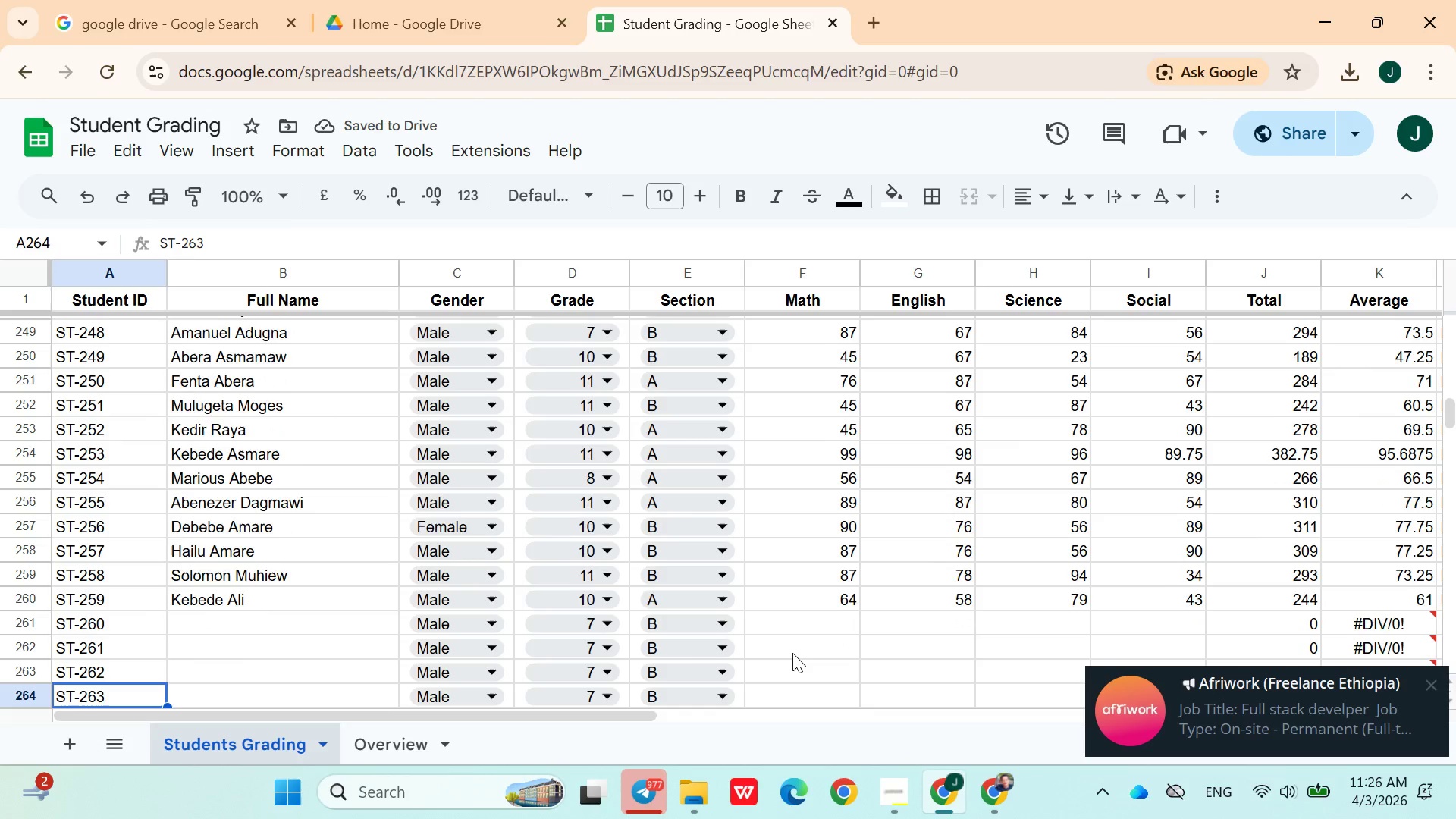 
key(ArrowDown)
 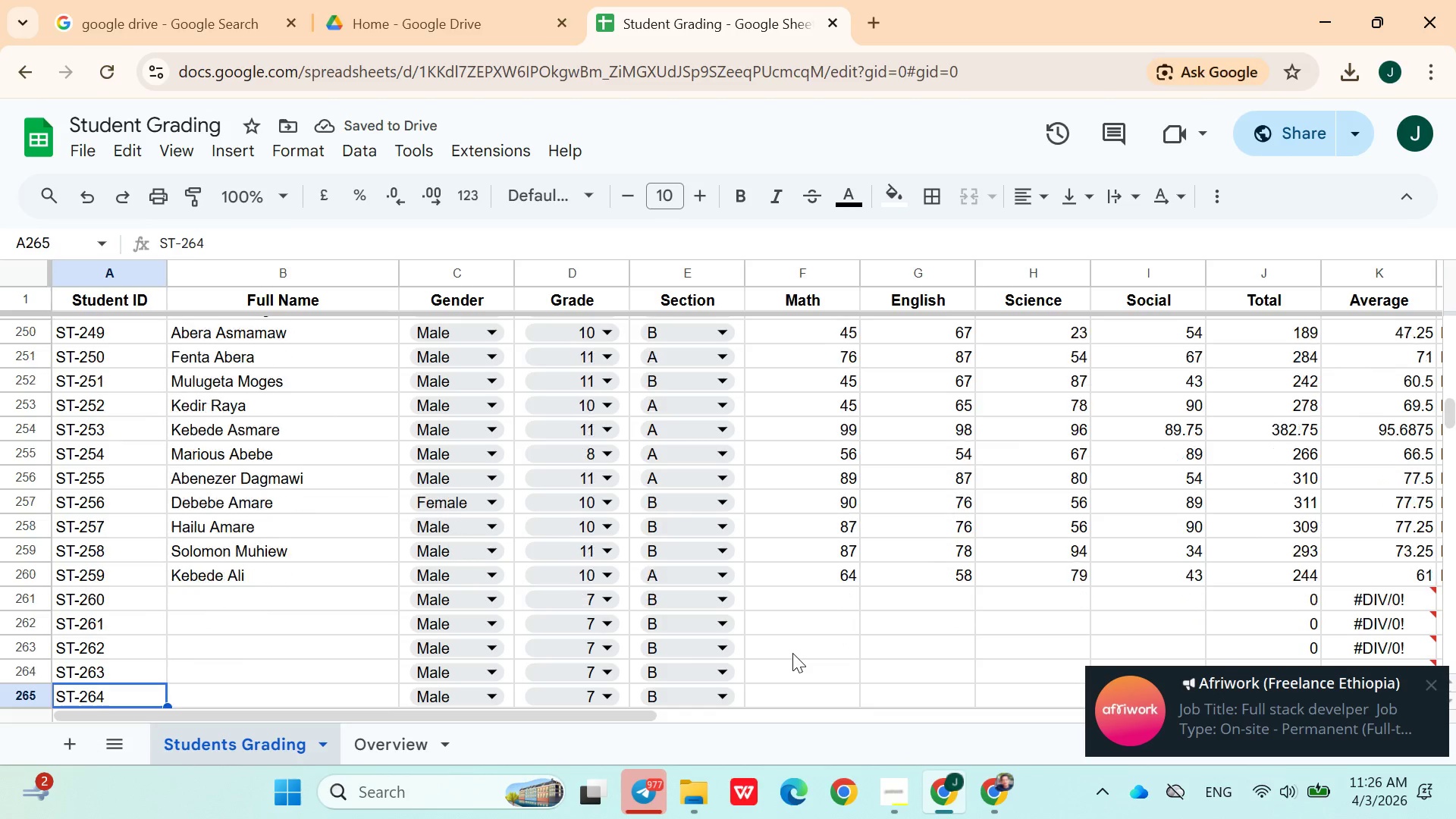 
key(ArrowDown)
 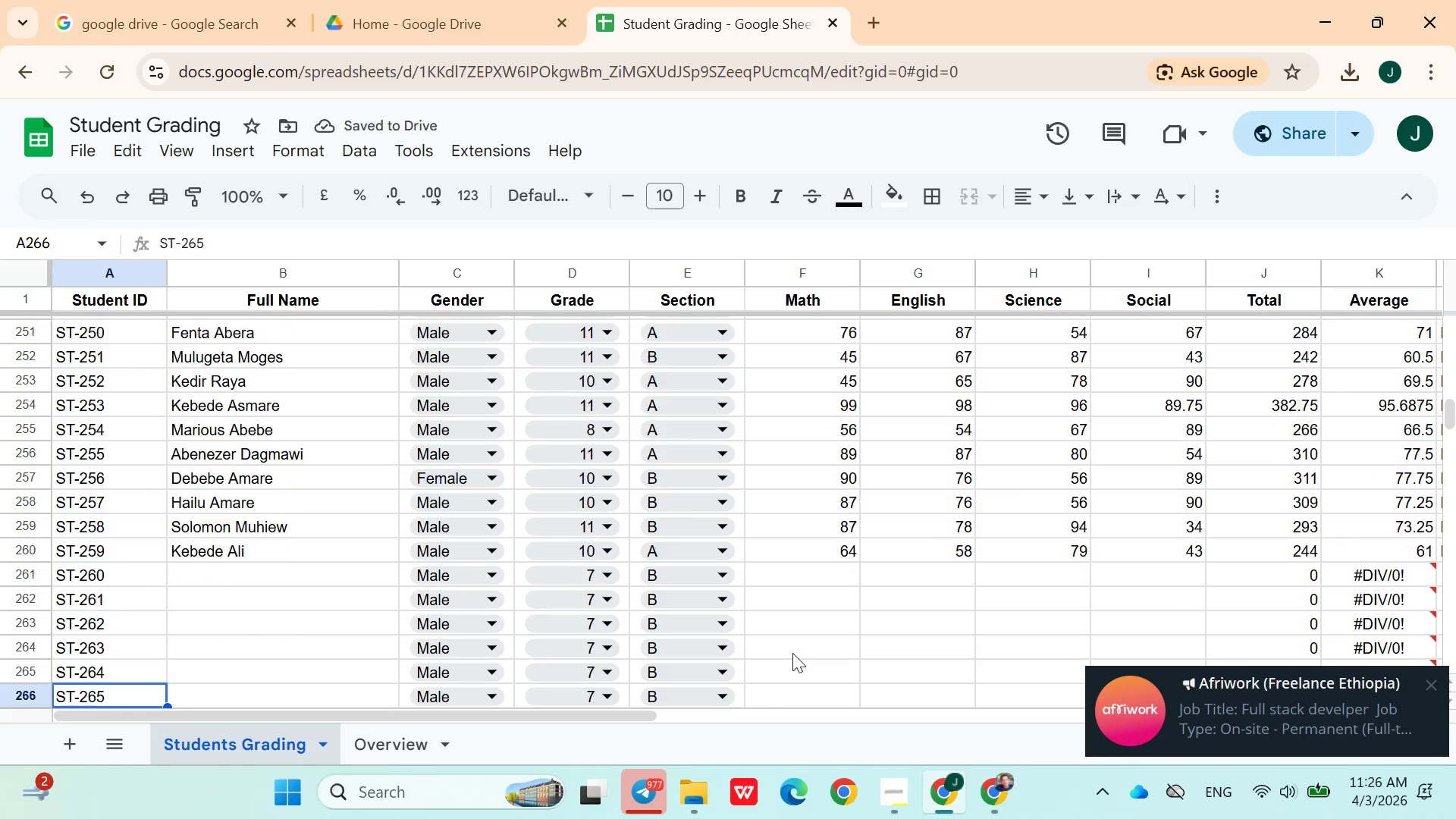 
key(ArrowDown)
 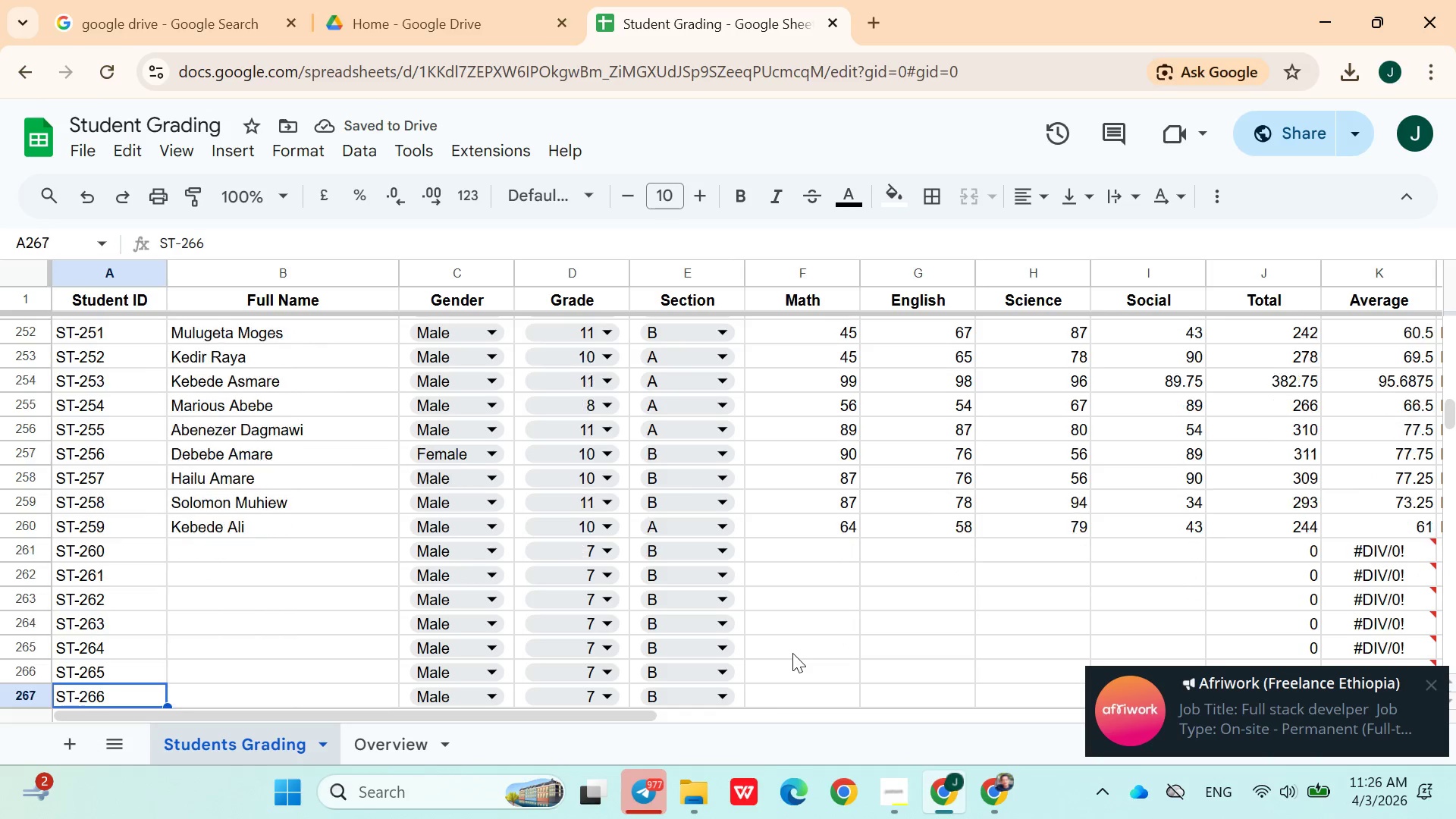 
key(ArrowDown)
 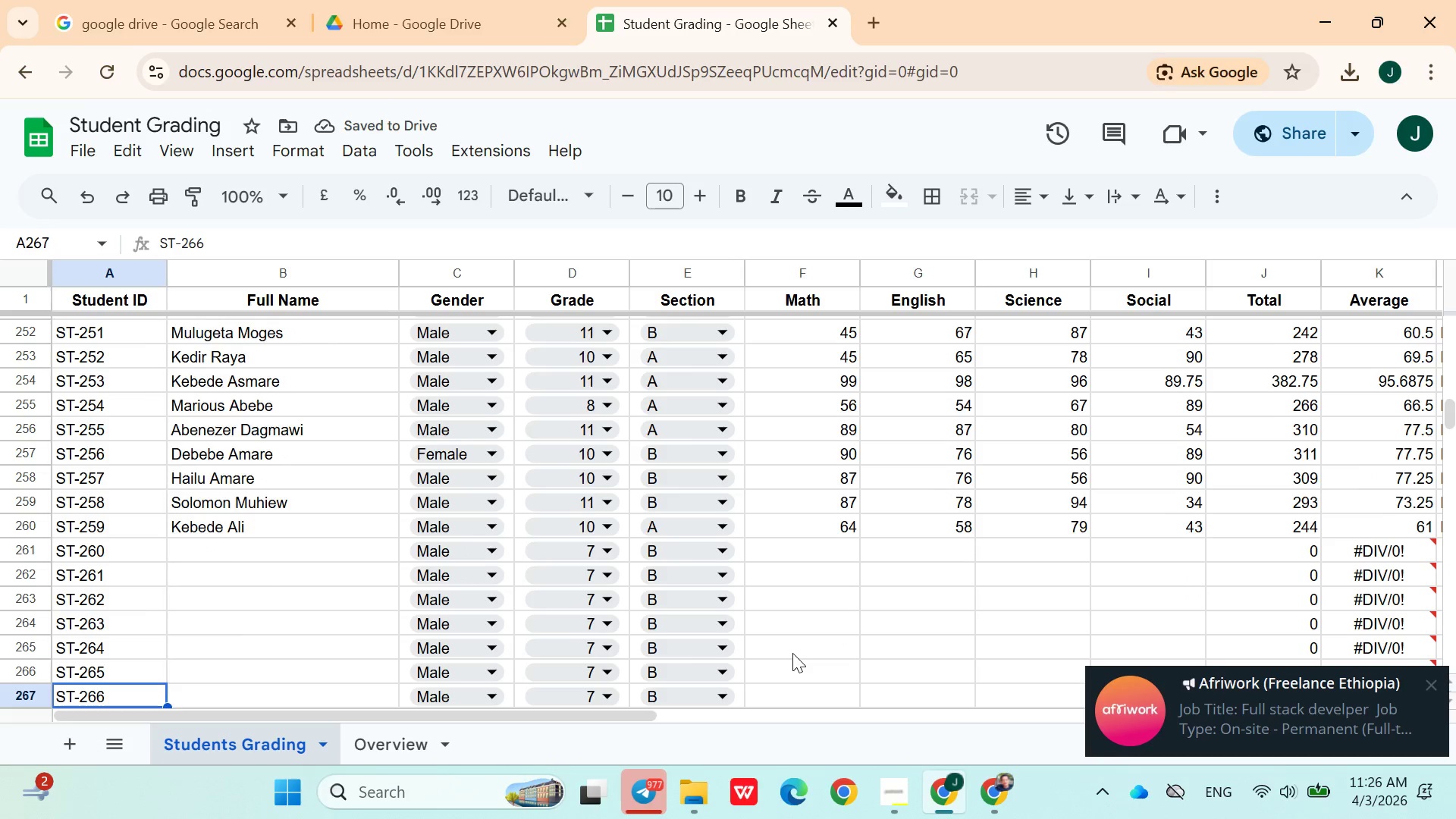 
key(ArrowDown)
 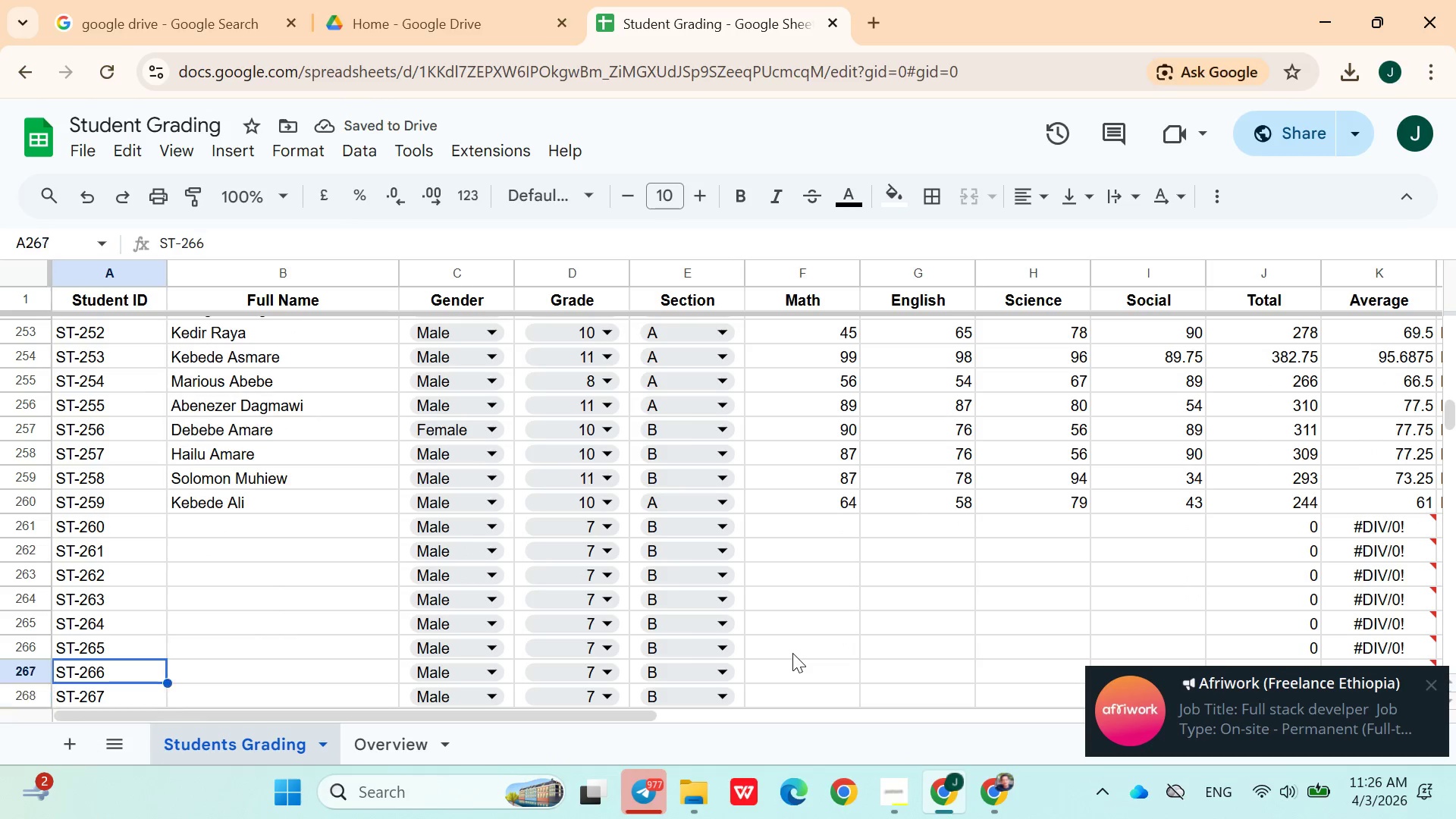 
key(ArrowUp)
 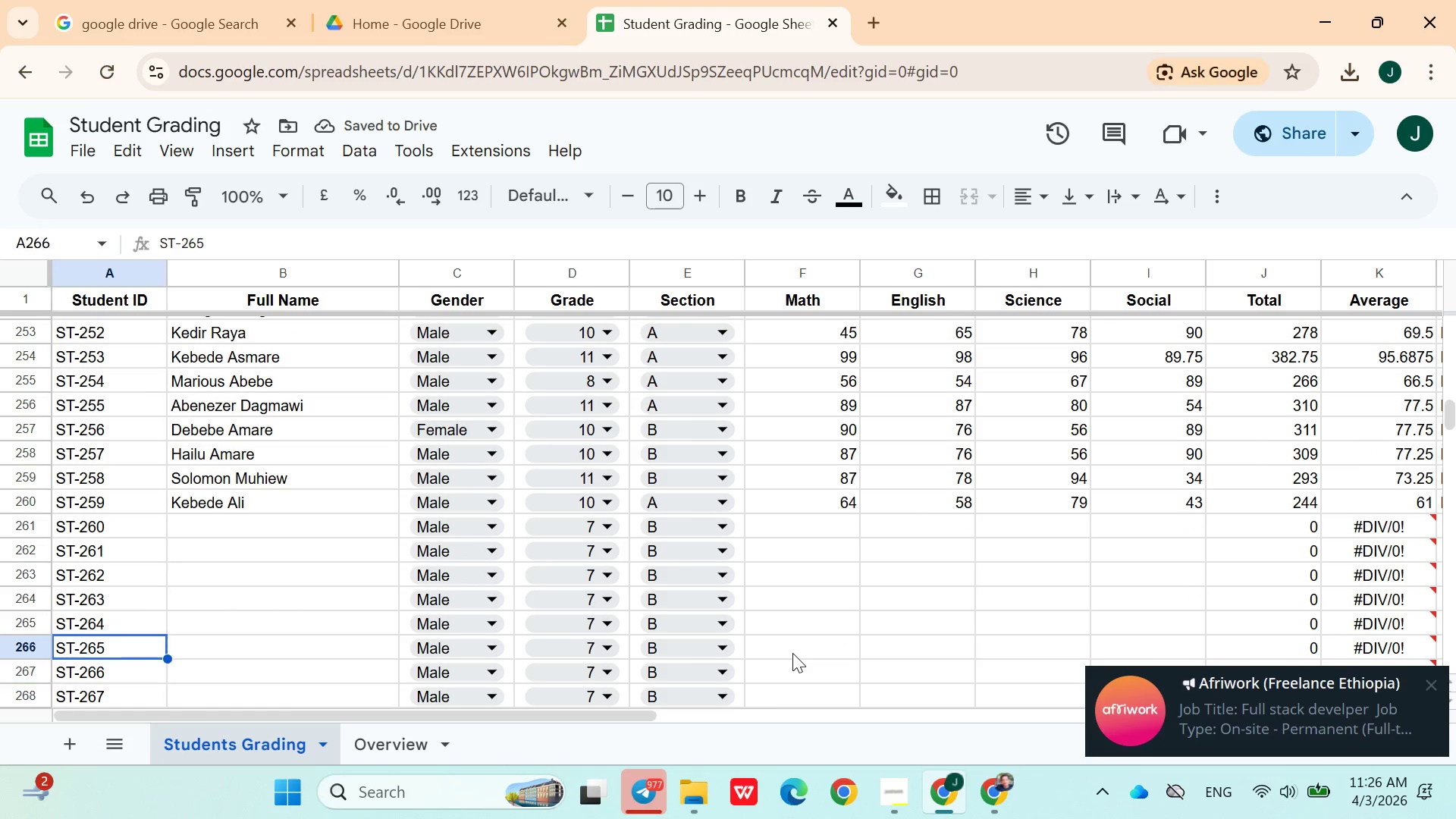 
key(ArrowUp)
 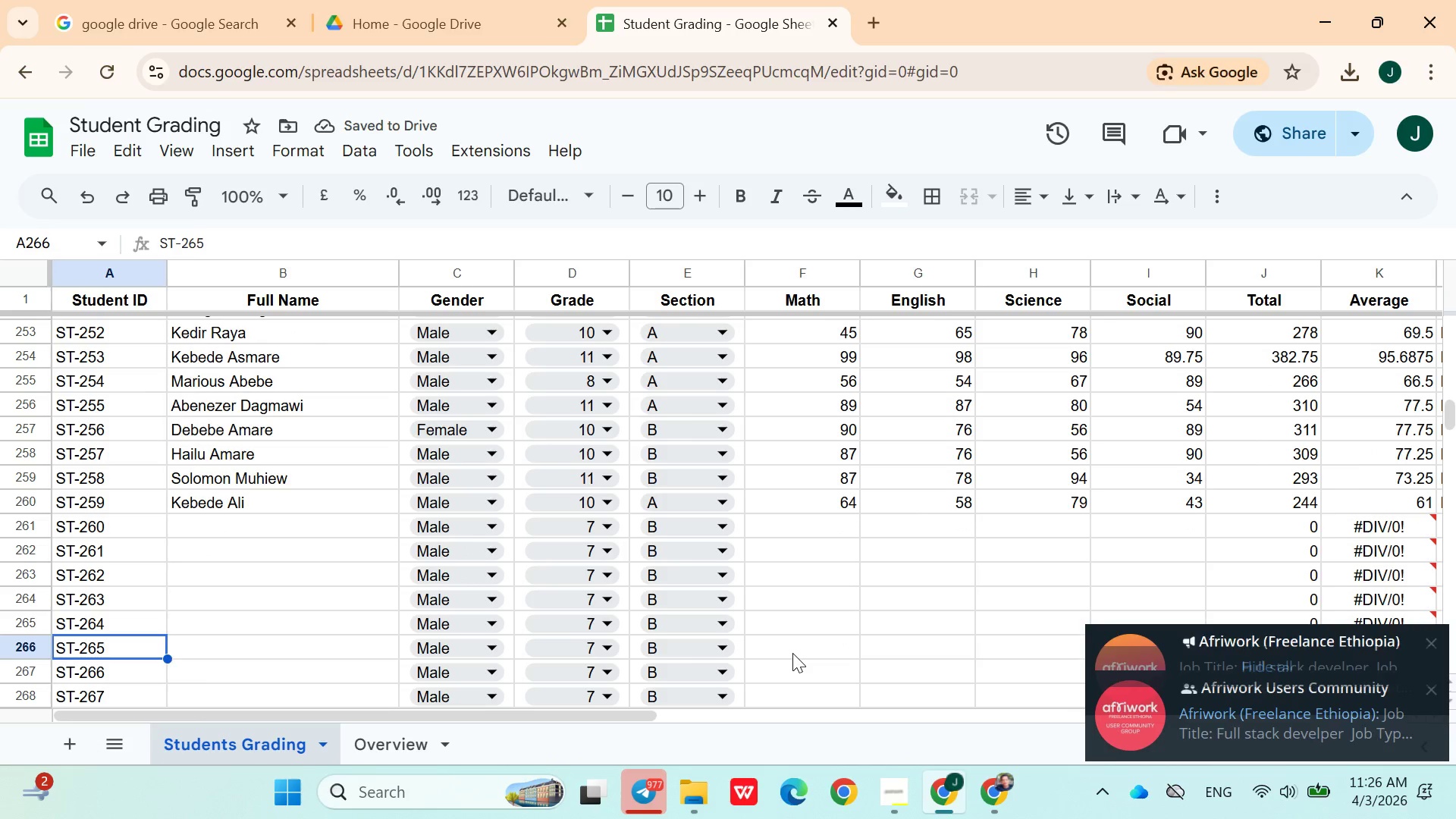 
key(ArrowUp)
 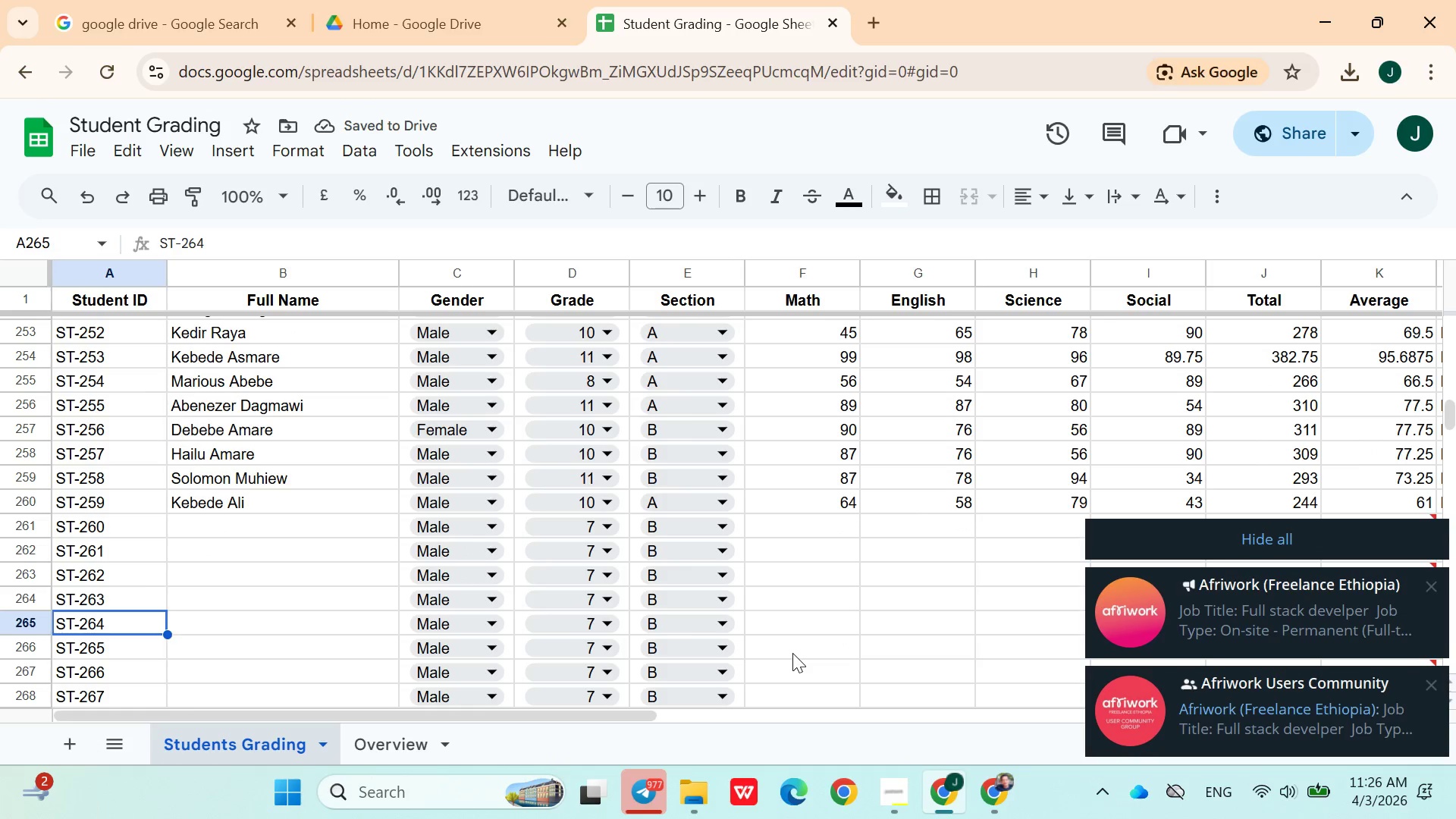 
key(ArrowUp)
 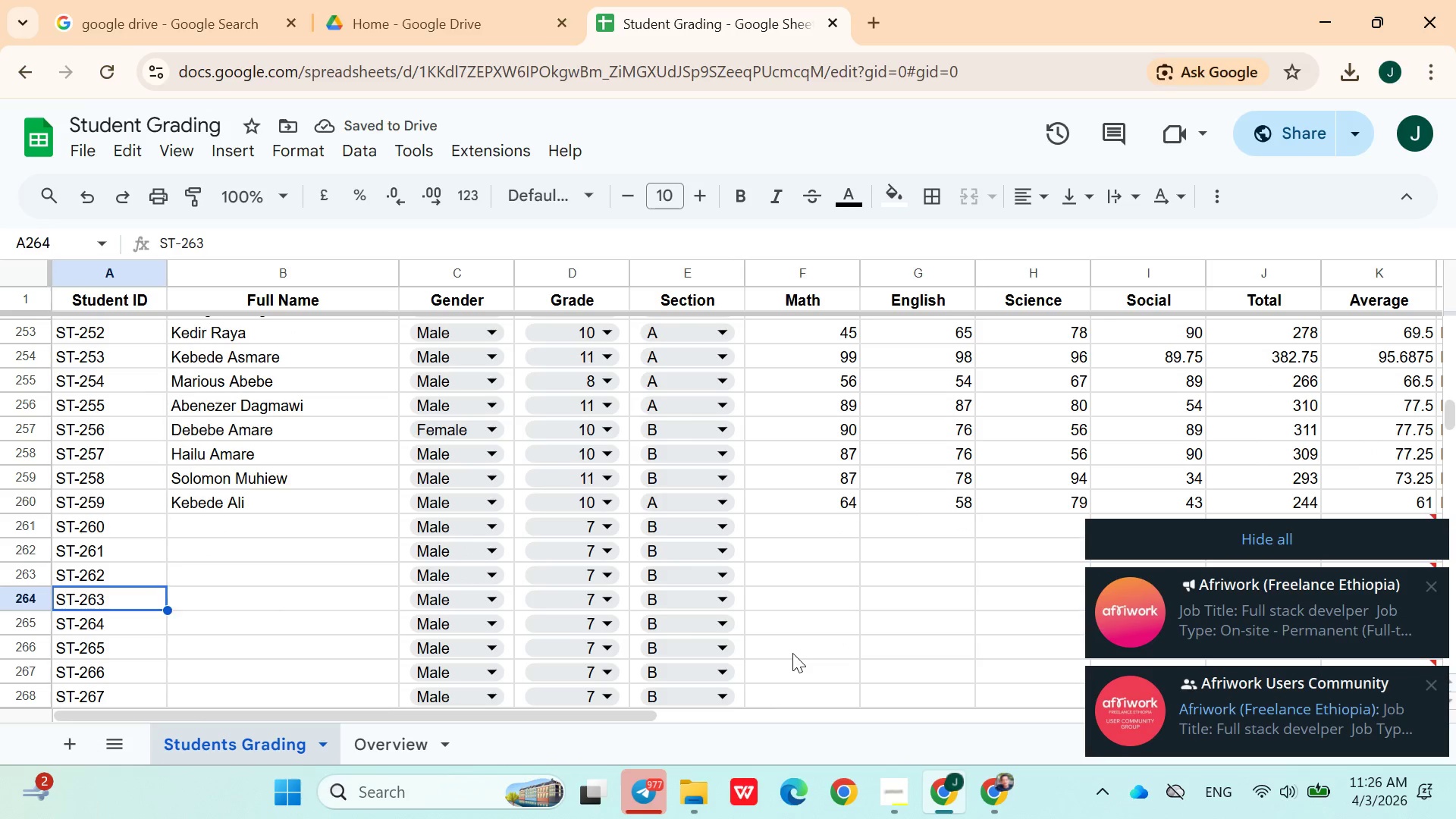 
key(ArrowUp)
 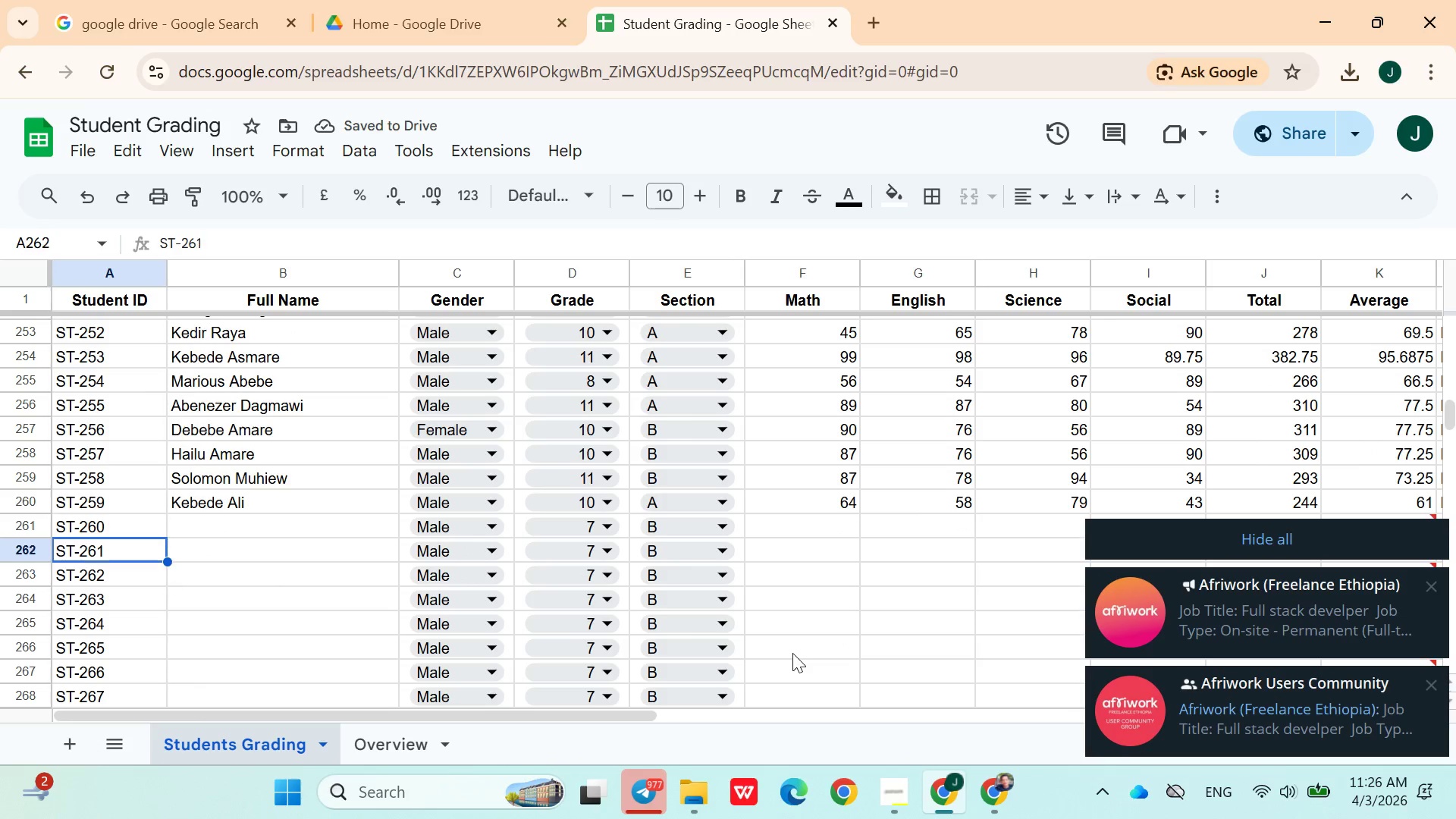 
key(ArrowUp)
 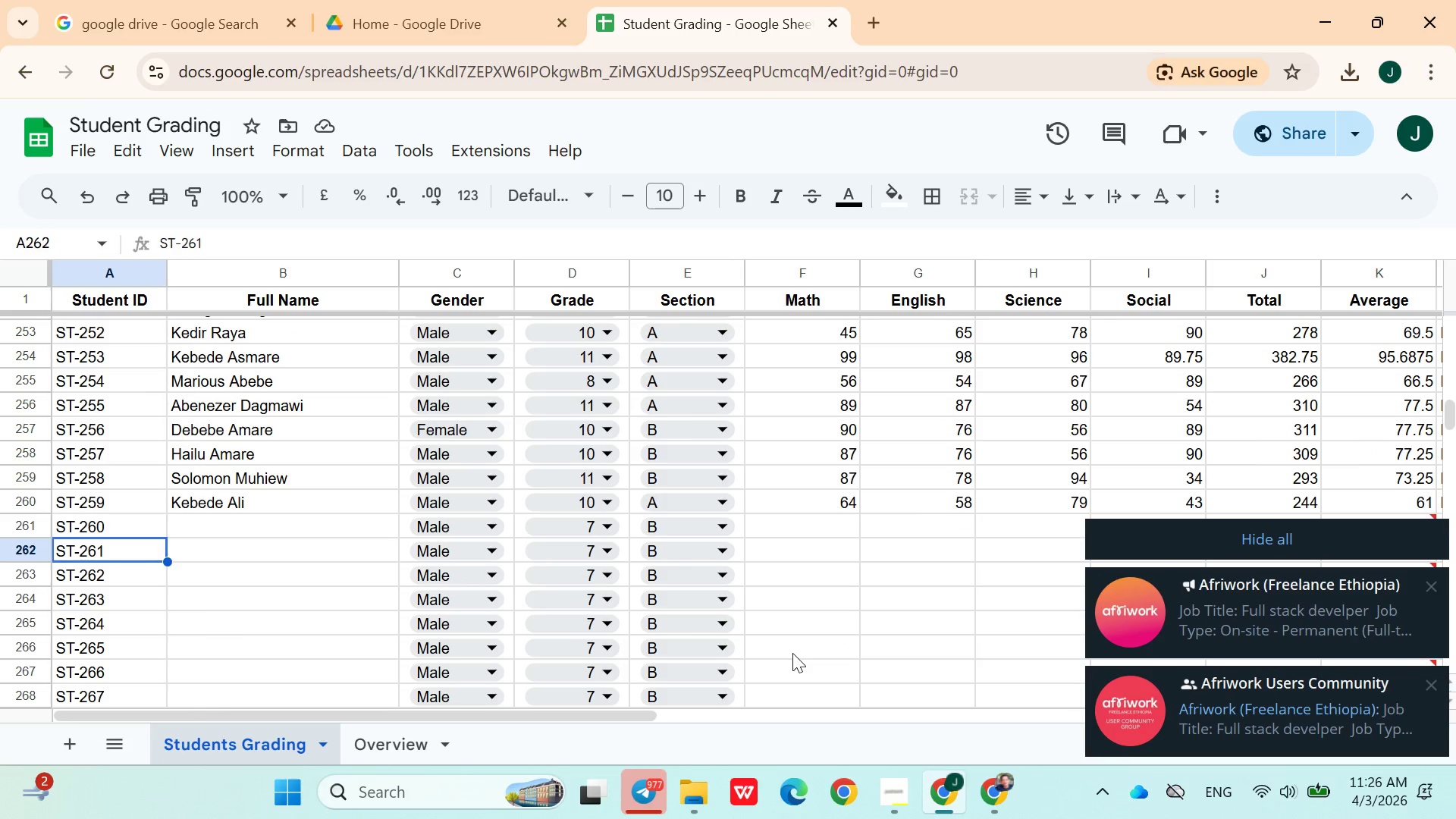 
key(ArrowUp)
 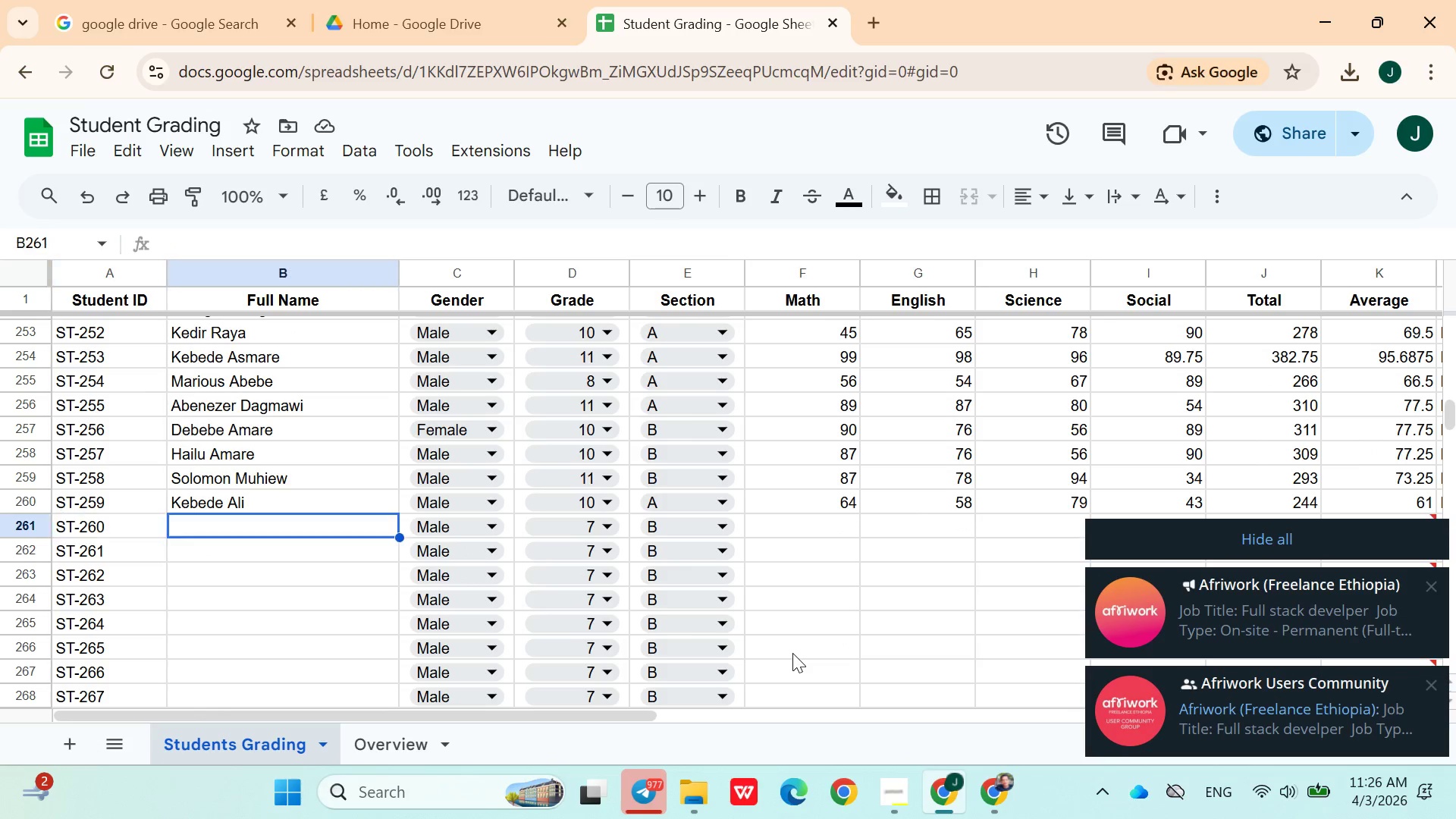 
key(ArrowRight)
 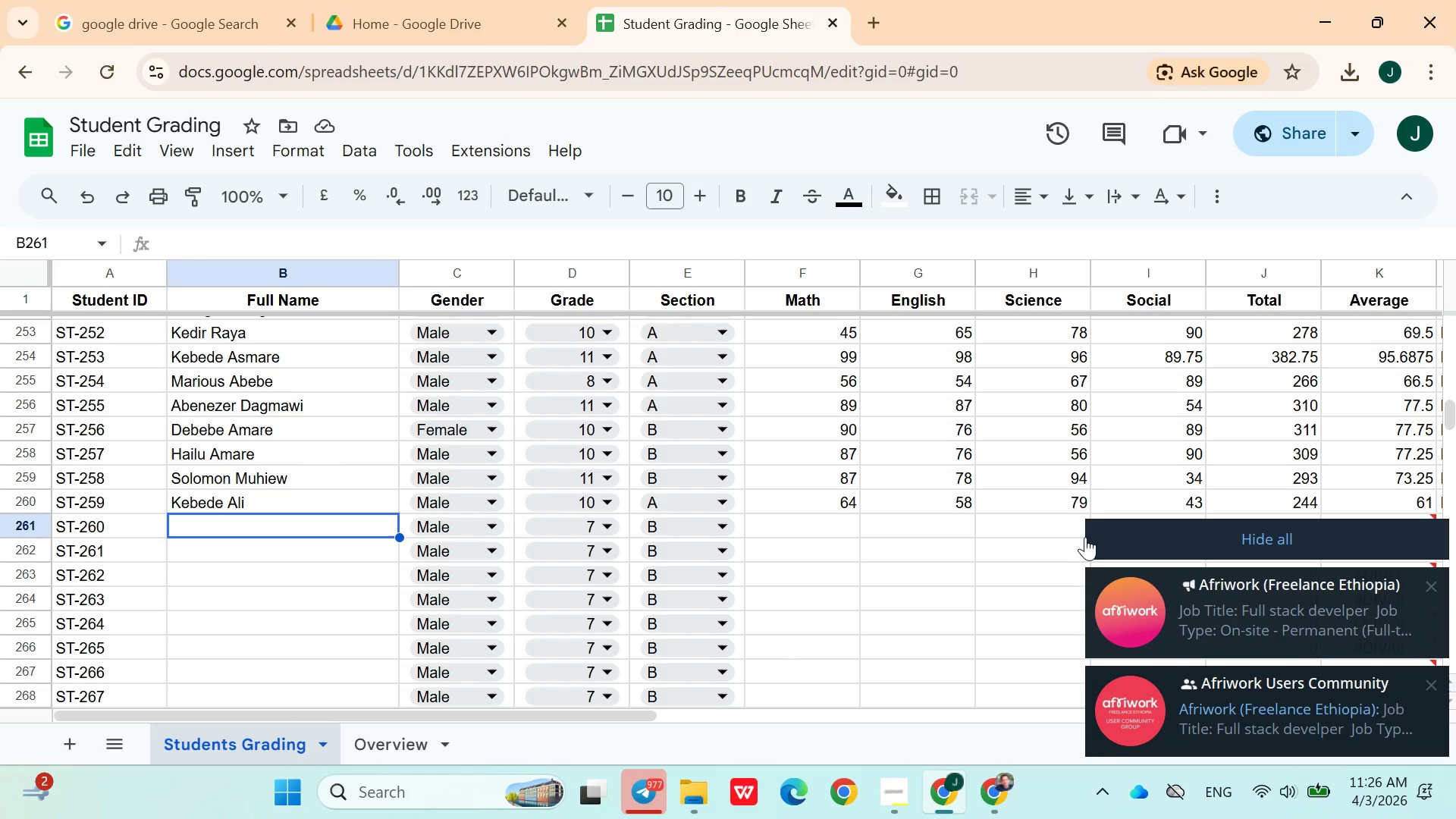 
left_click([1085, 535])
 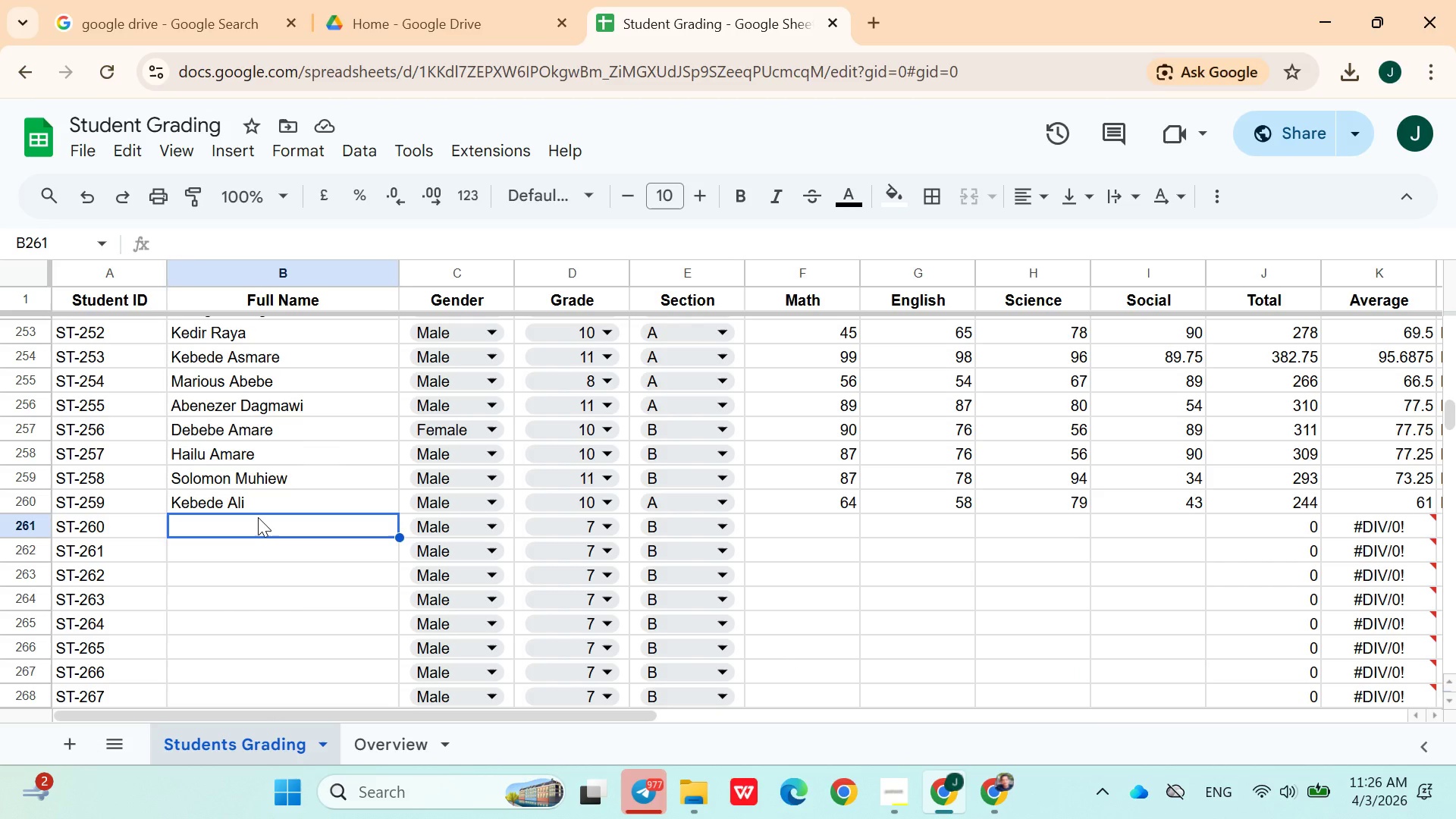 
type(Ali g)
key(Backspace)
type(Gzaw)
 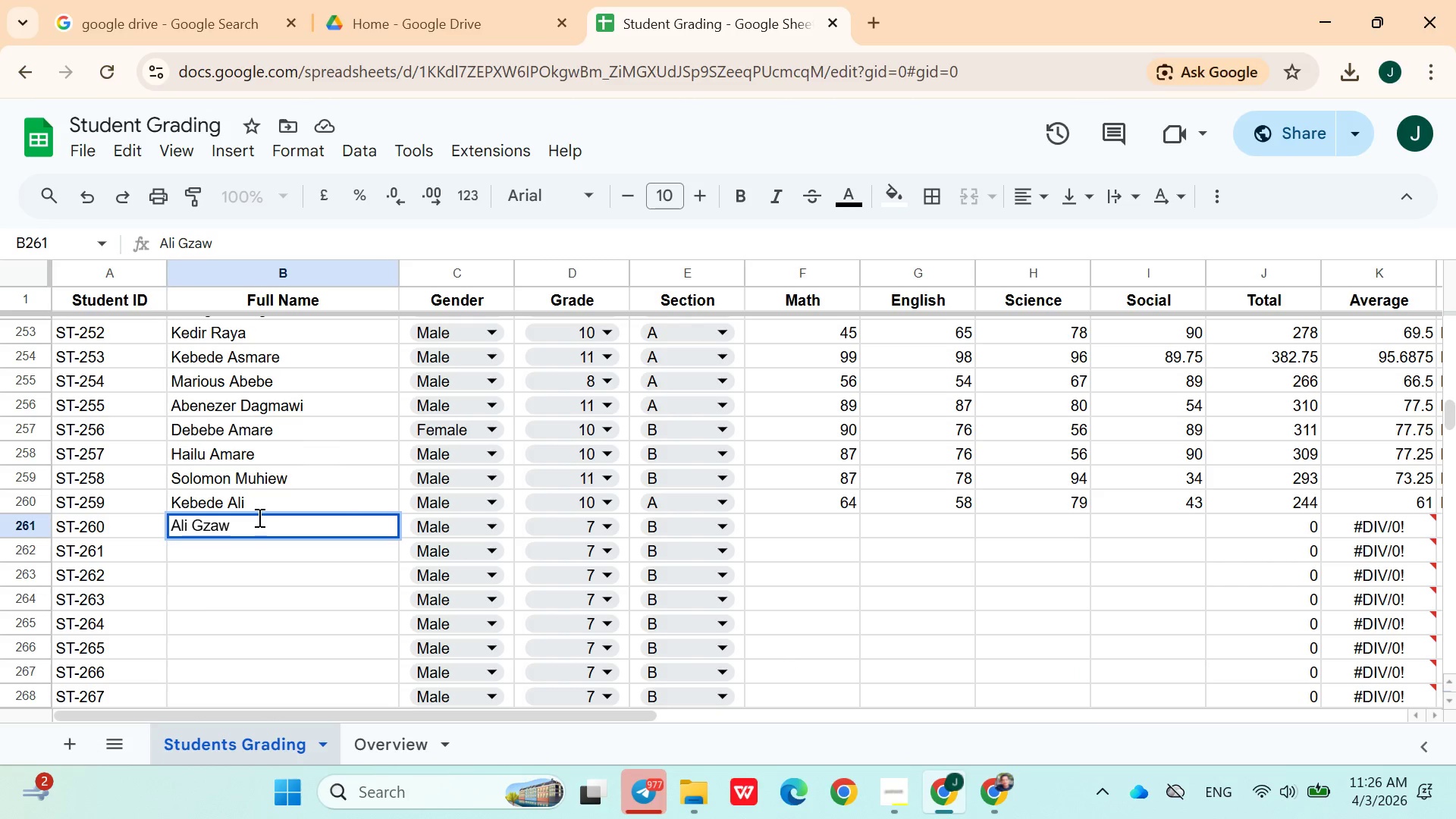 
key(ArrowRight)
 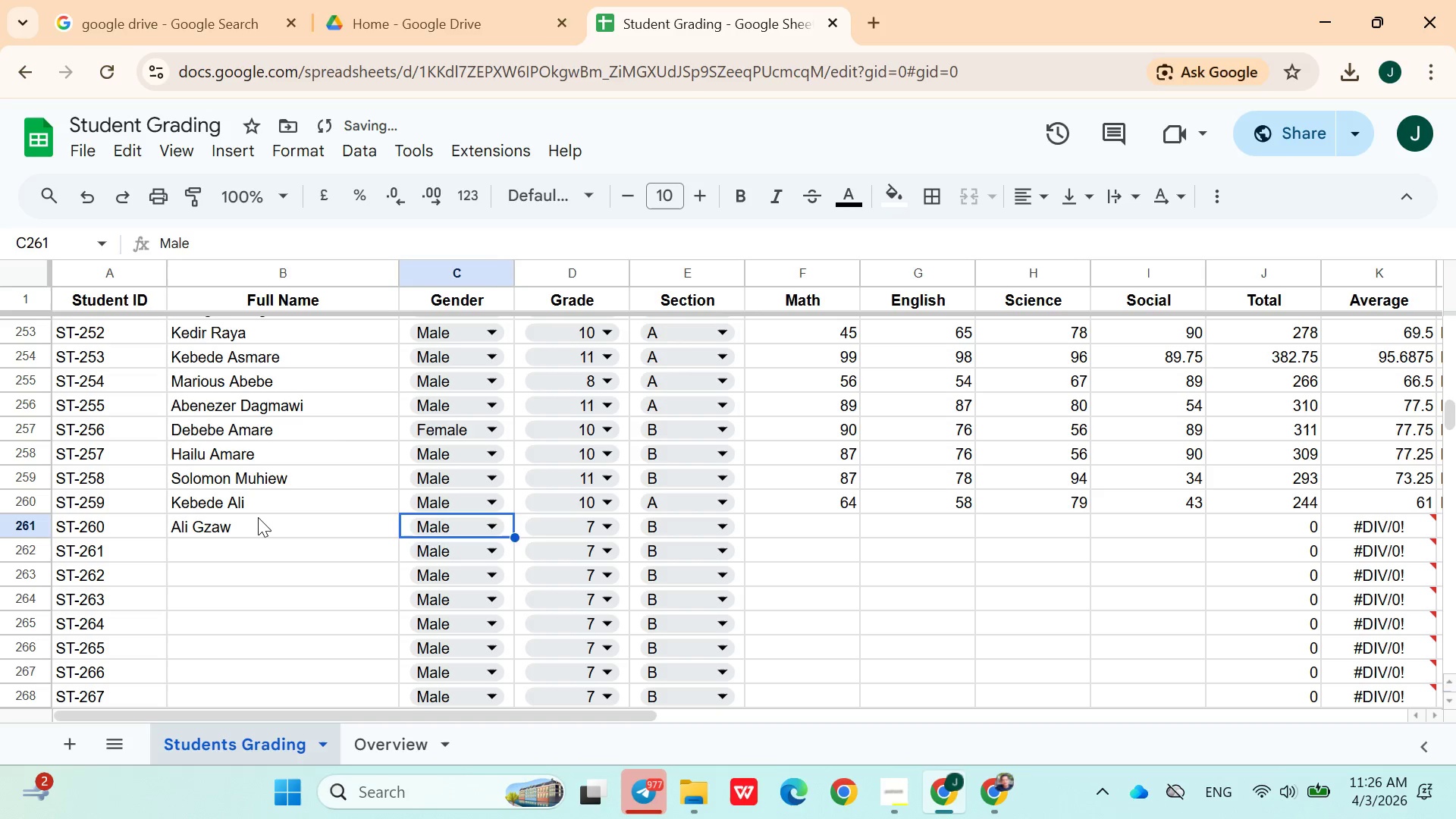 
key(ArrowRight)
 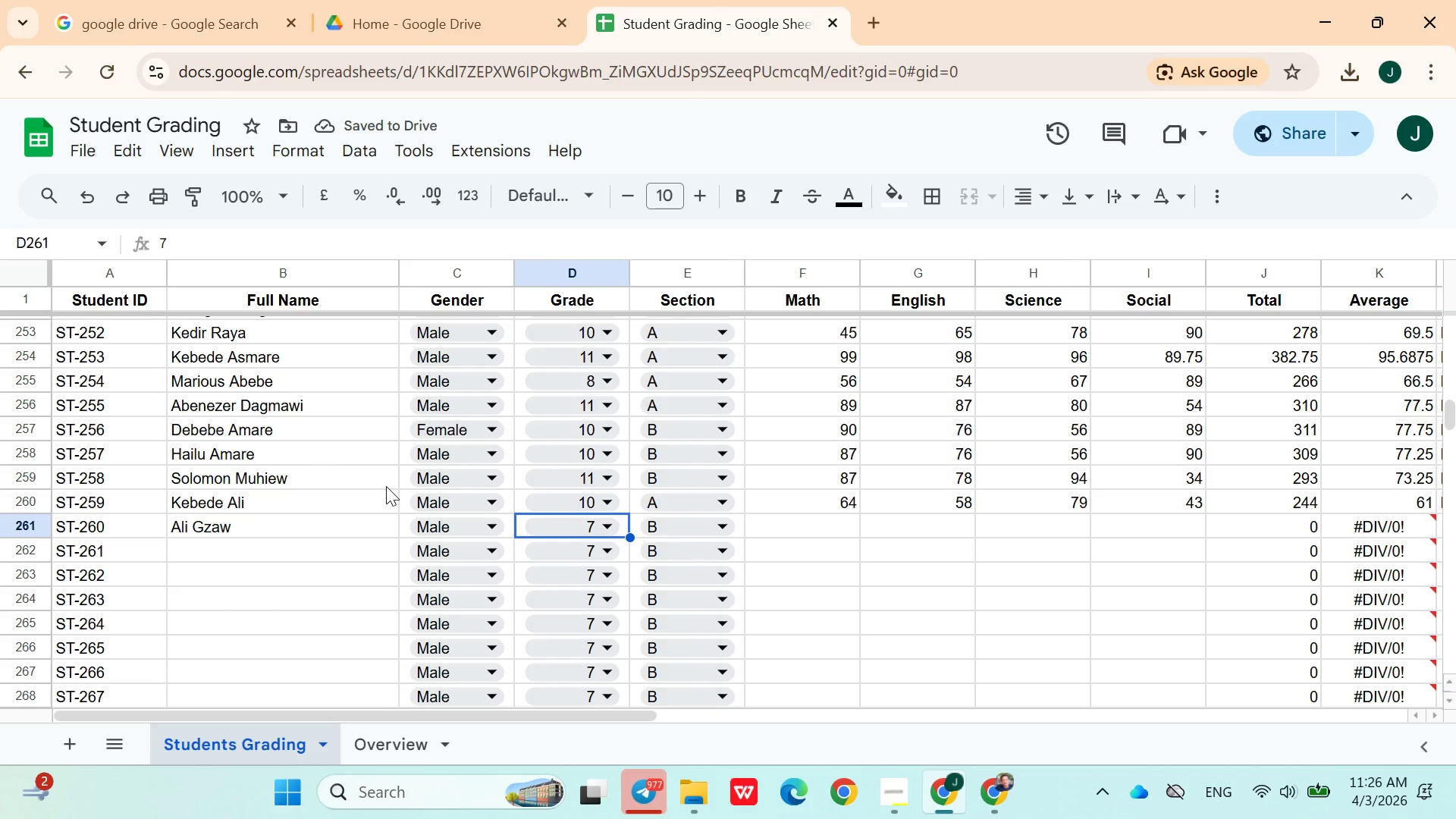 
wait(8.58)
 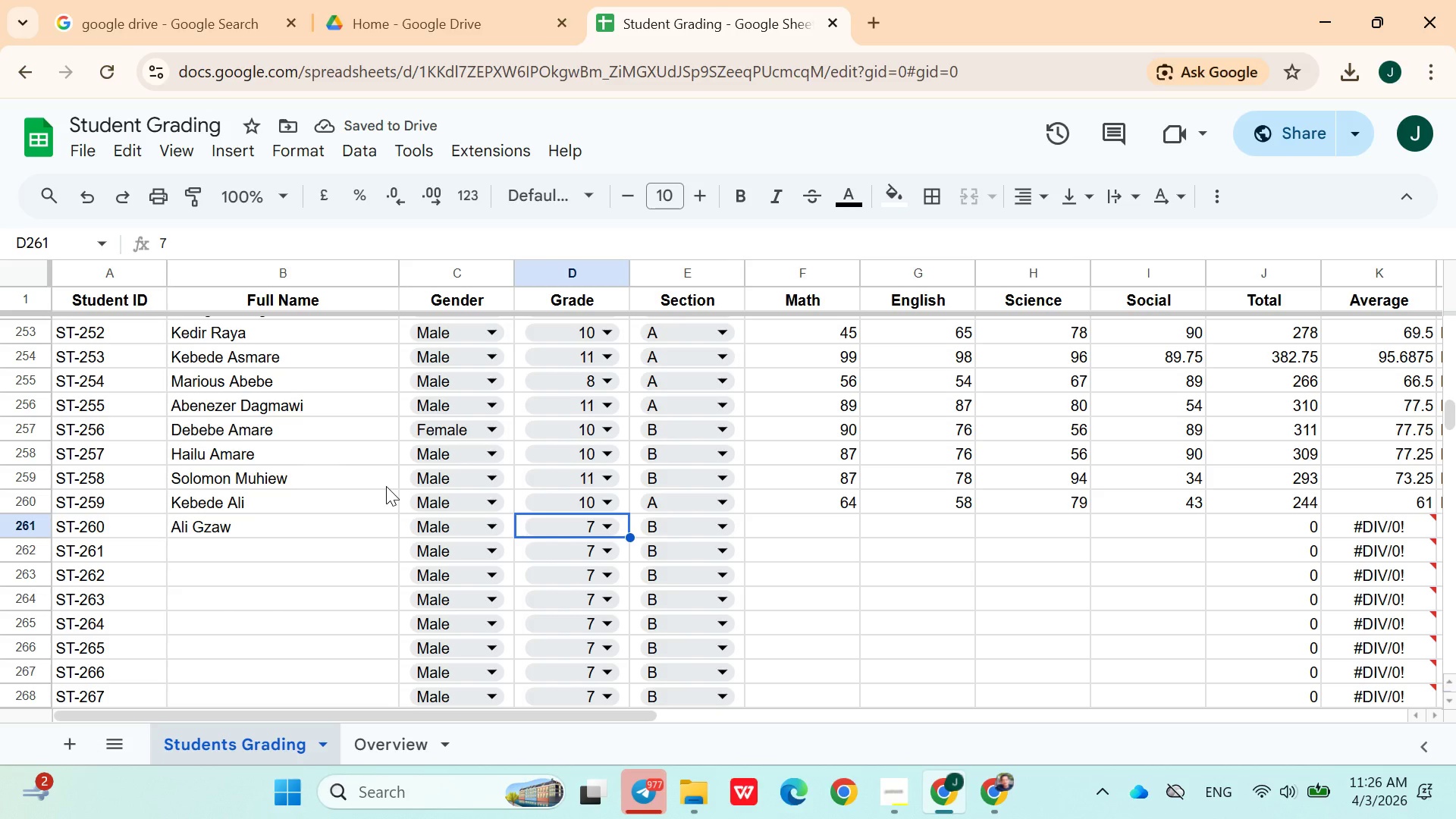 
left_click([569, 529])
 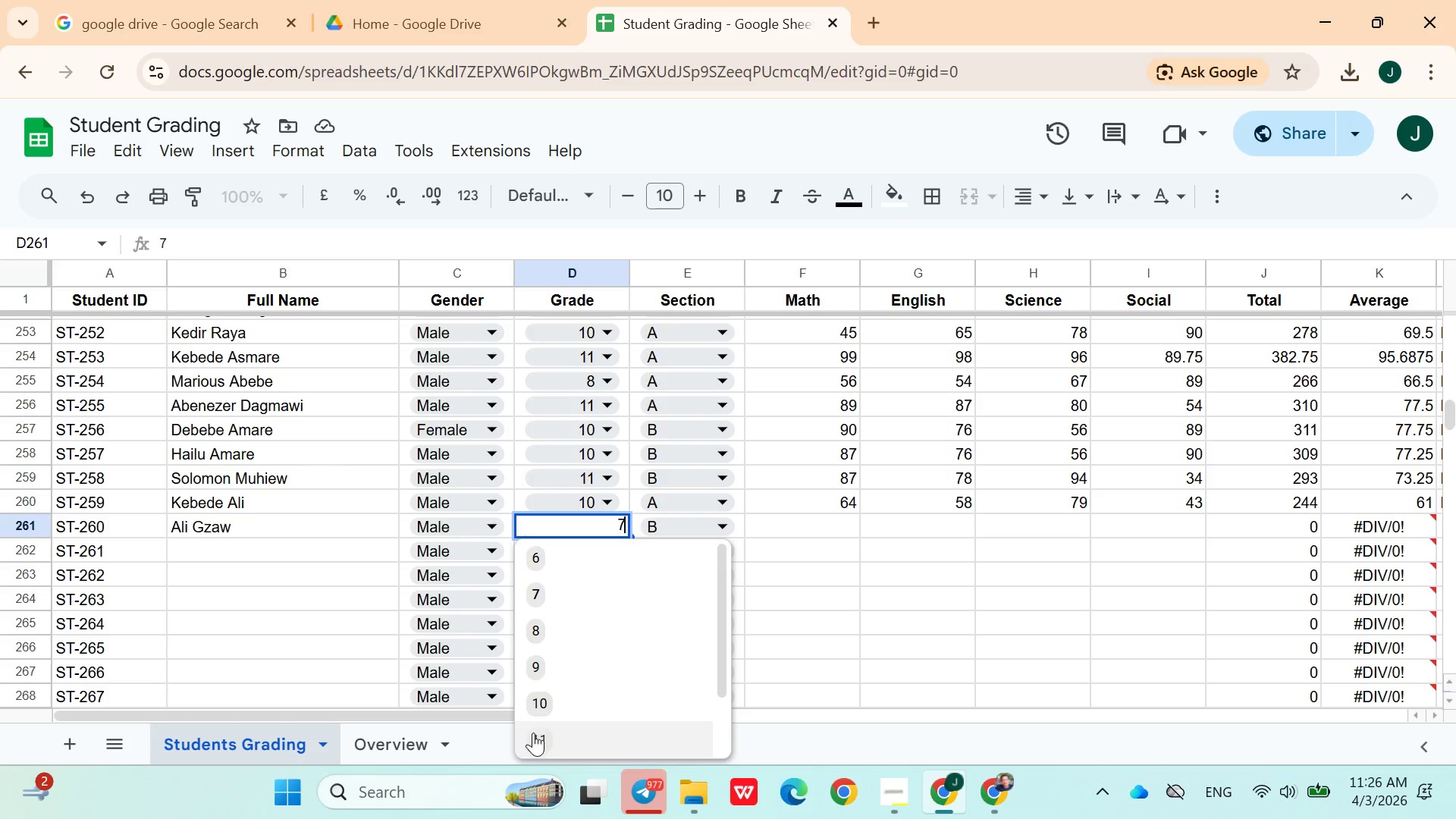 
wait(5.67)
 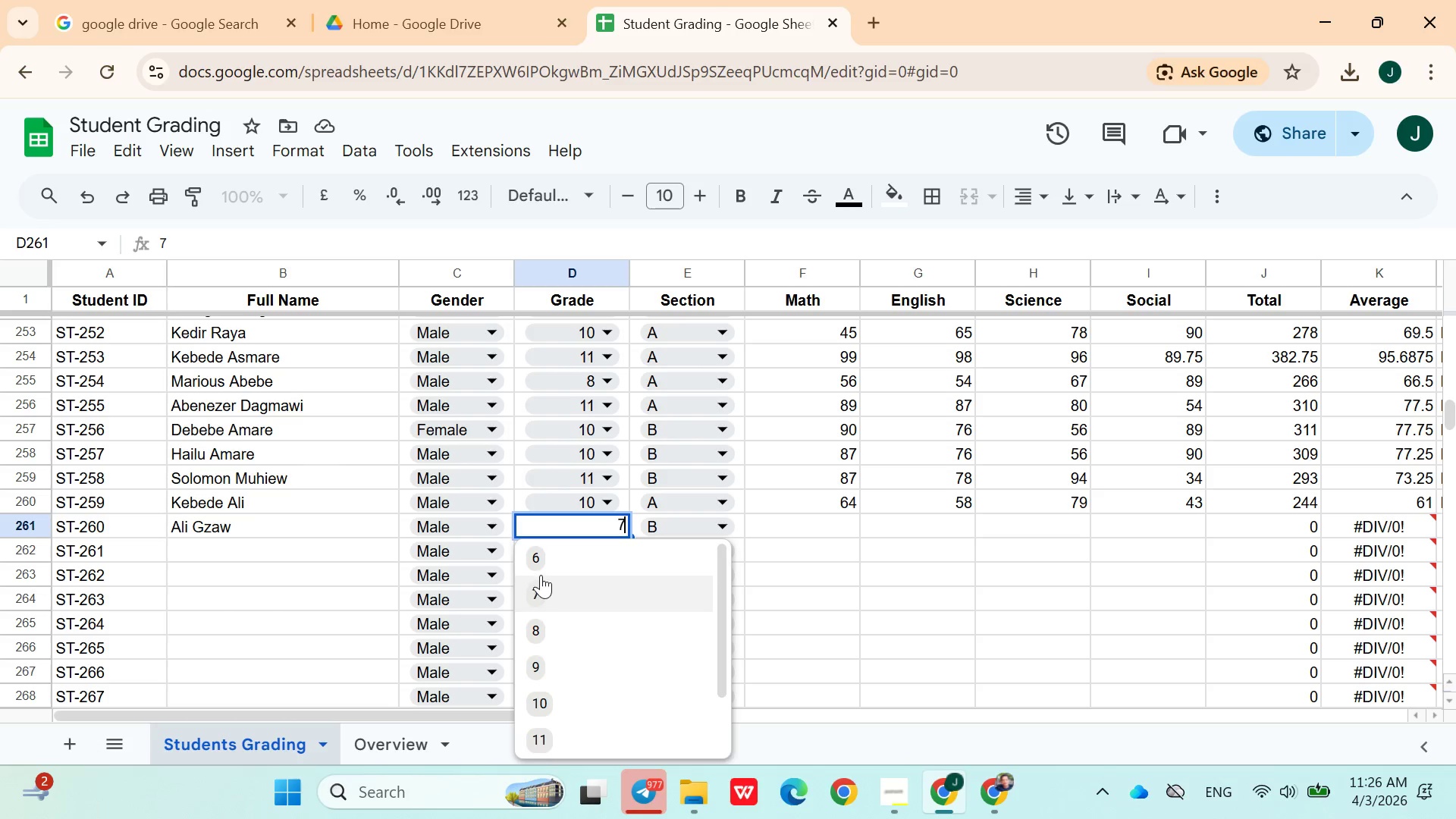 
left_click([559, 709])
 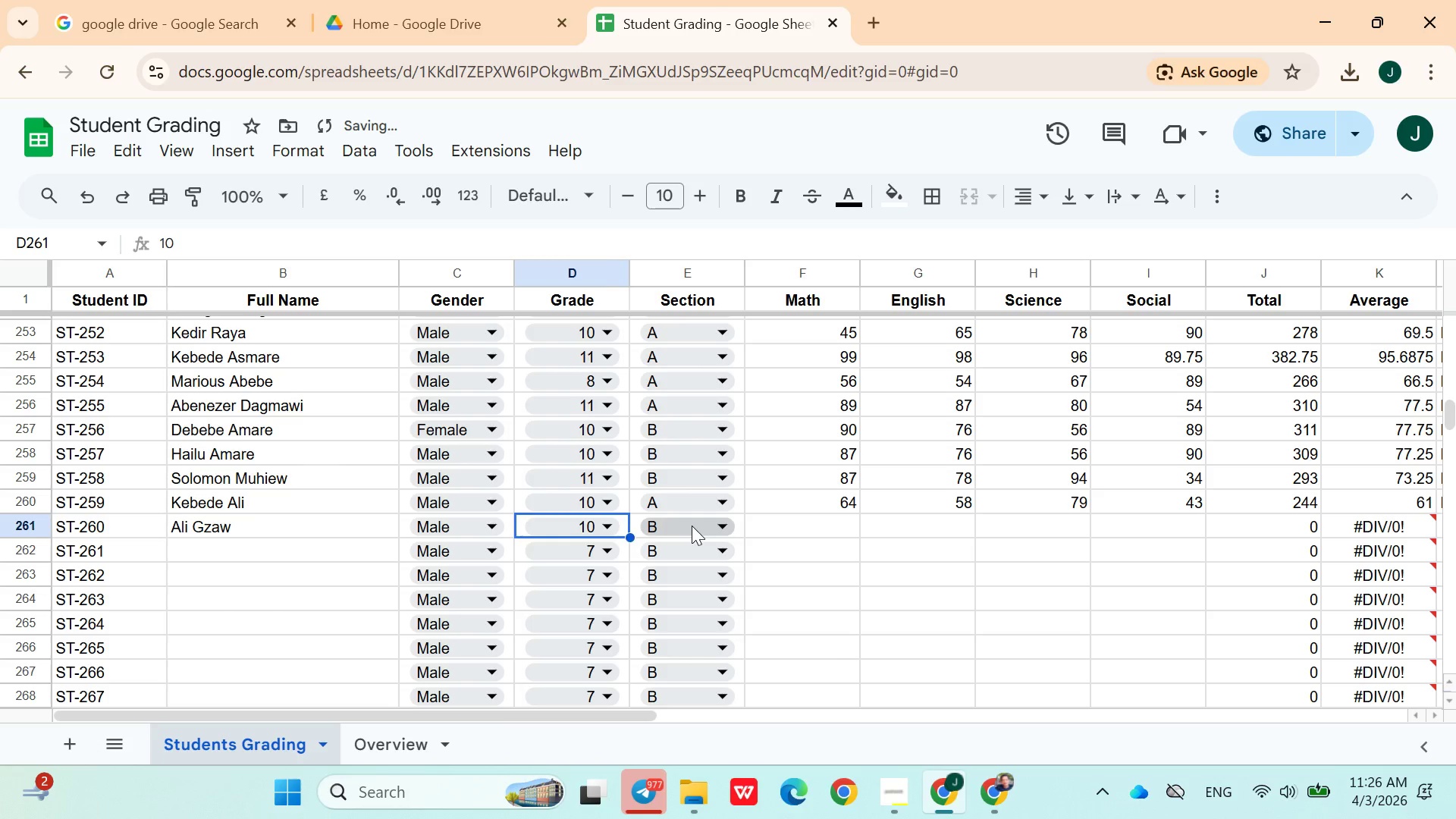 
left_click([692, 525])
 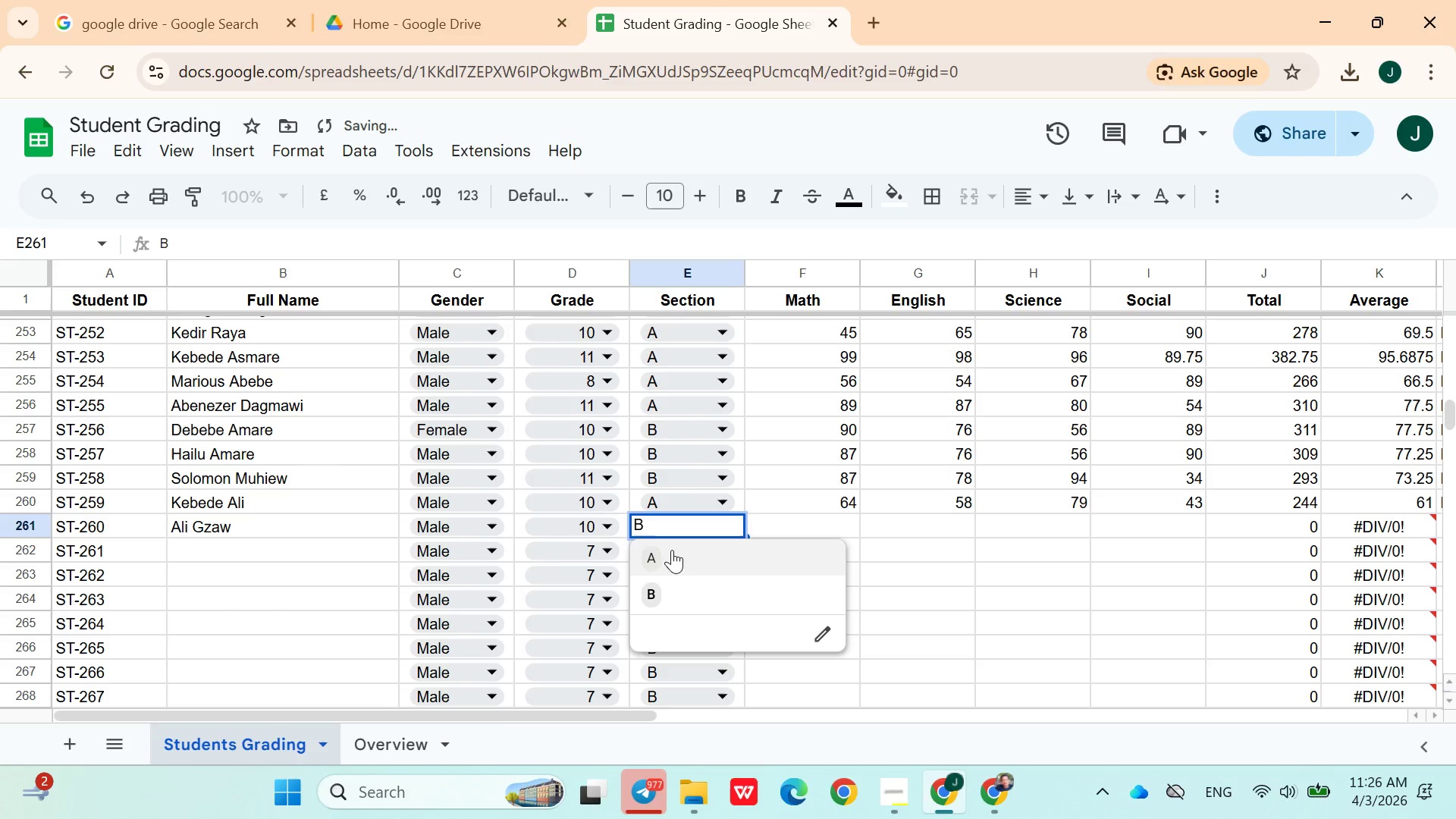 
left_click([668, 554])
 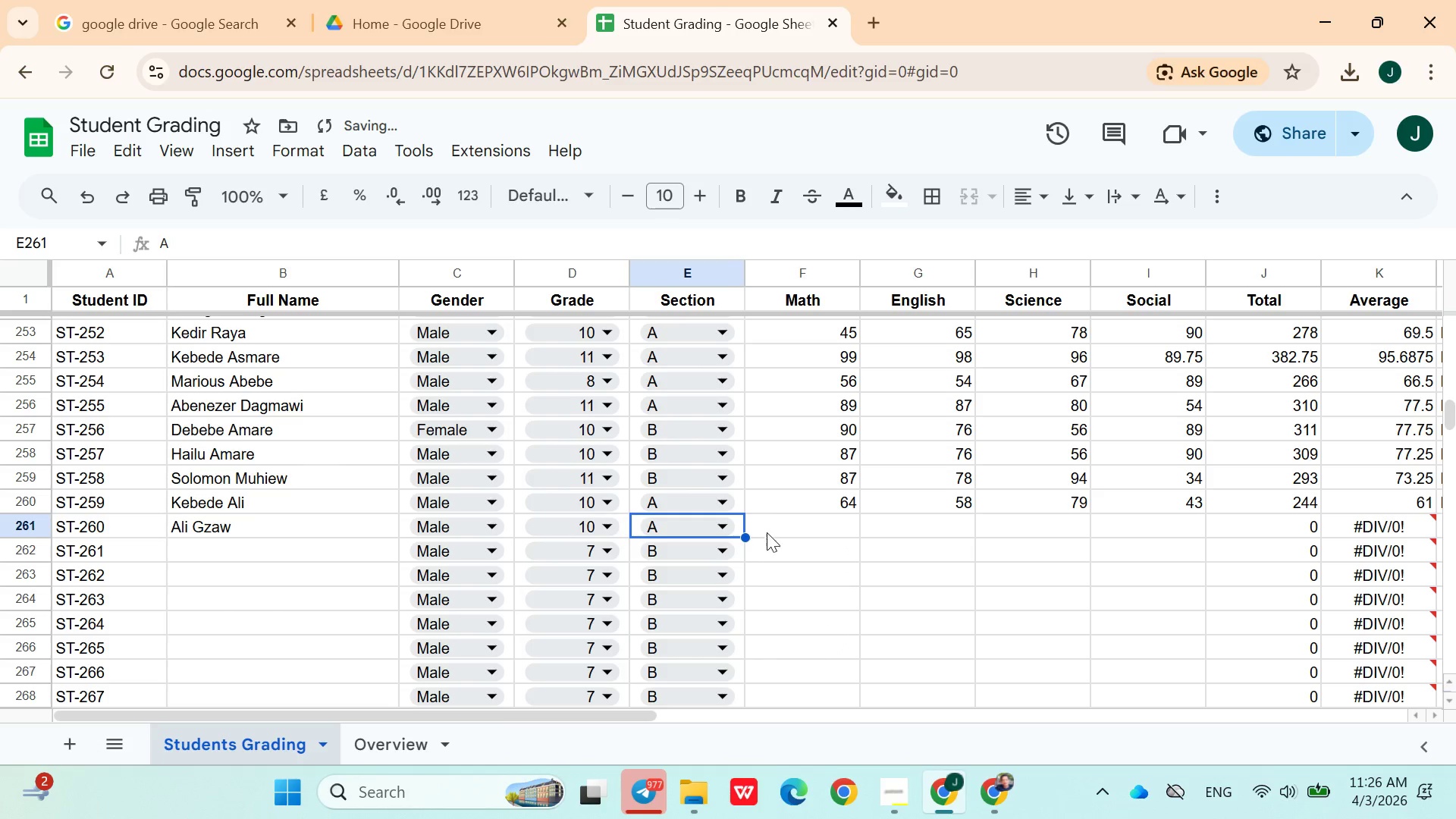 
left_click([772, 538])
 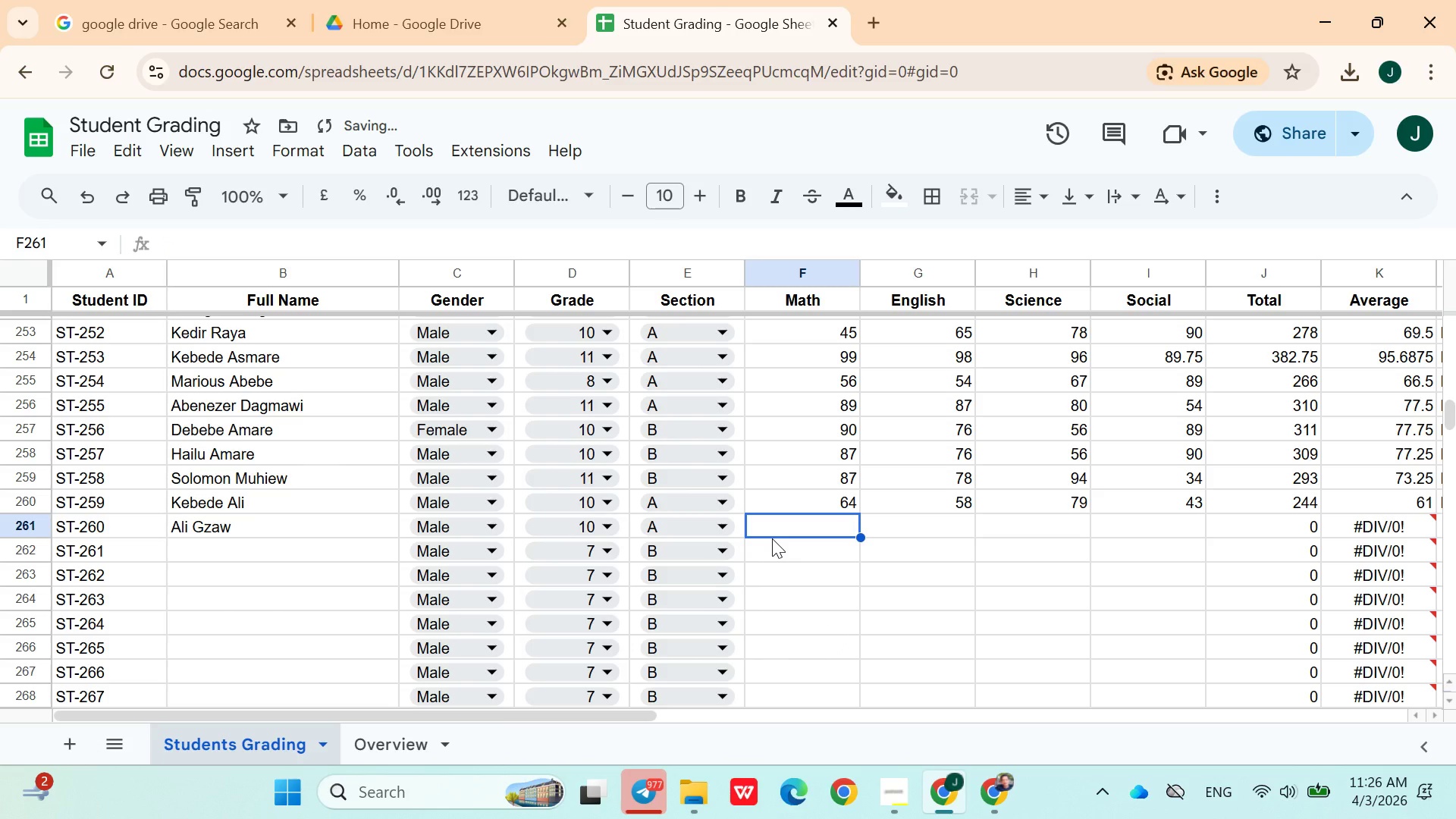 
type(45)
 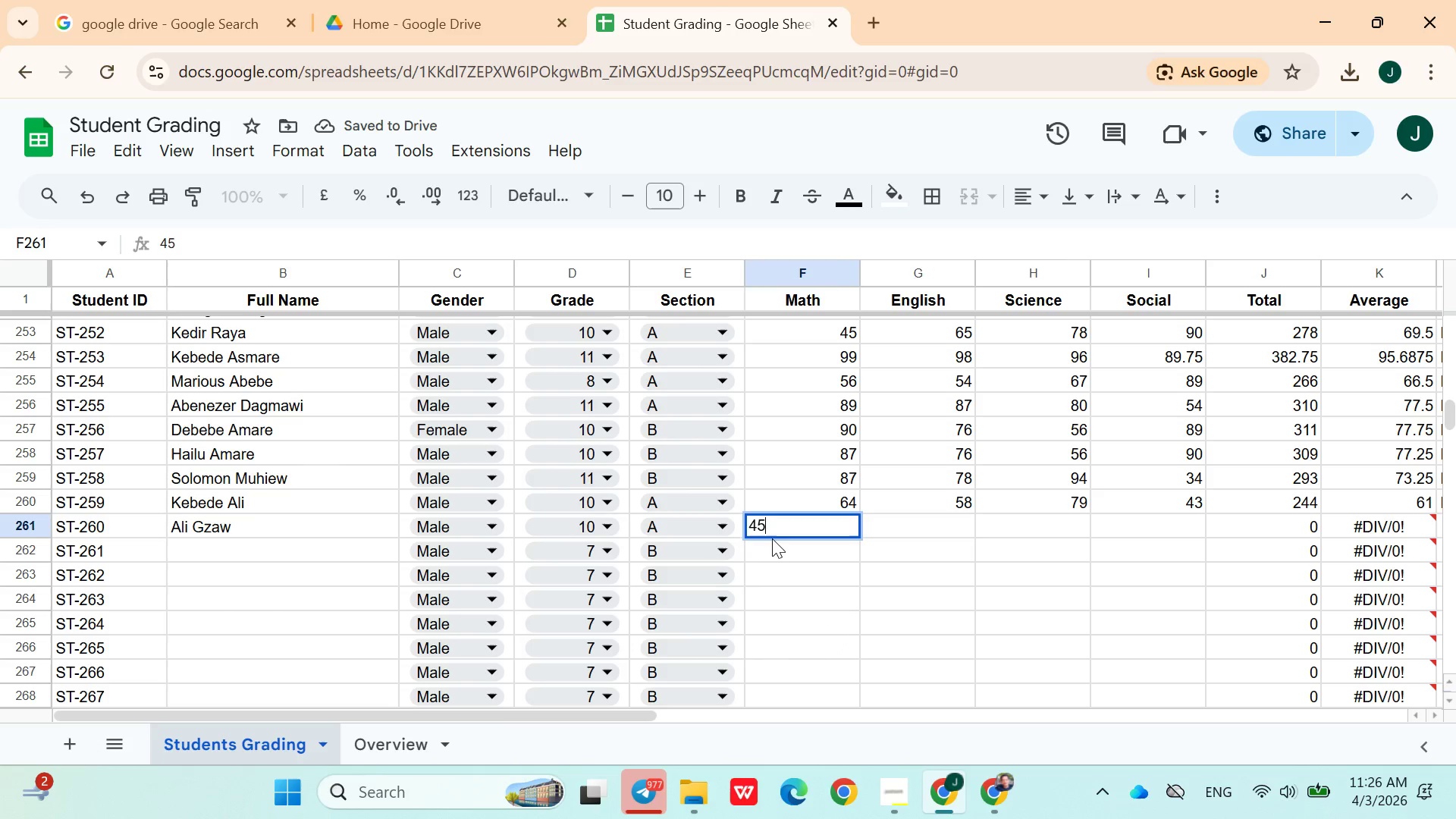 
key(ArrowRight)
 